 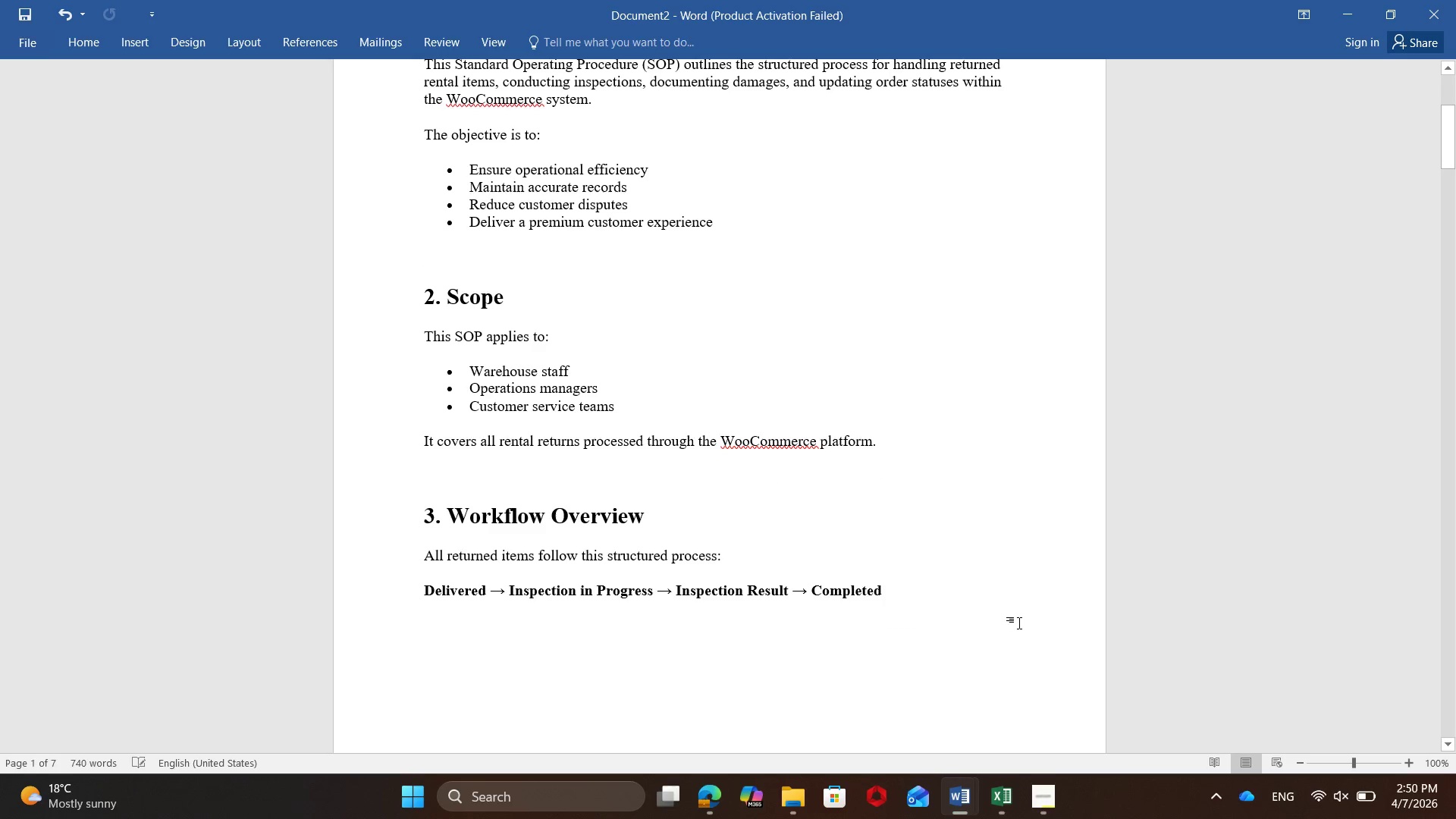 
scroll: coordinate [918, 598], scroll_direction: down, amount: 3.0
 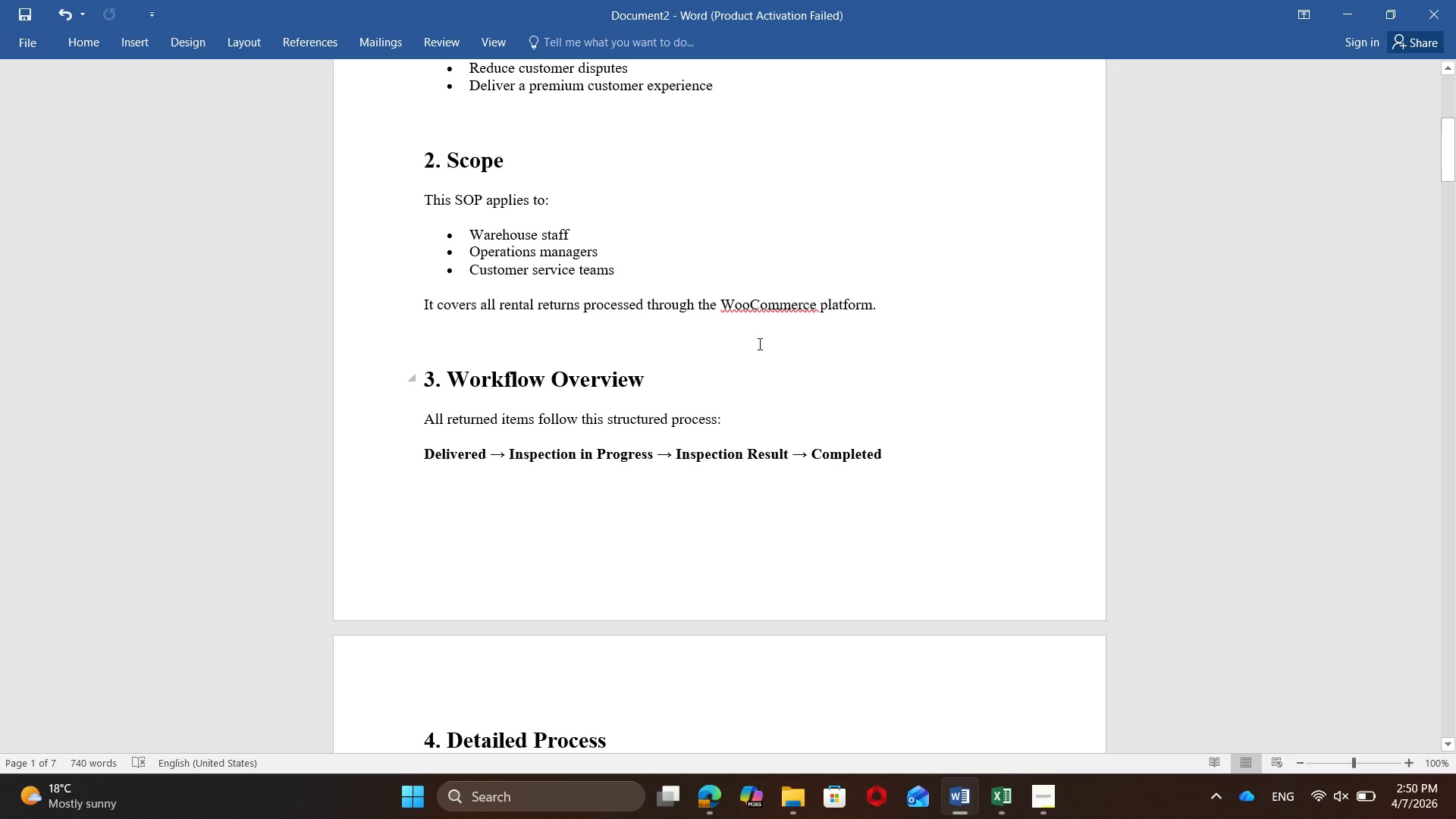 
left_click([753, 310])
 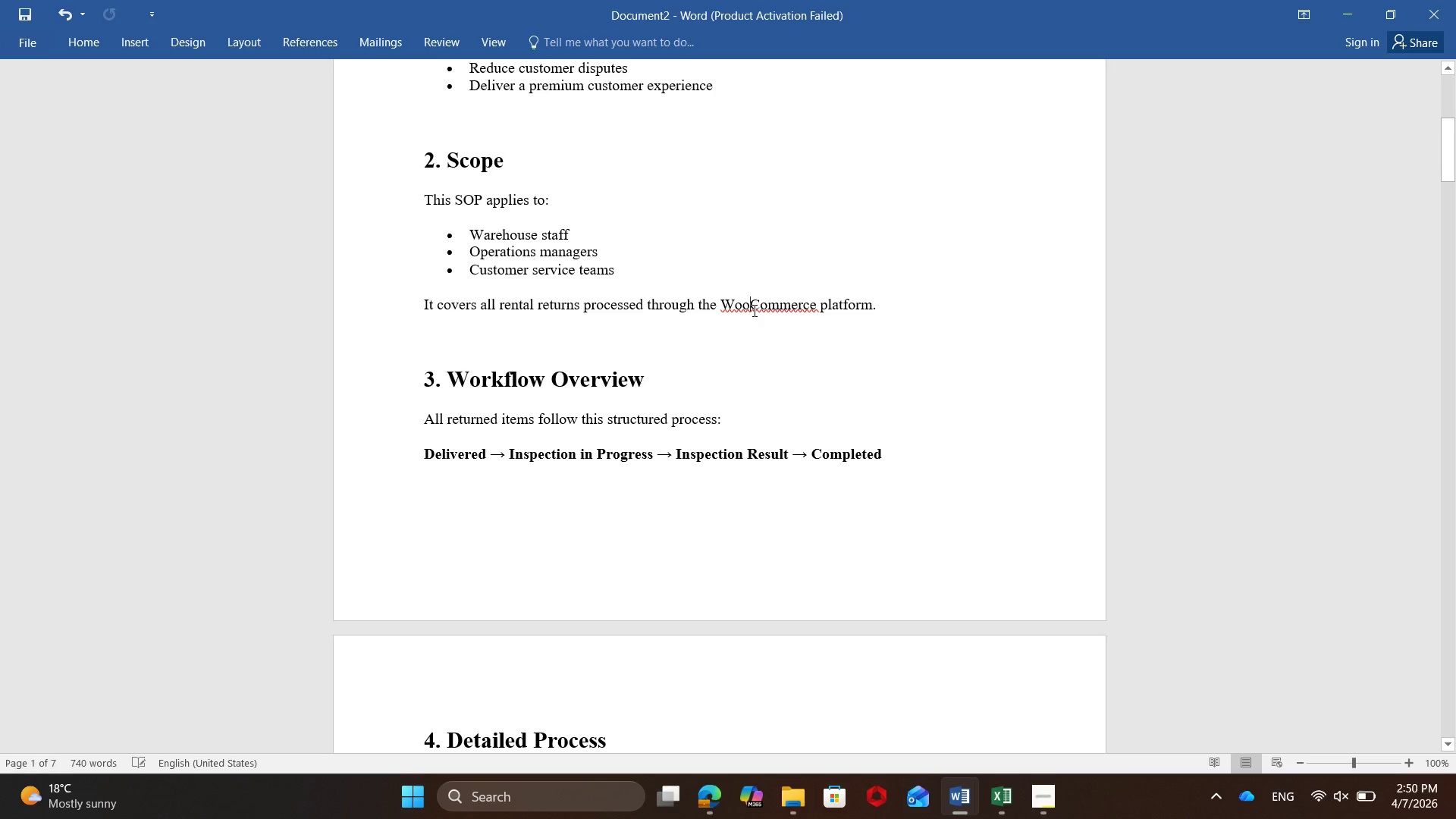 
key(Space)
 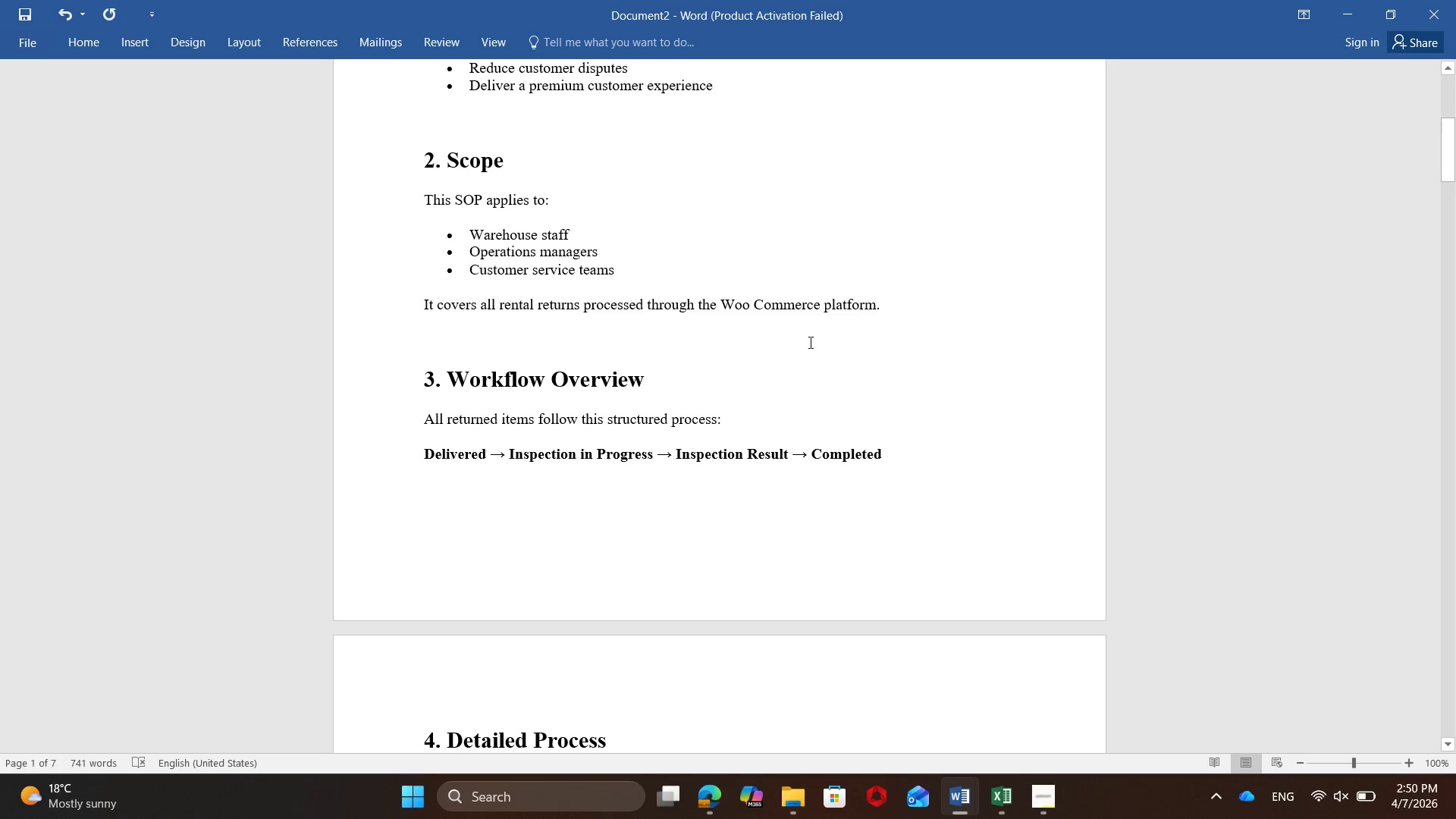 
scroll: coordinate [808, 347], scroll_direction: up, amount: 8.0
 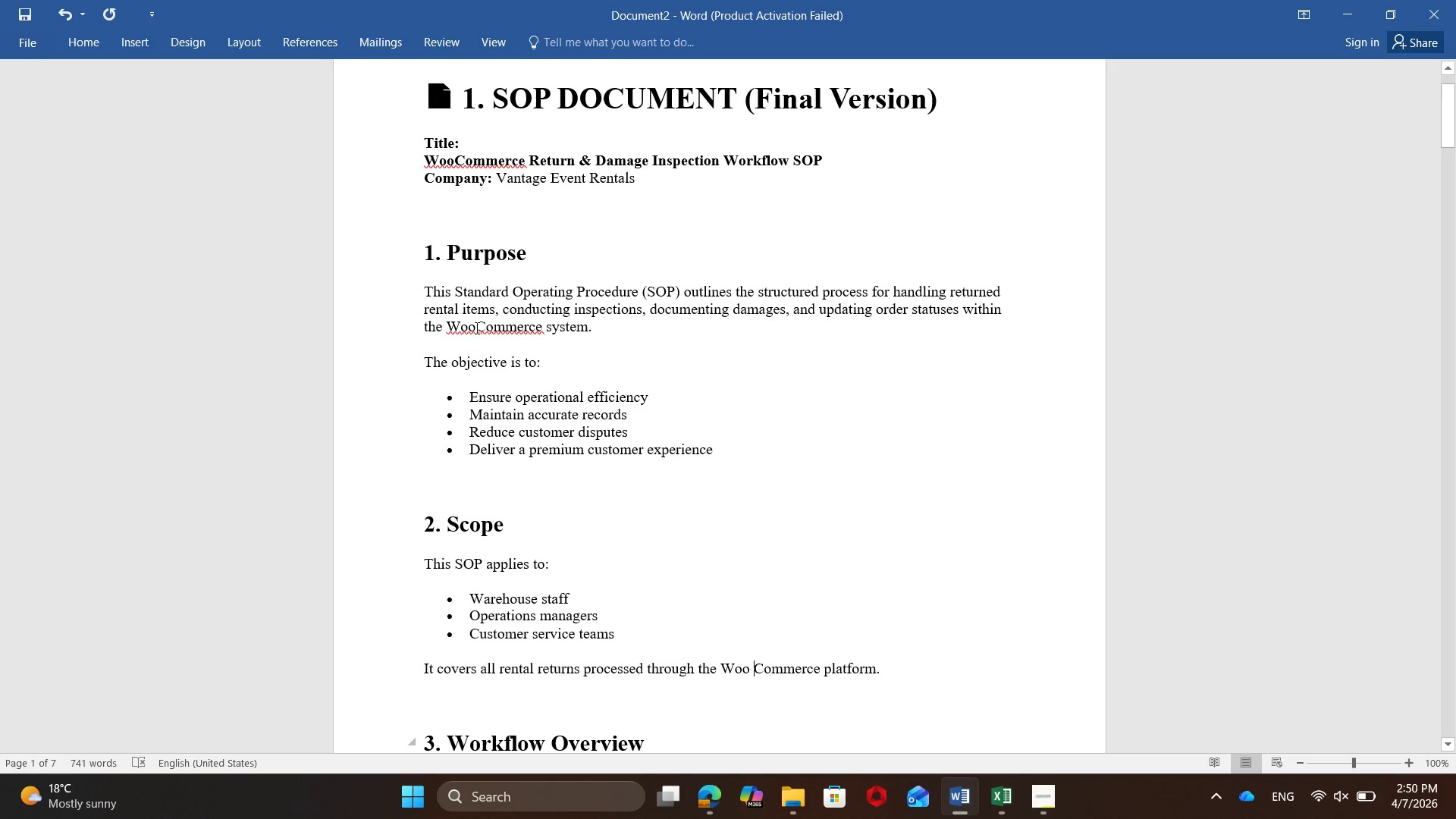 
left_click([474, 328])
 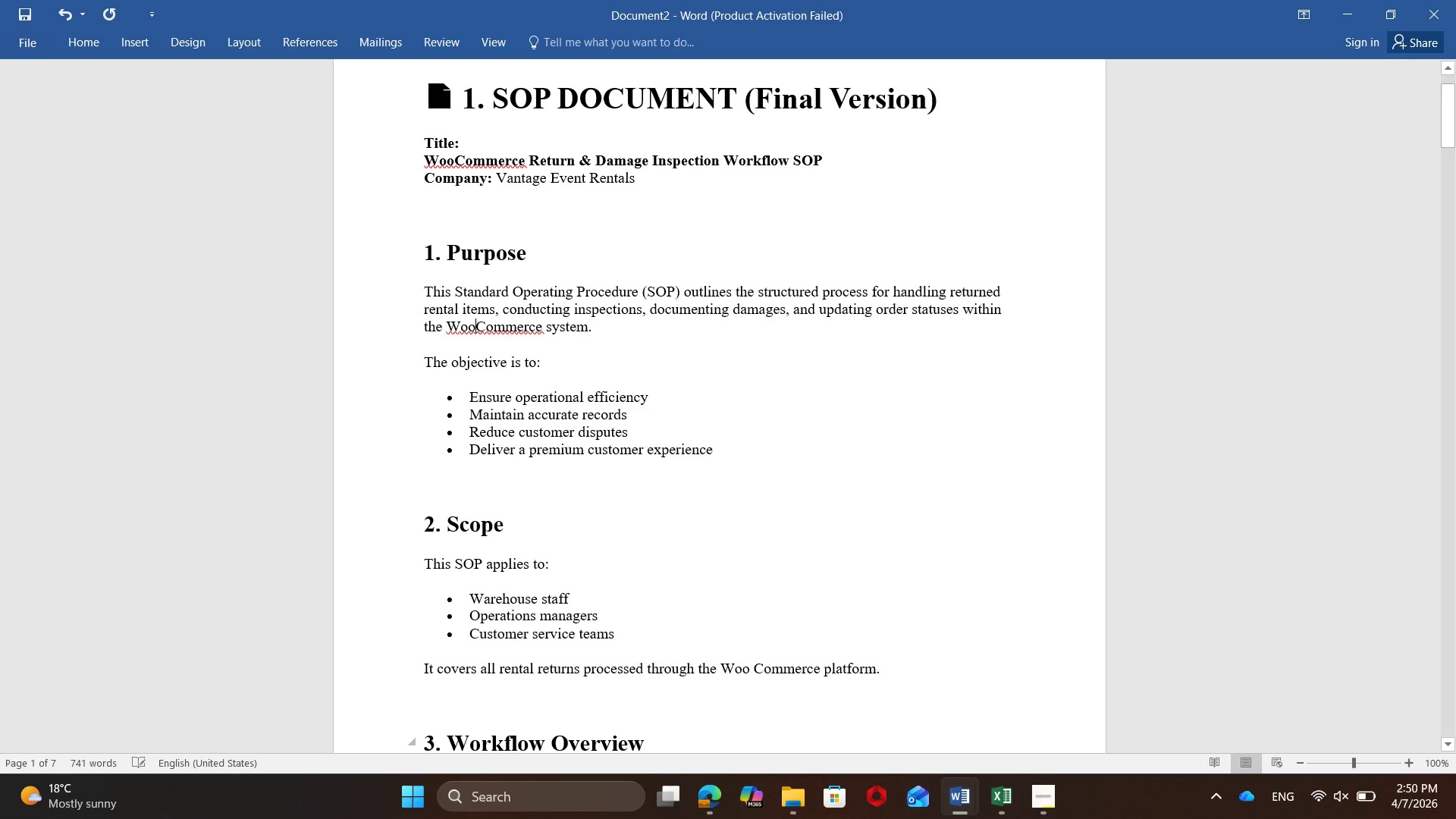 
key(Space)
 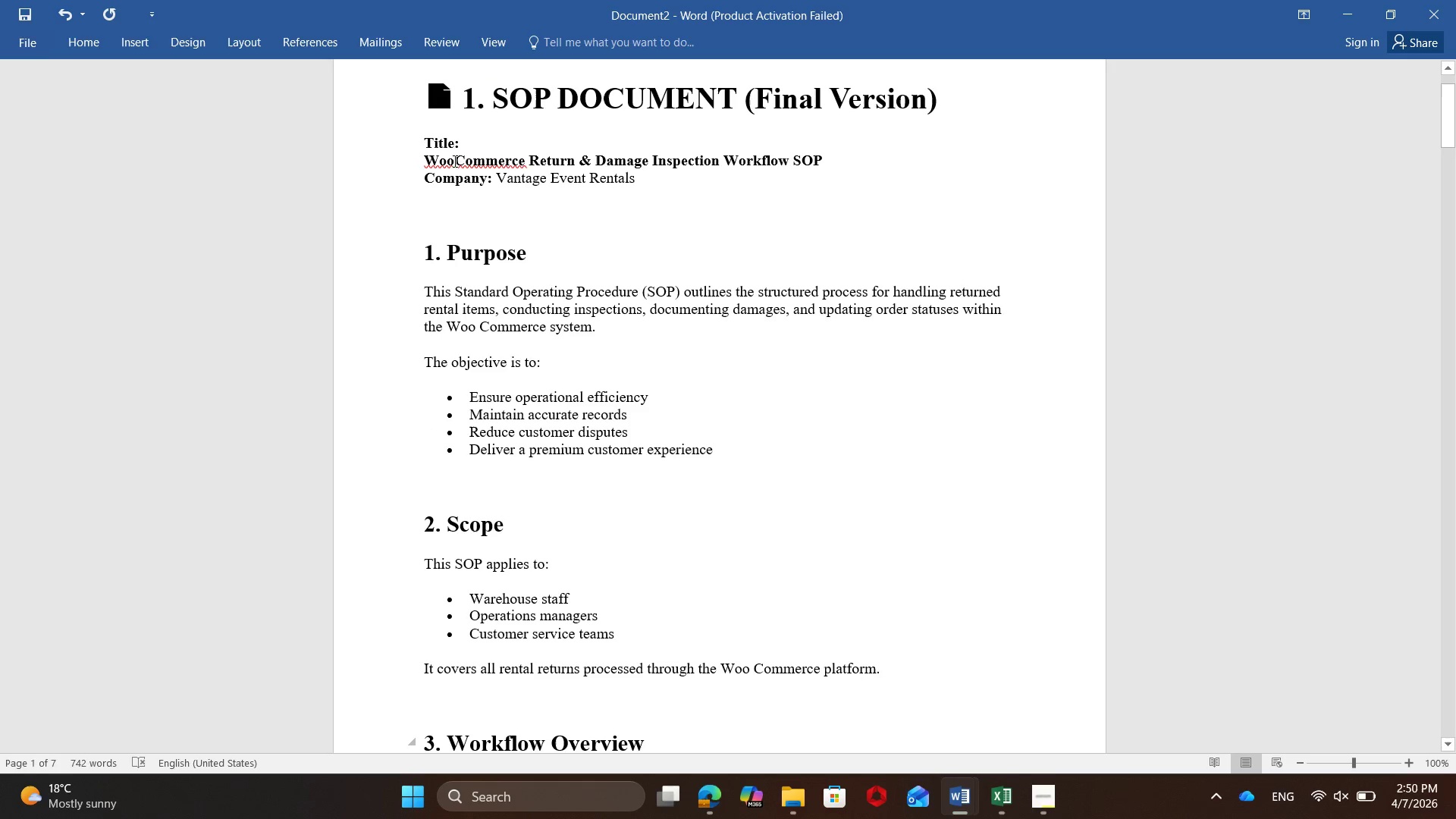 
left_click([452, 163])
 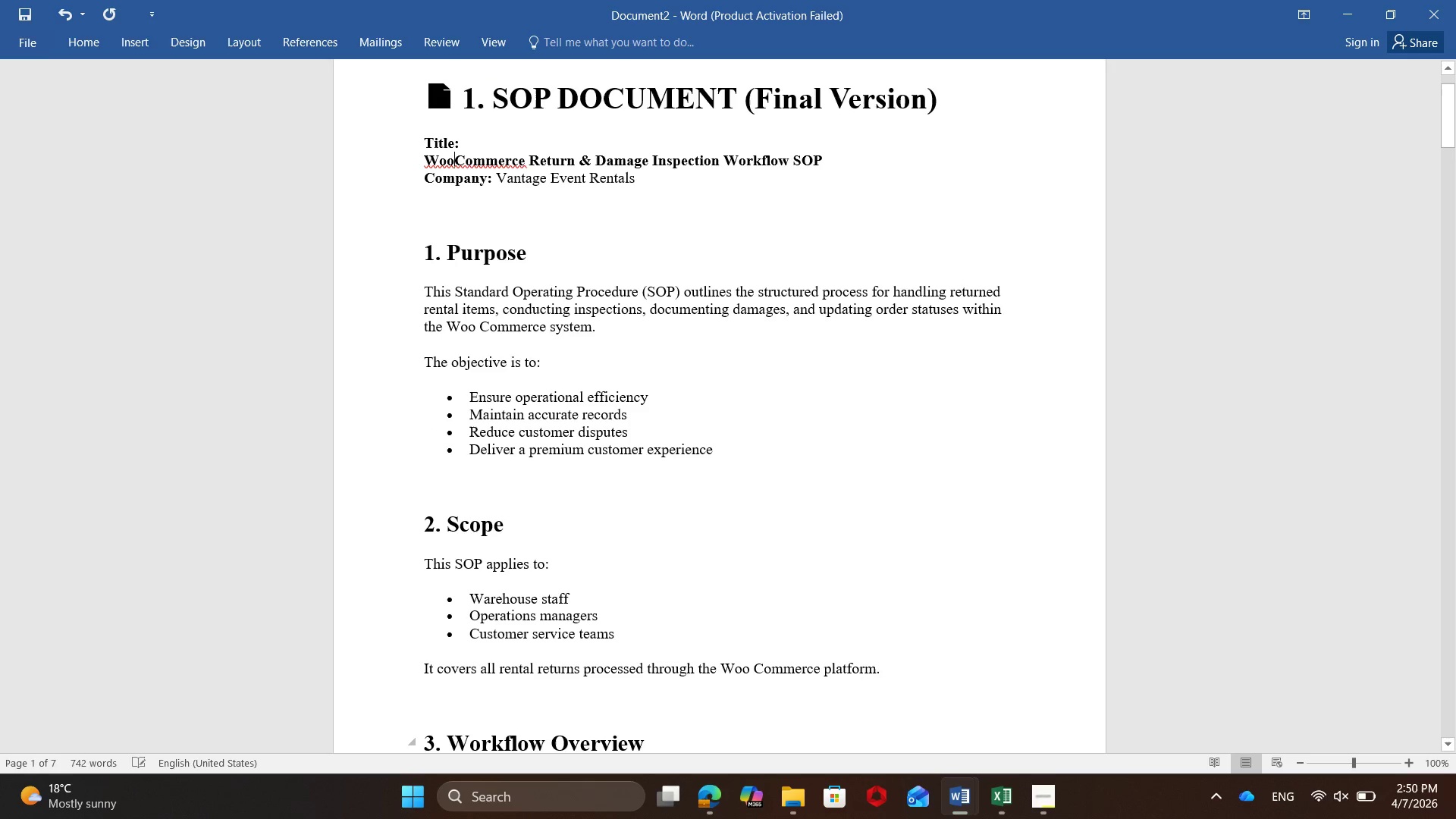 
key(Space)
 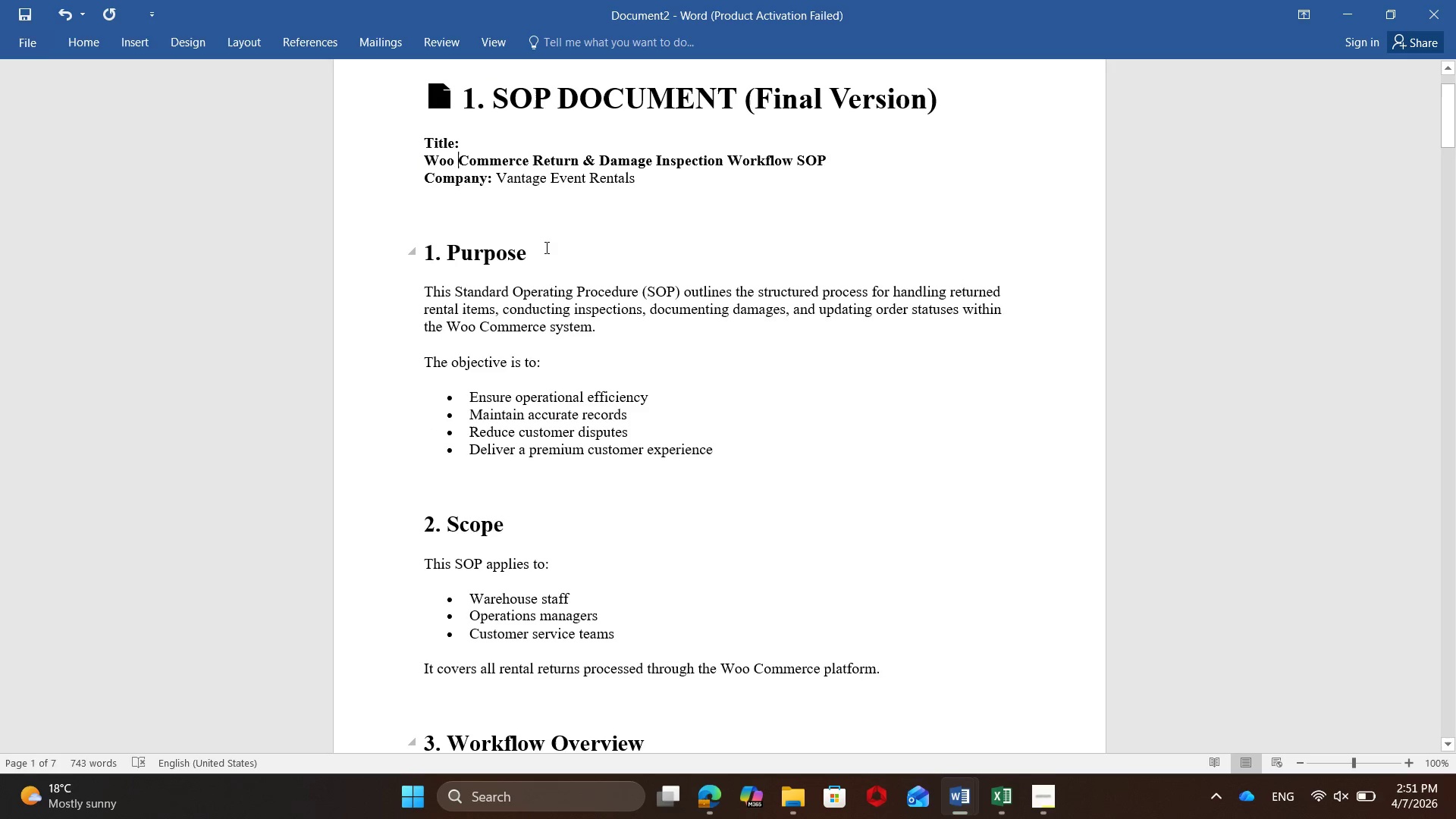 
key(Backspace)
 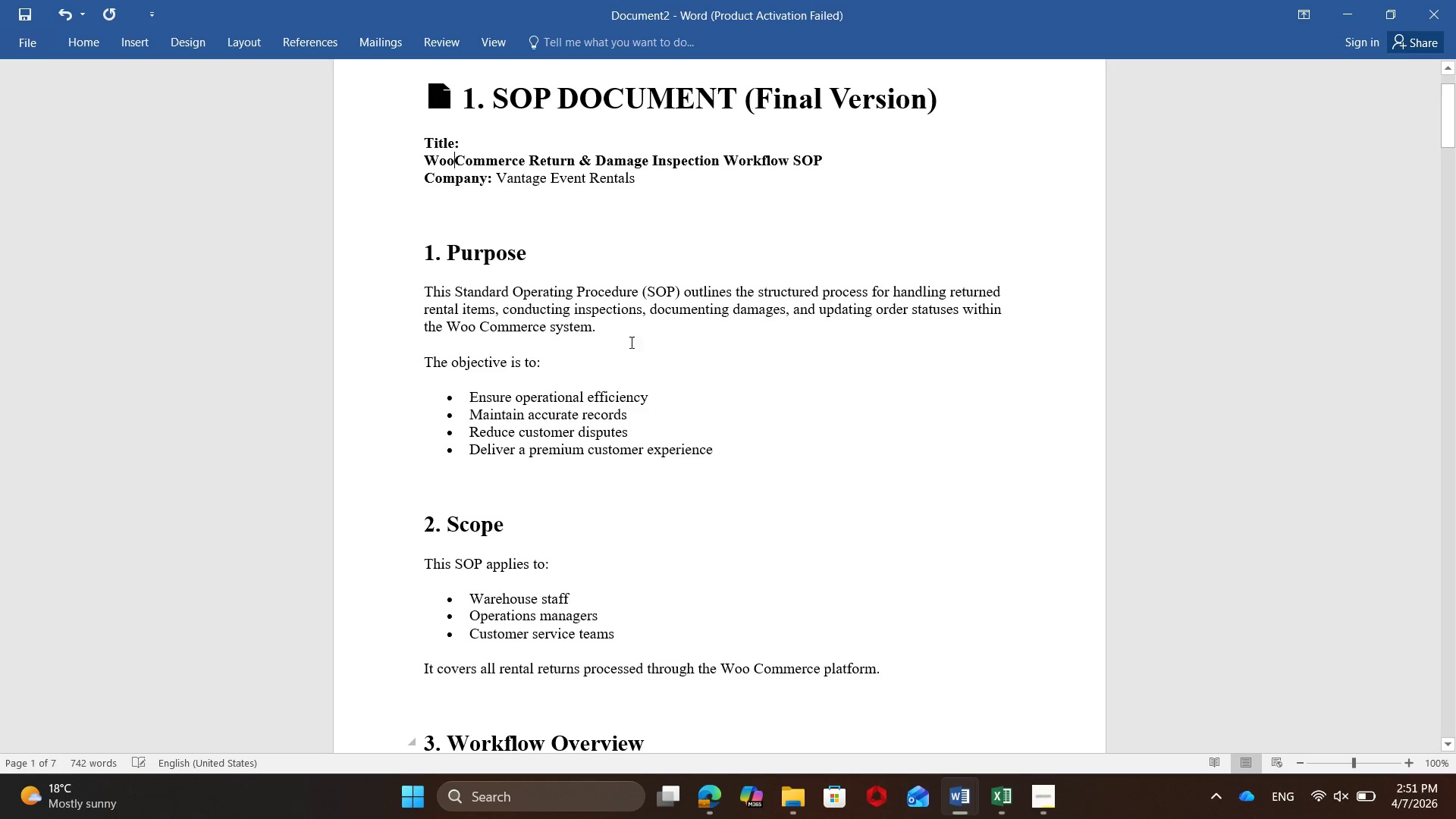 
scroll: coordinate [648, 369], scroll_direction: down, amount: 18.0
 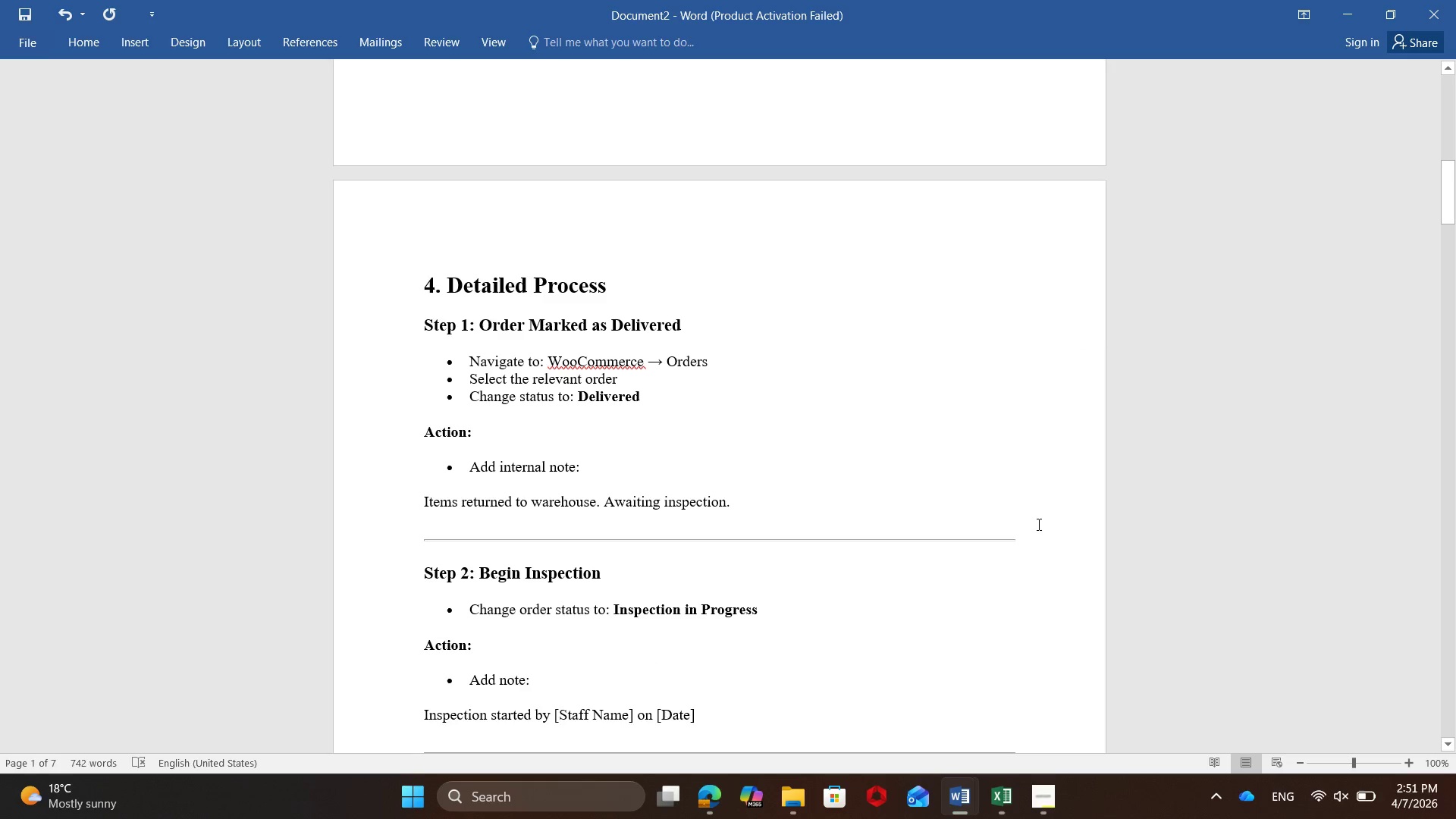 
left_click([1025, 533])
 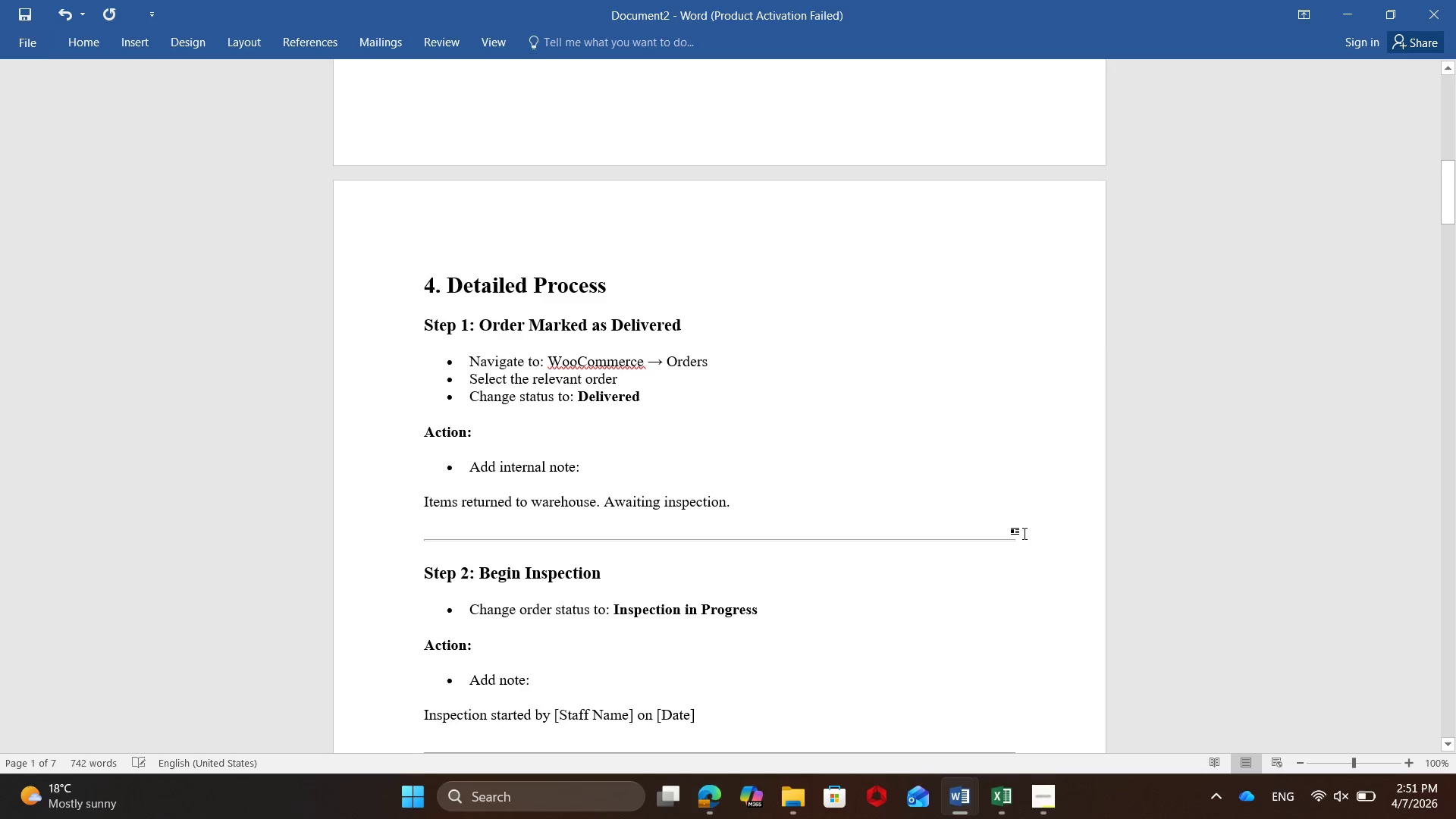 
left_click([1025, 533])
 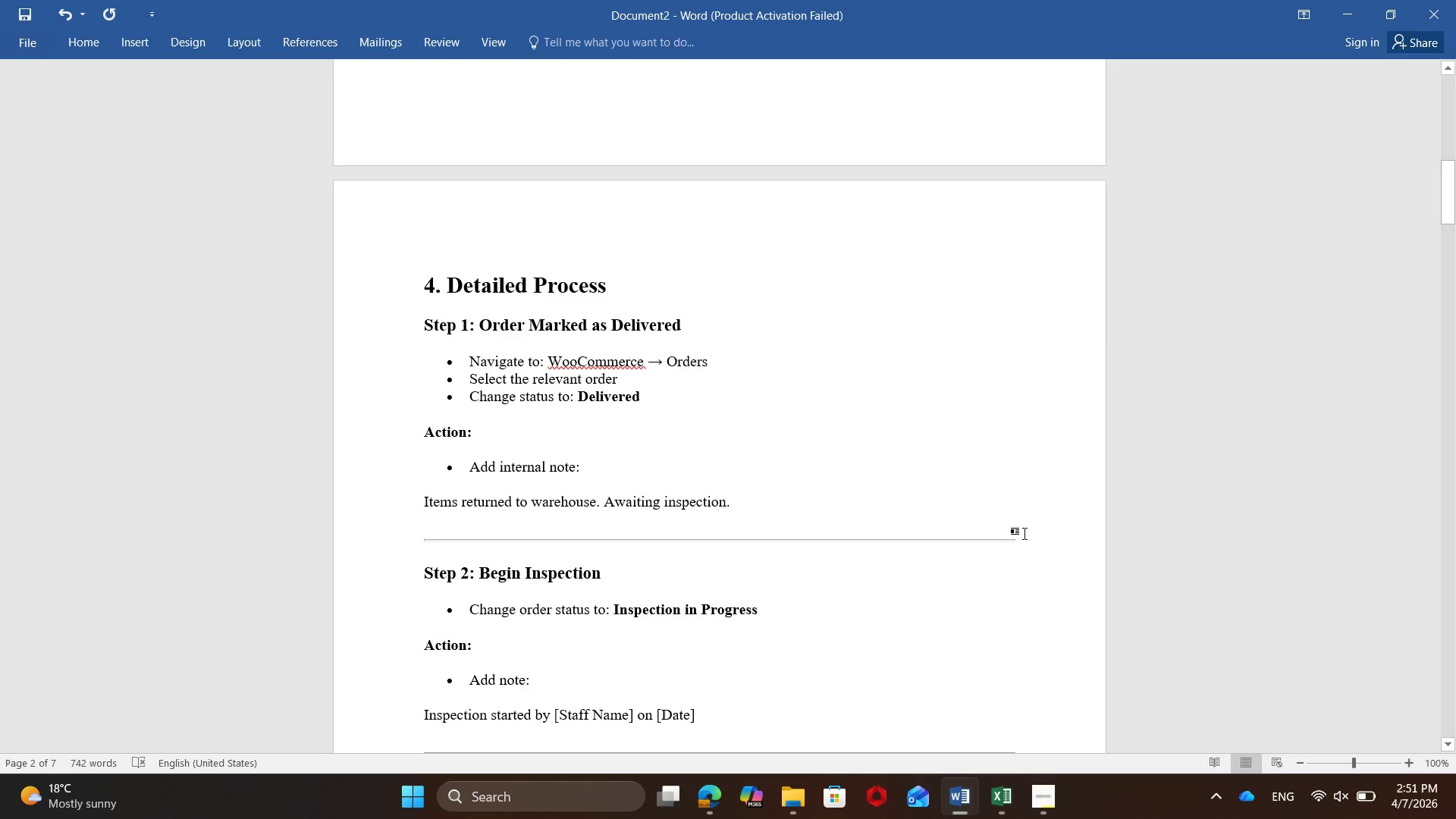 
key(Backspace)
 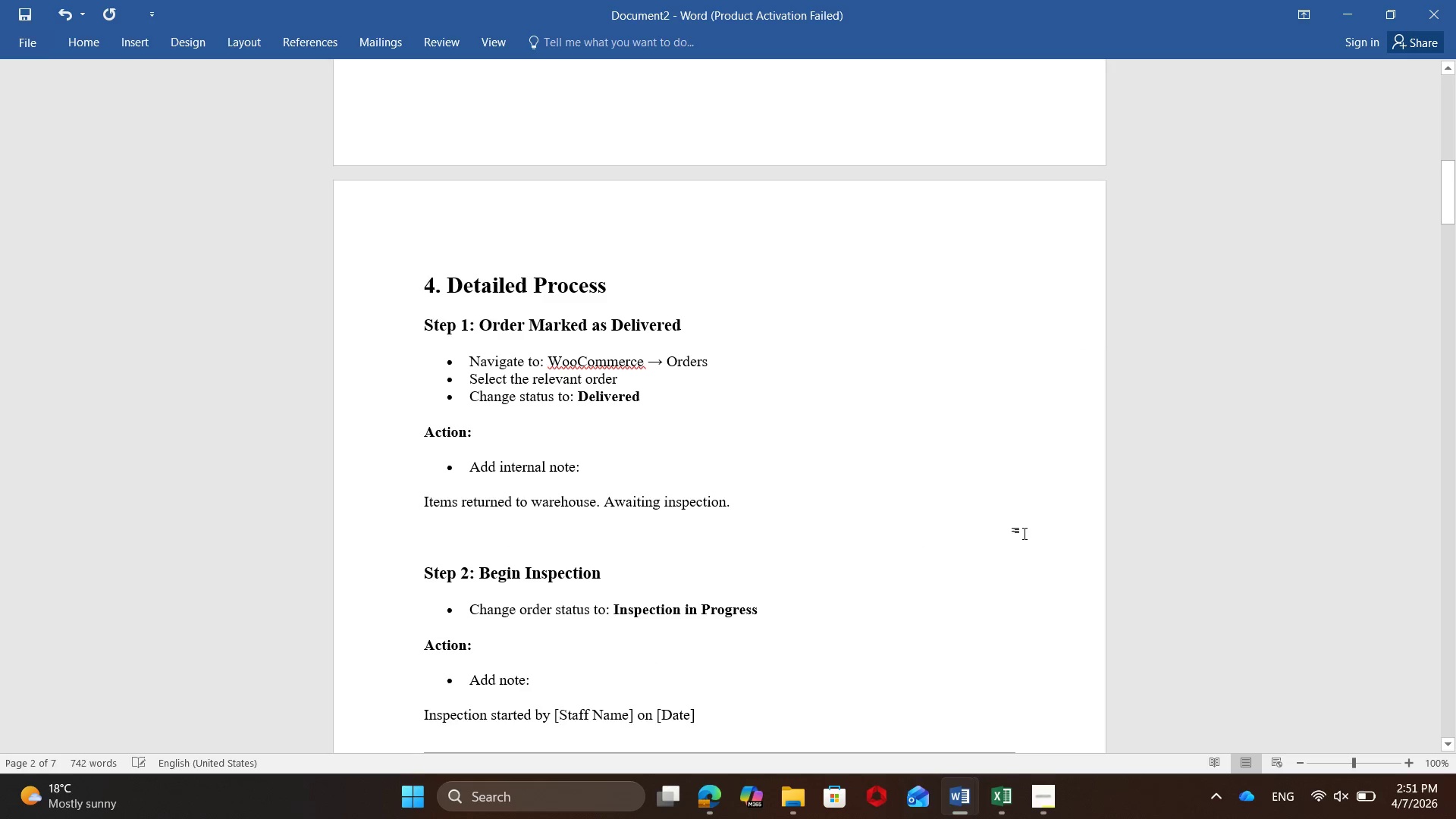 
key(Backspace)
 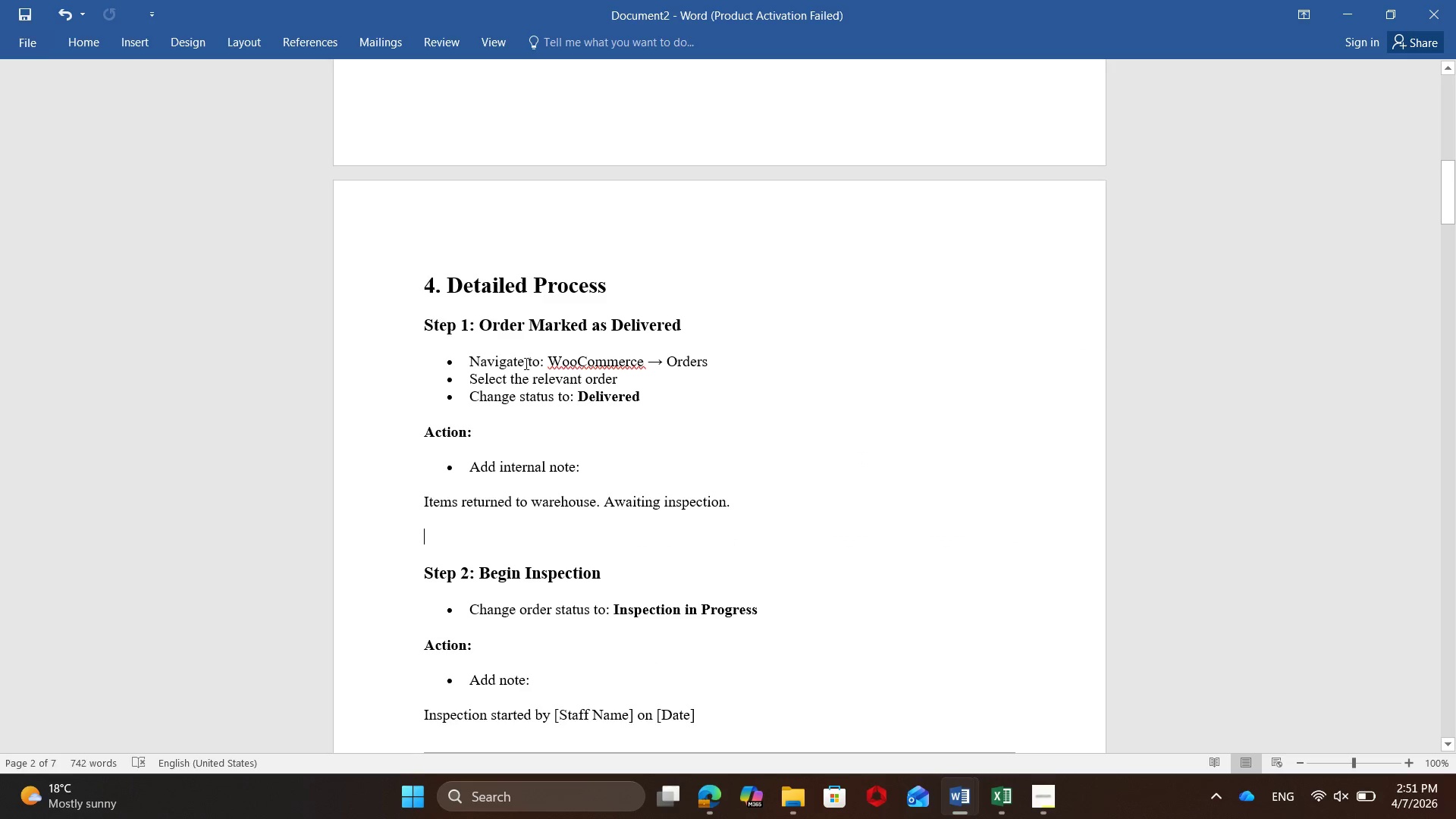 
scroll: coordinate [576, 410], scroll_direction: down, amount: 9.0
 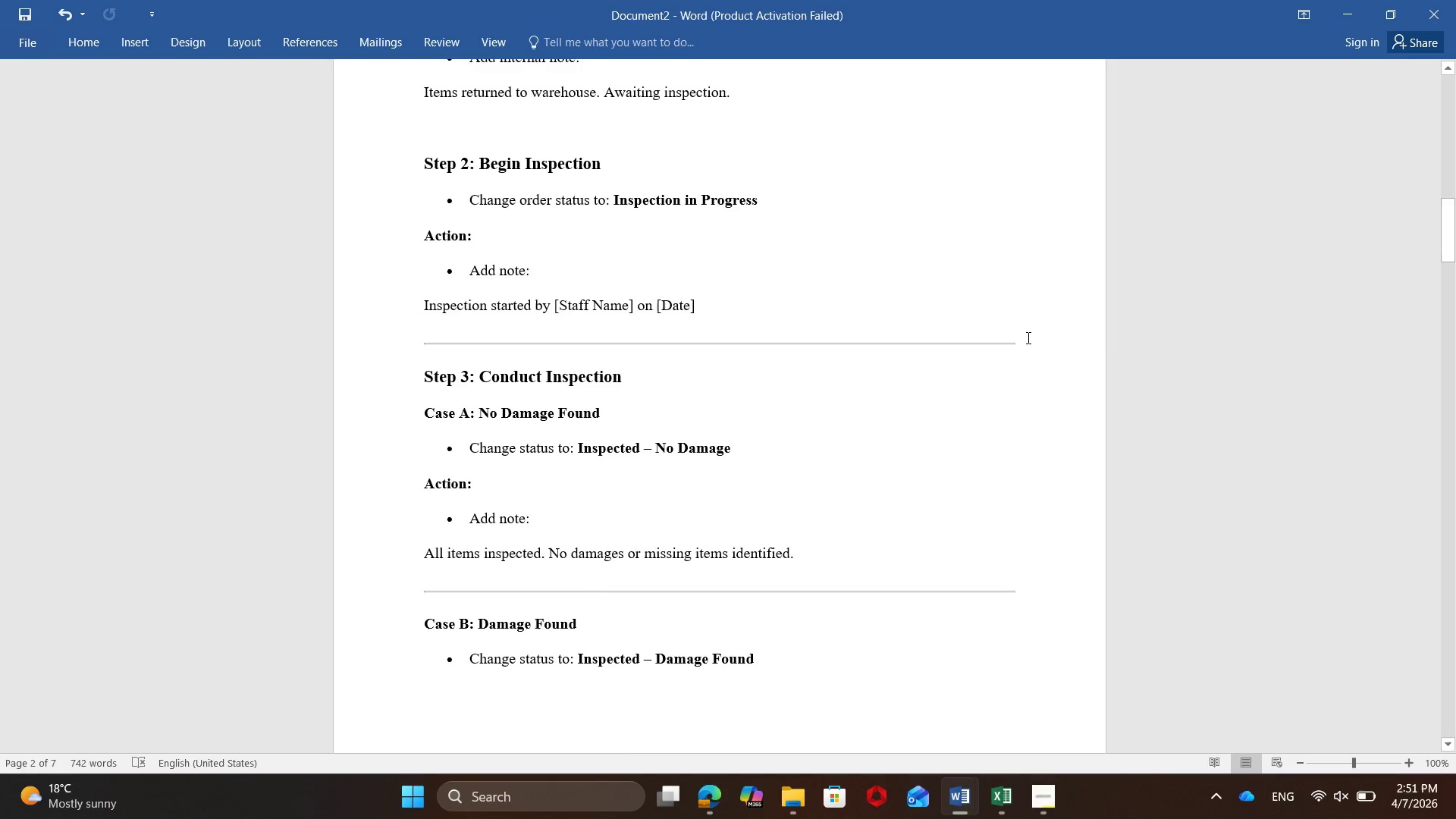 
left_click([1027, 337])
 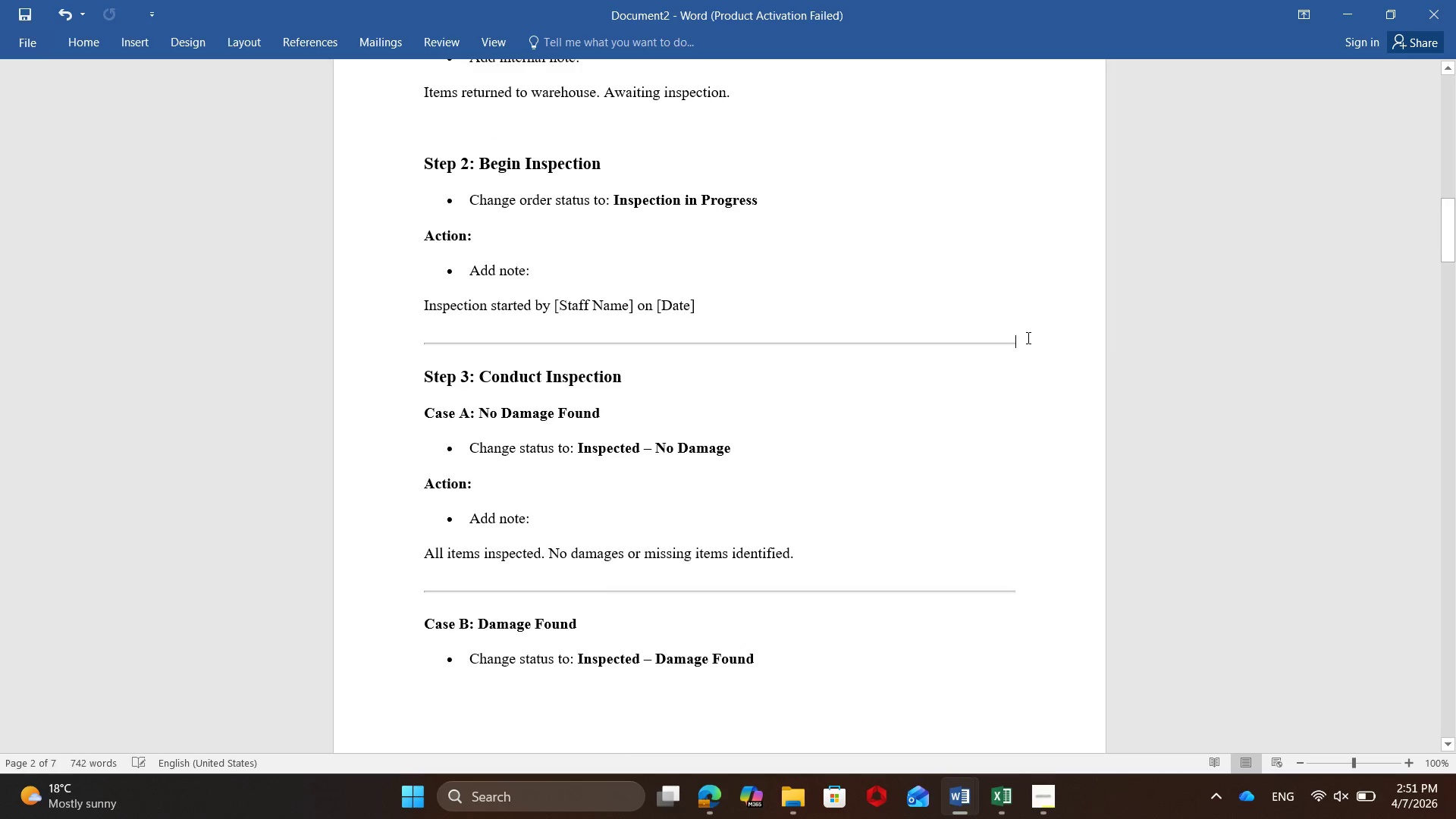 
double_click([1027, 337])
 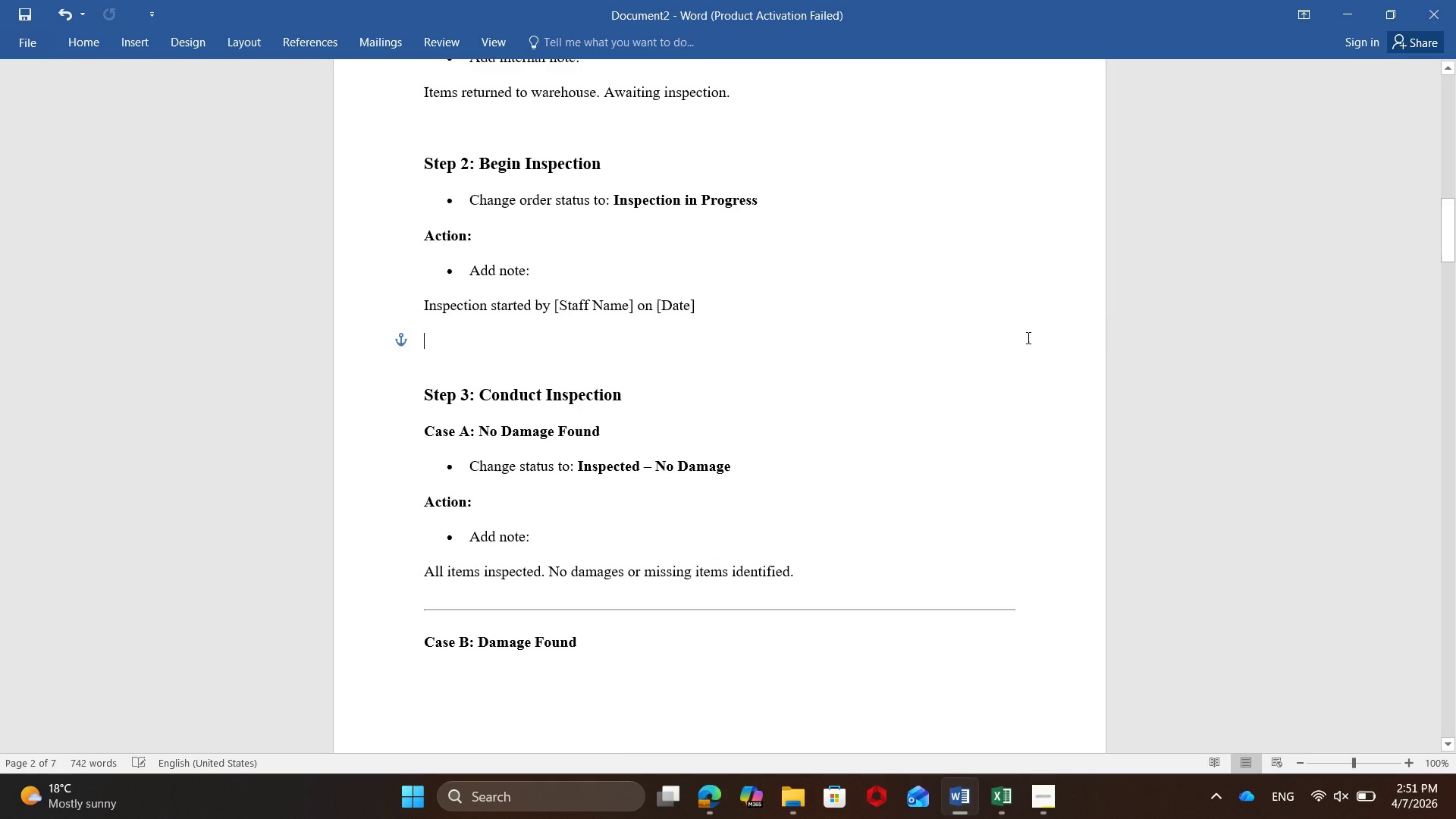 
triple_click([1027, 337])
 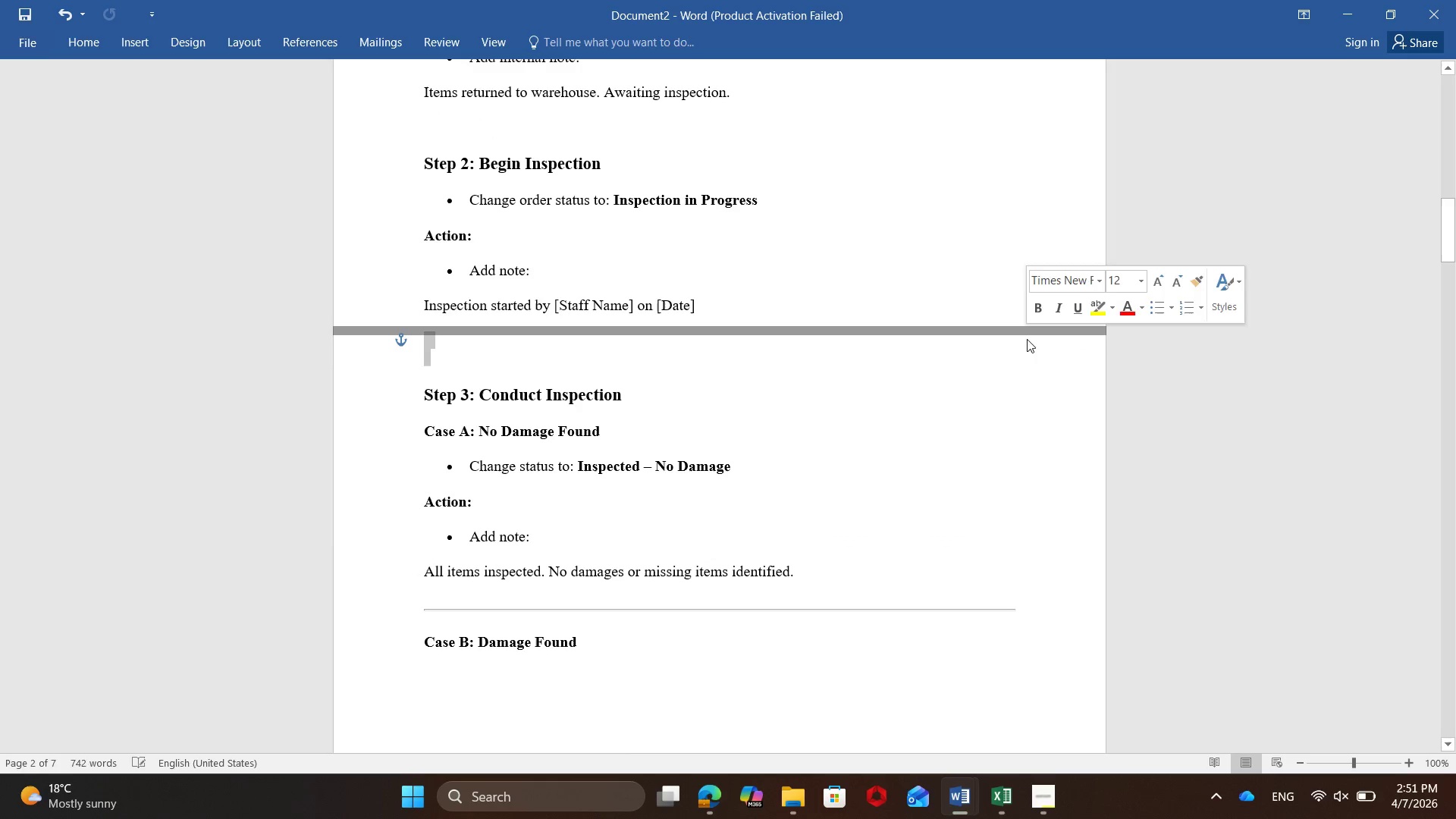 
left_click([1023, 381])
 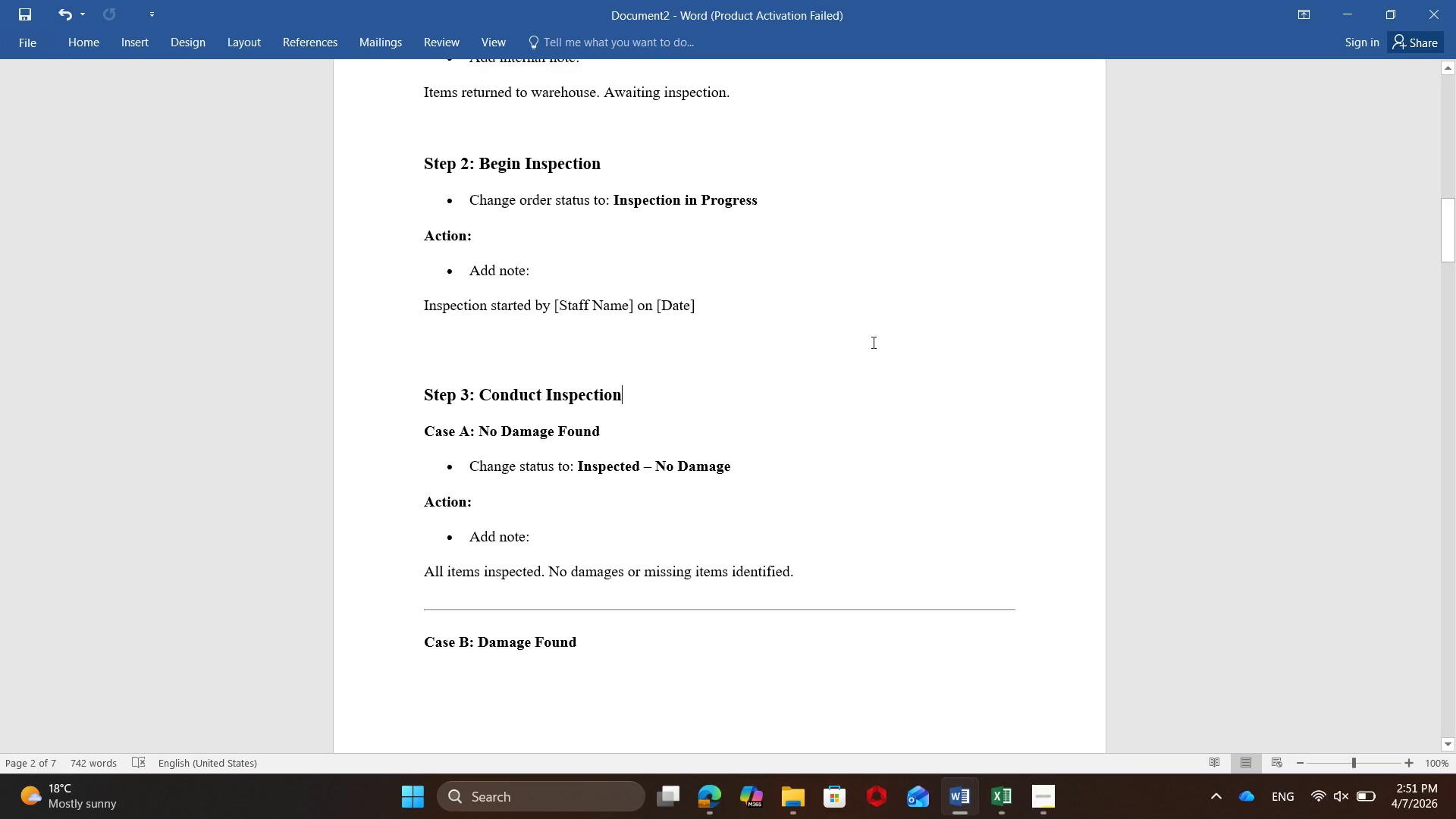 
hold_key(key=ControlLeft, duration=0.55)
 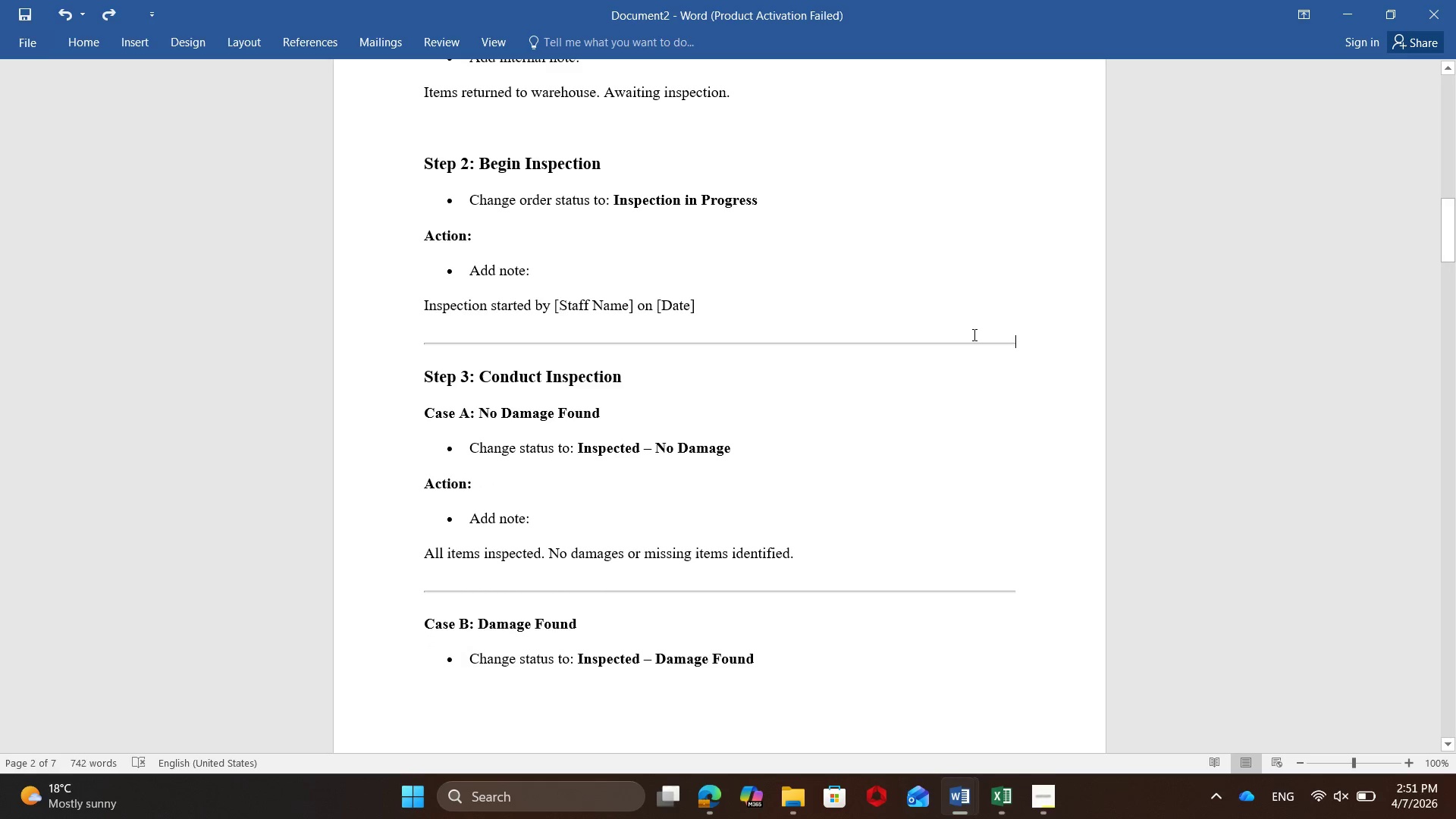 
key(Z)
 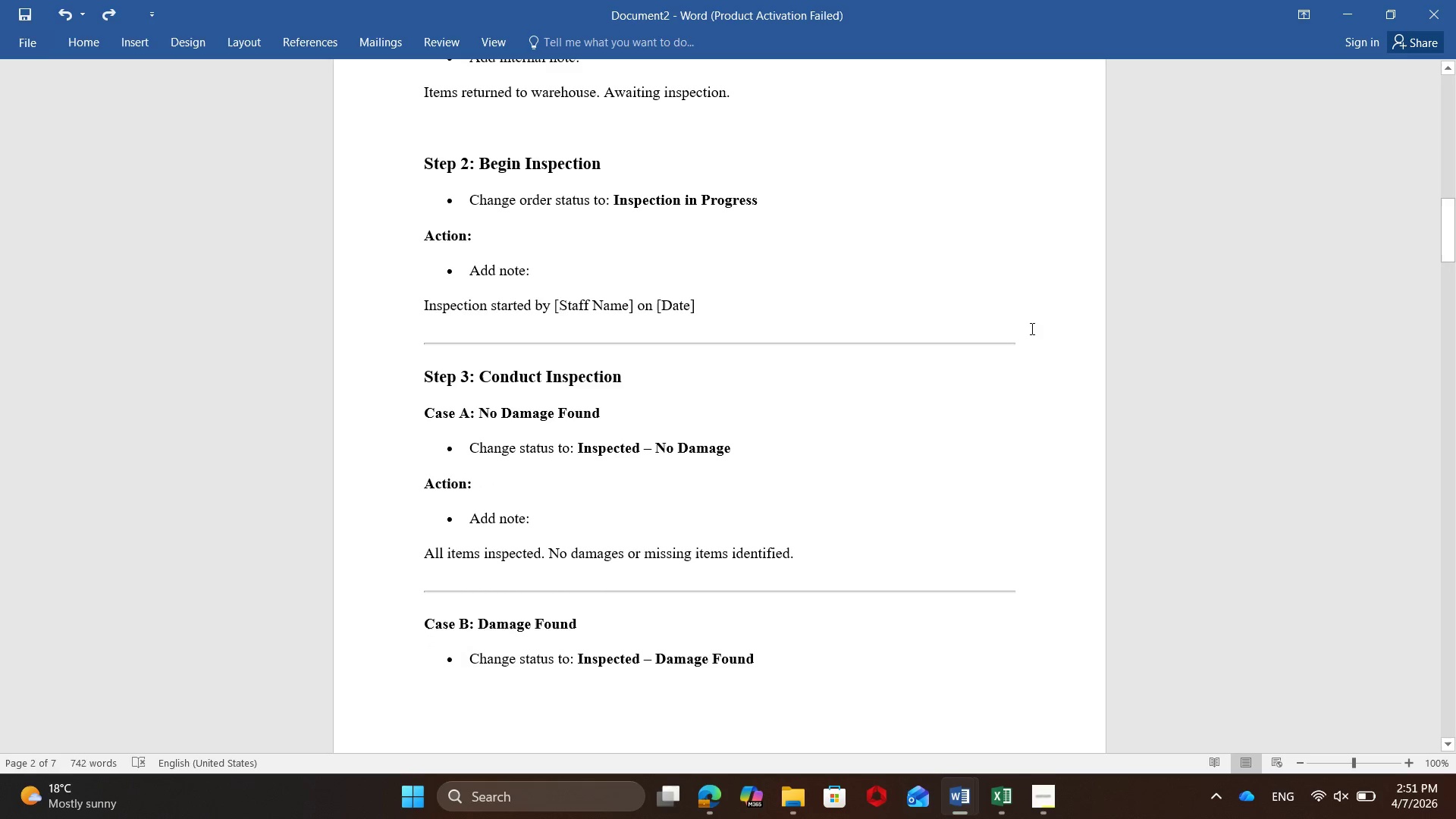 
key(Backspace)
 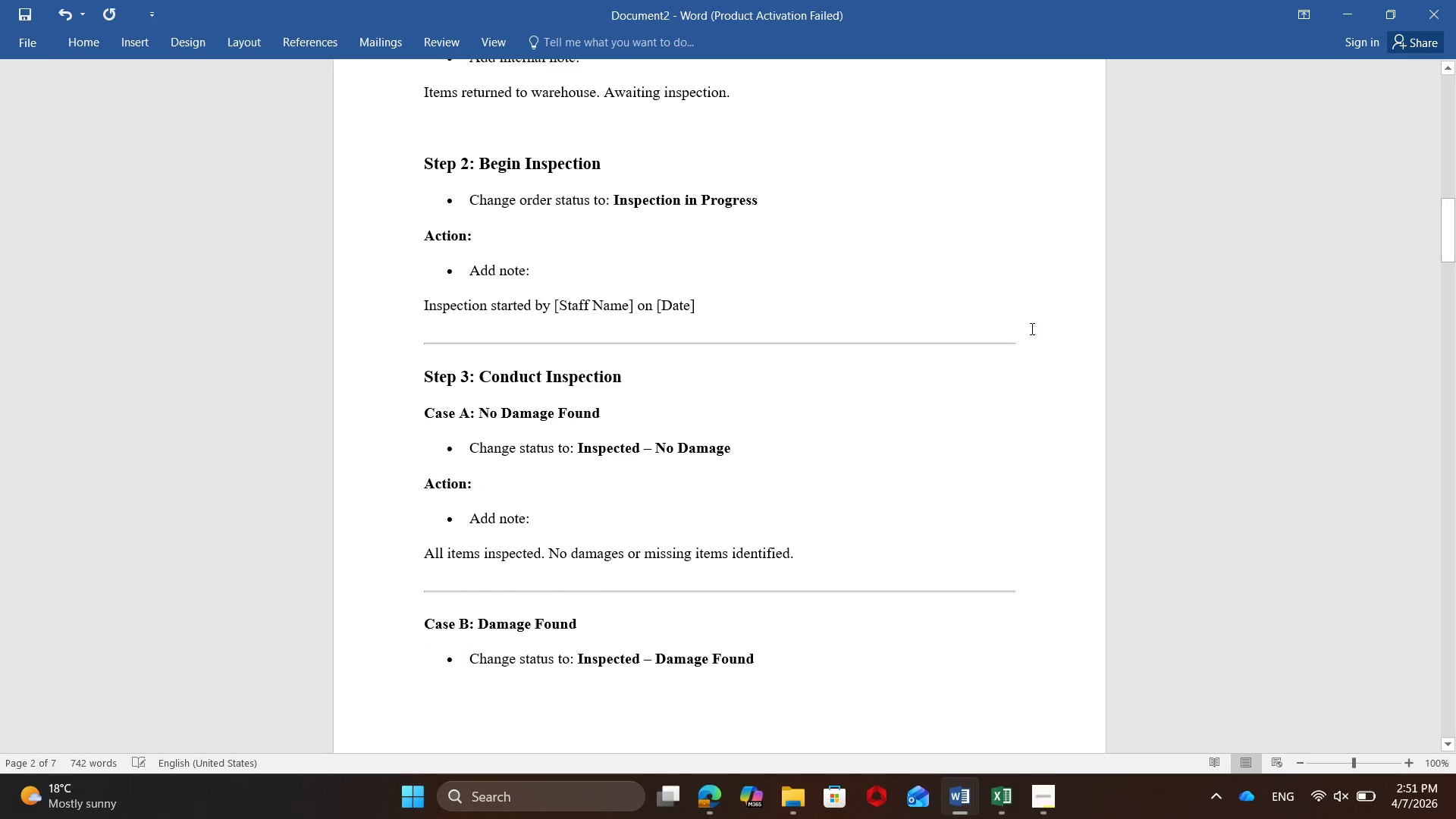 
key(Backspace)
 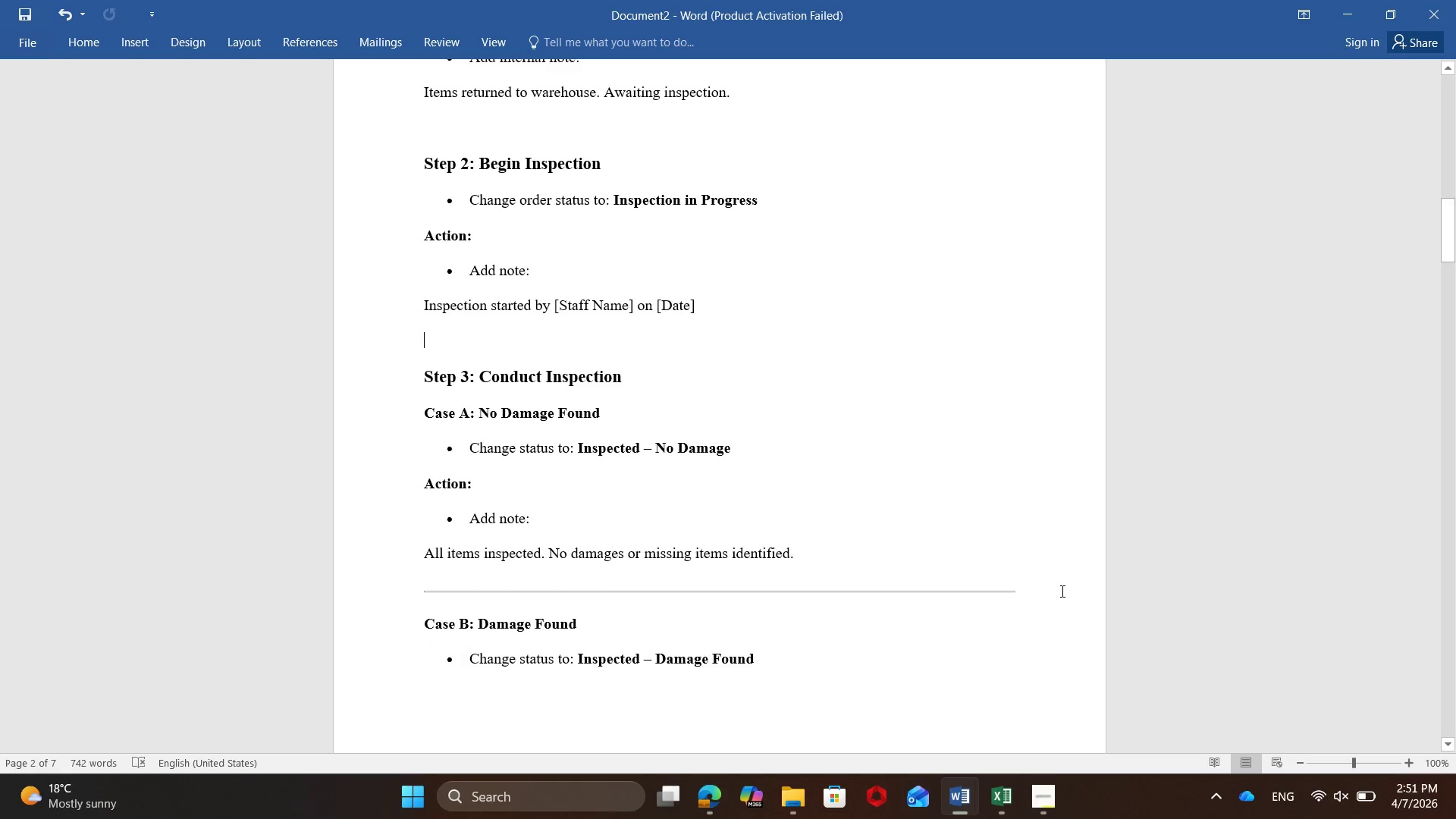 
left_click([1031, 592])
 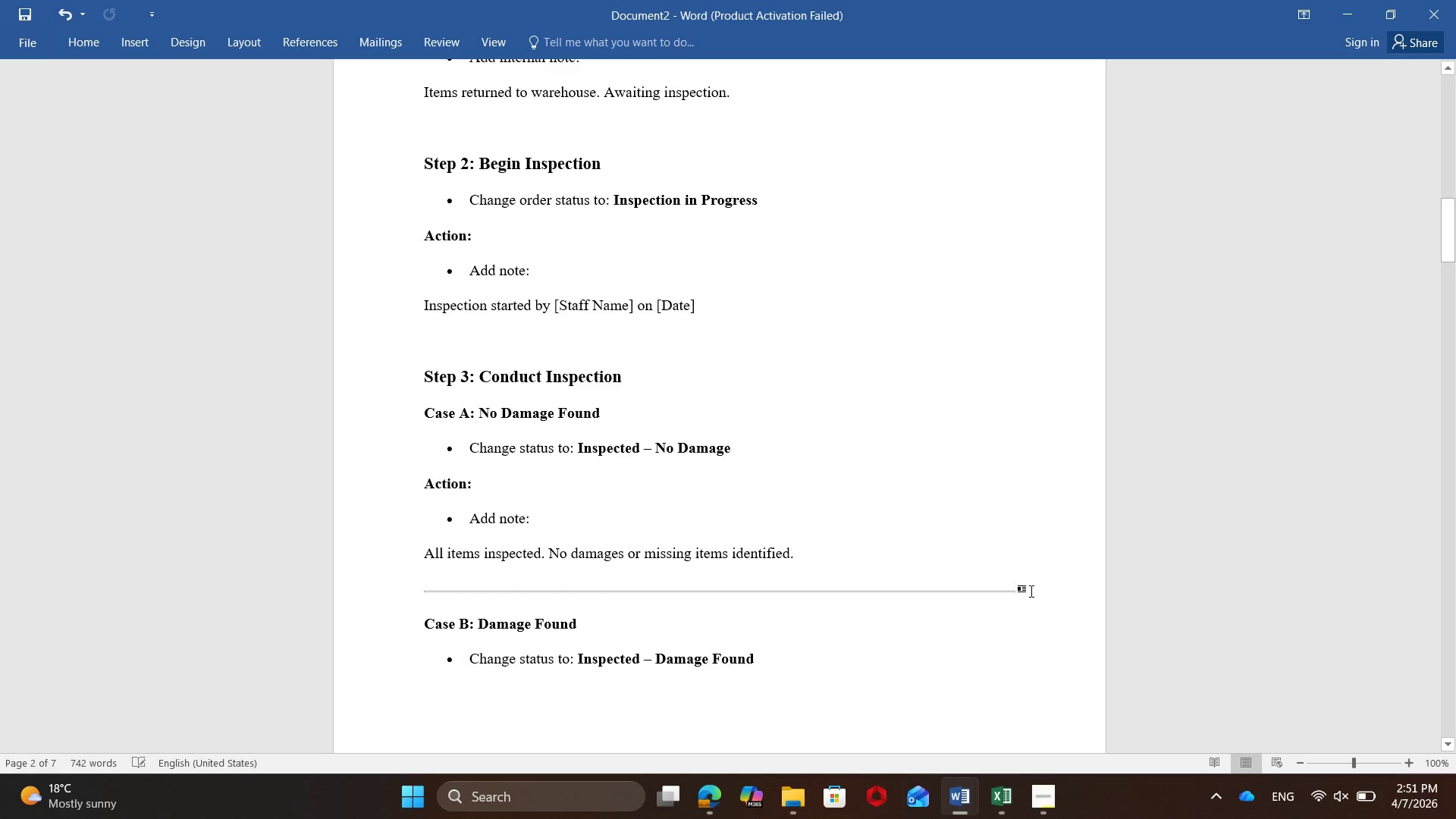 
key(Backspace)
 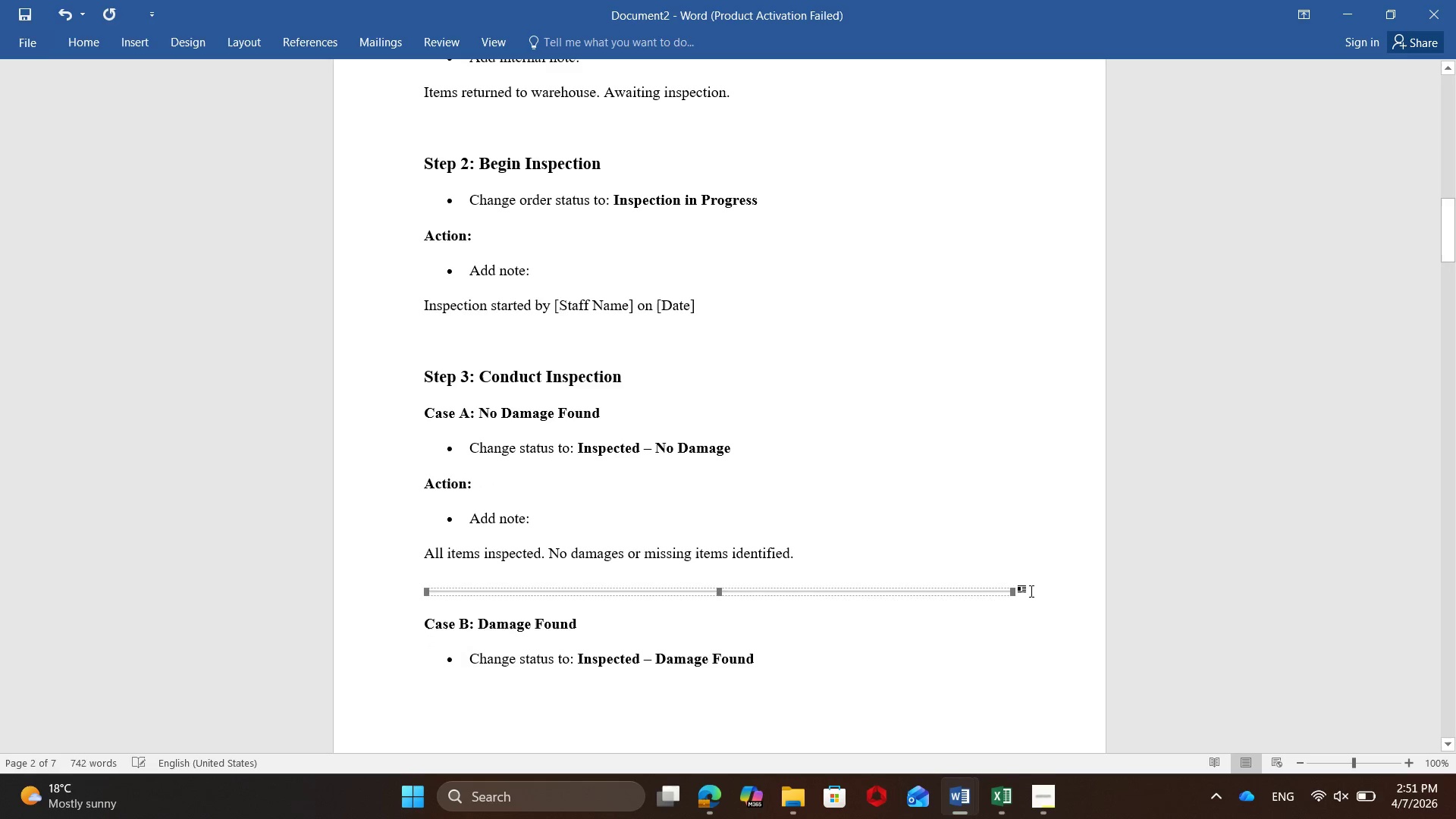 
key(Backspace)
 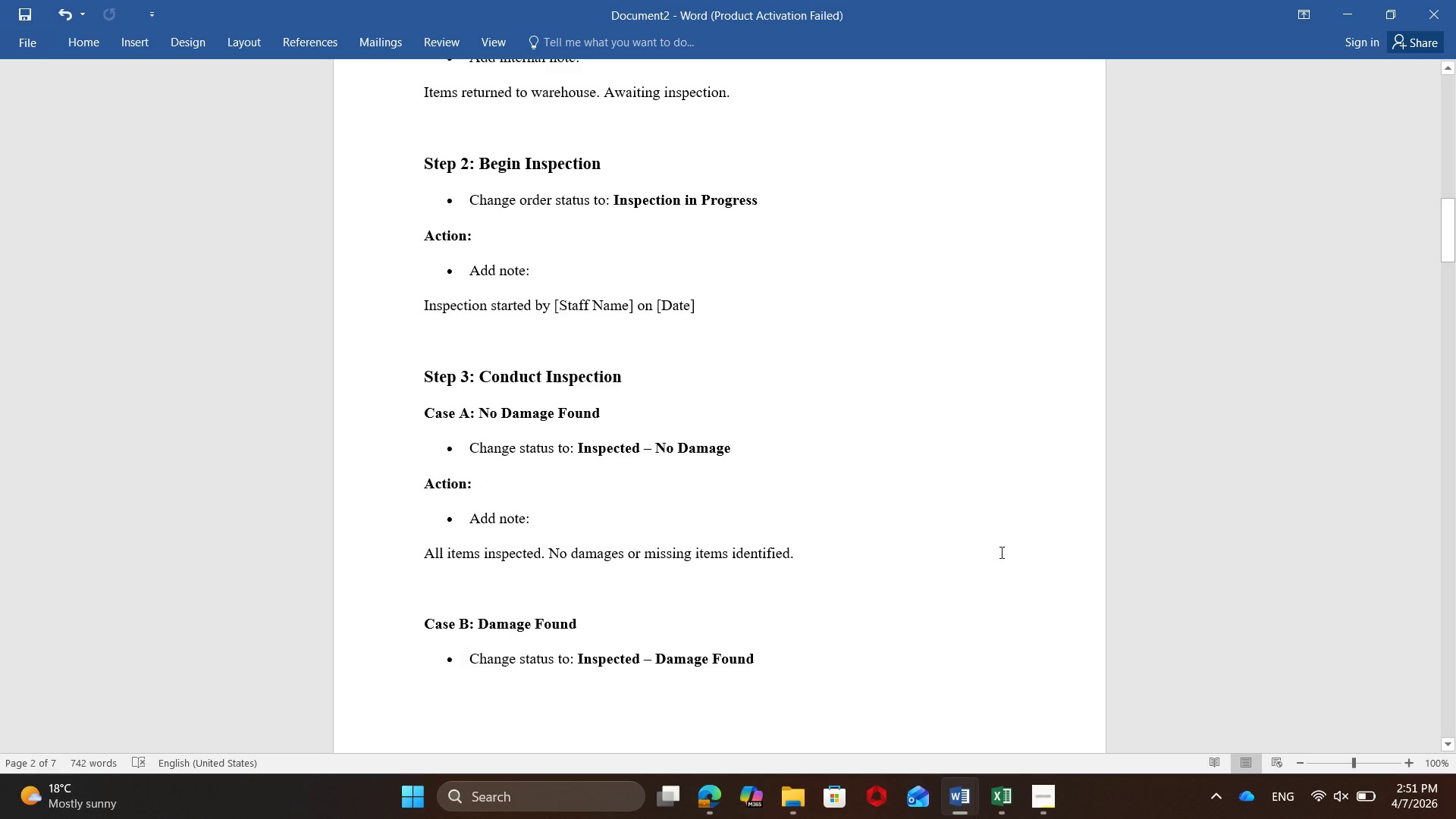 
scroll: coordinate [951, 541], scroll_direction: down, amount: 15.0
 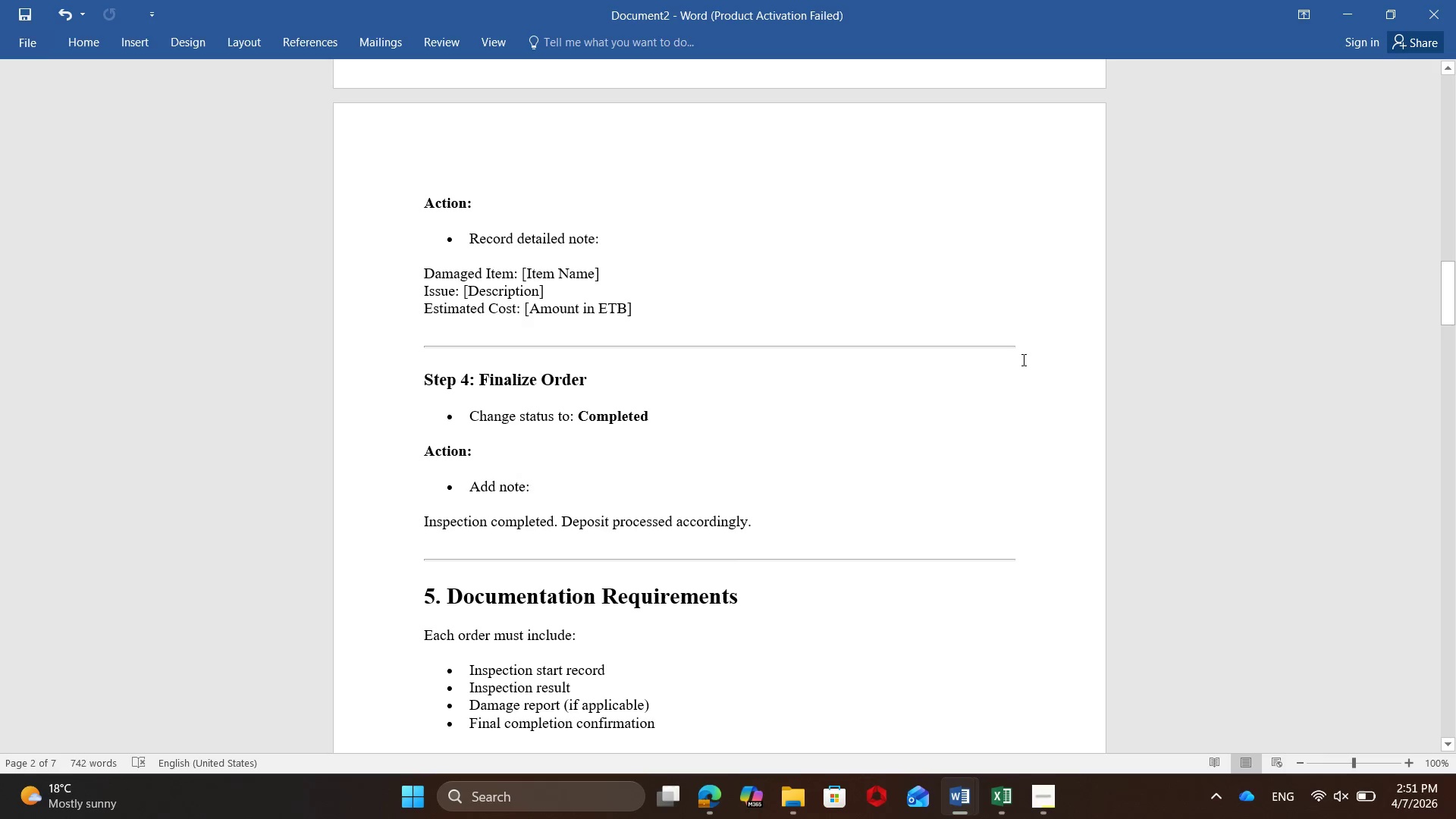 
left_click([1022, 356])
 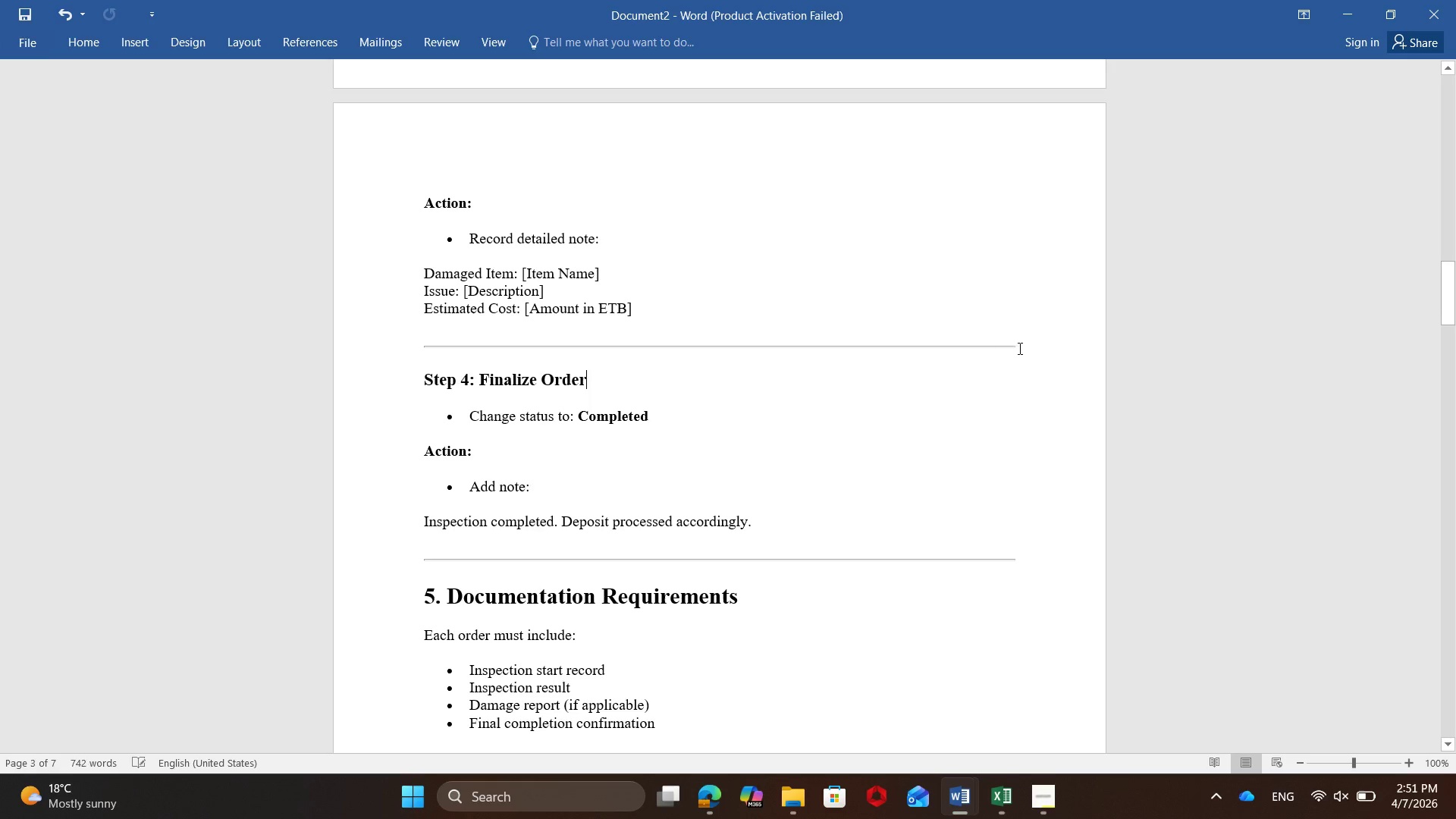 
left_click([1018, 347])
 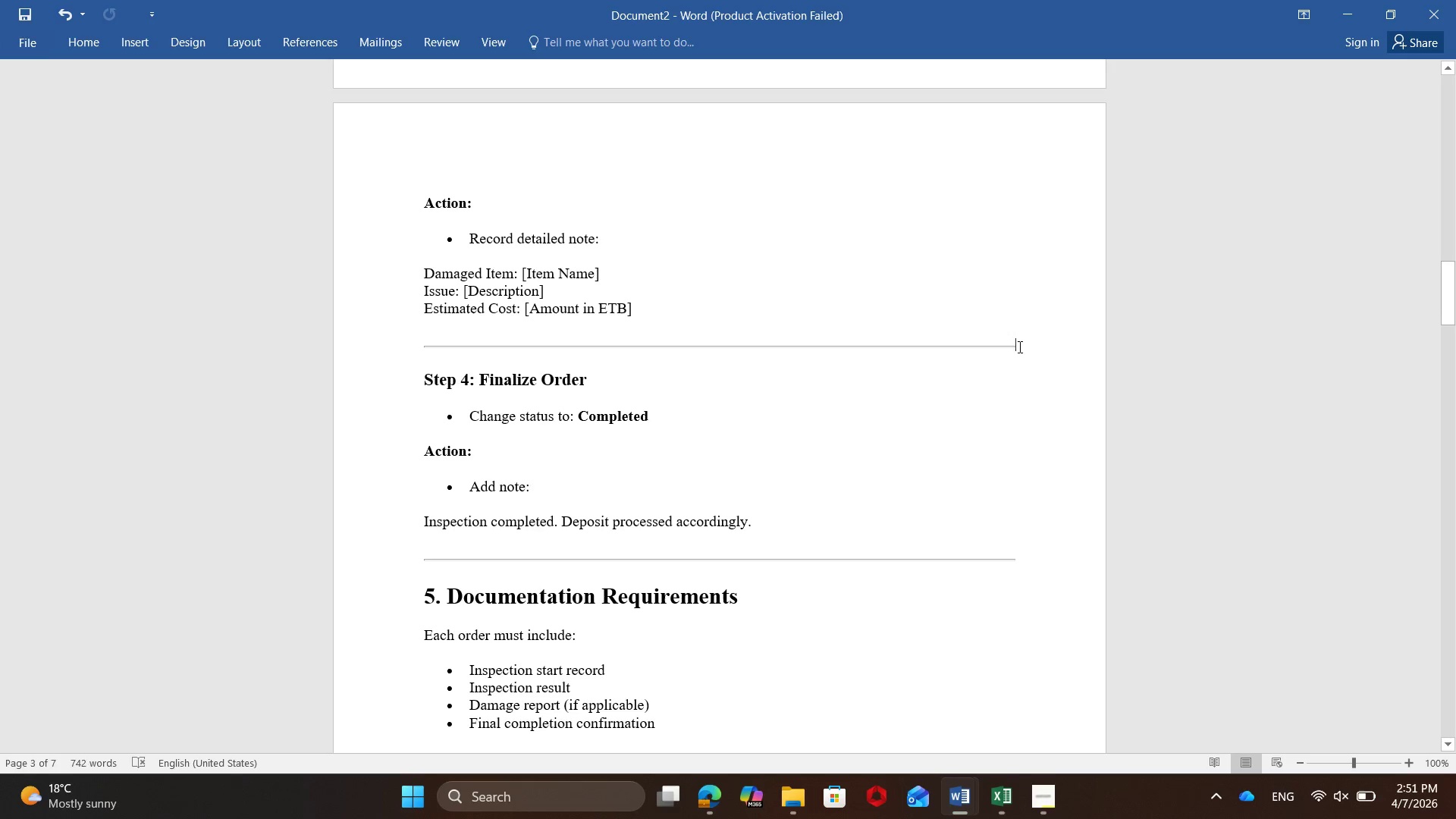 
left_click([1018, 347])
 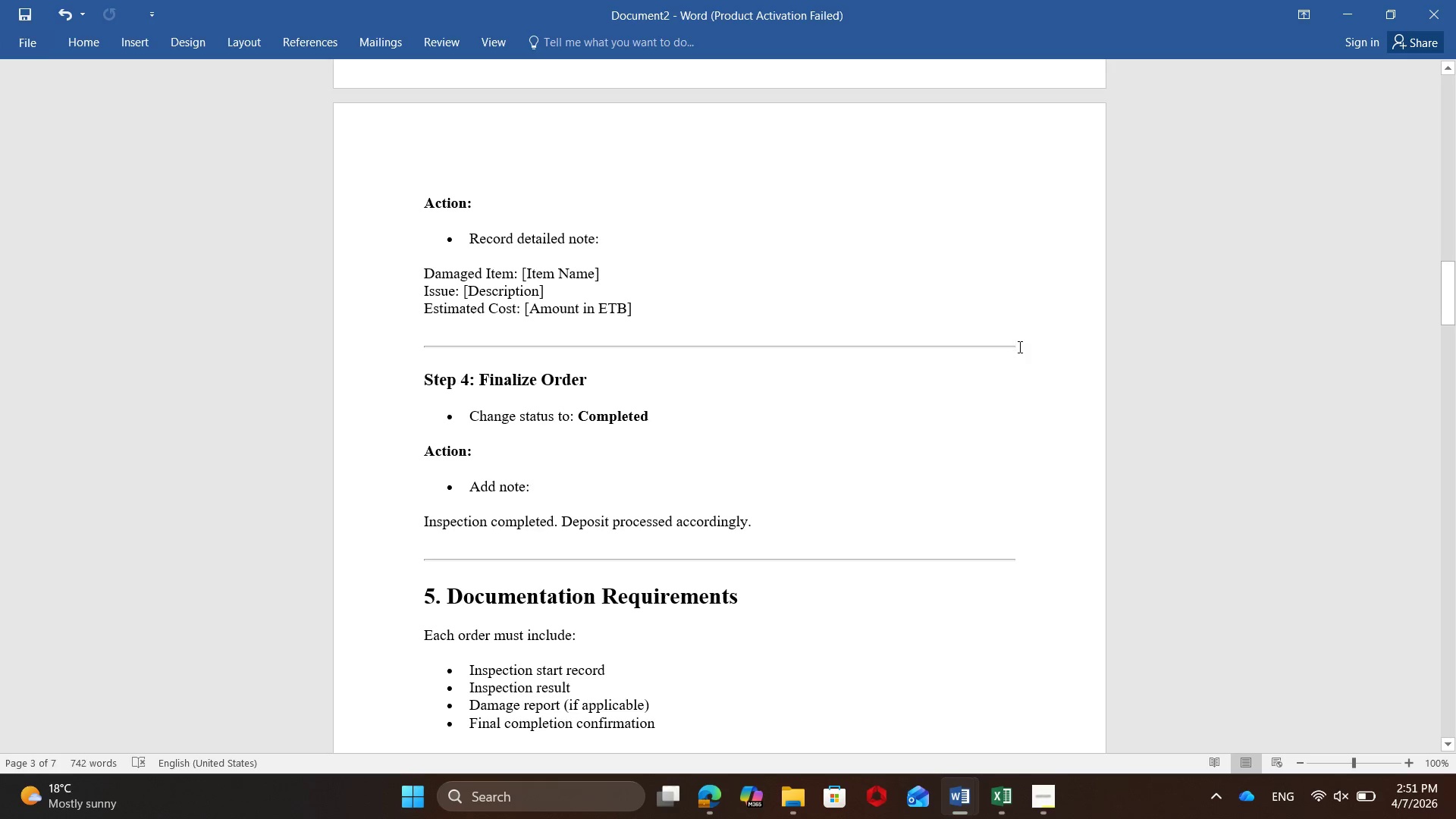 
key(Backspace)
 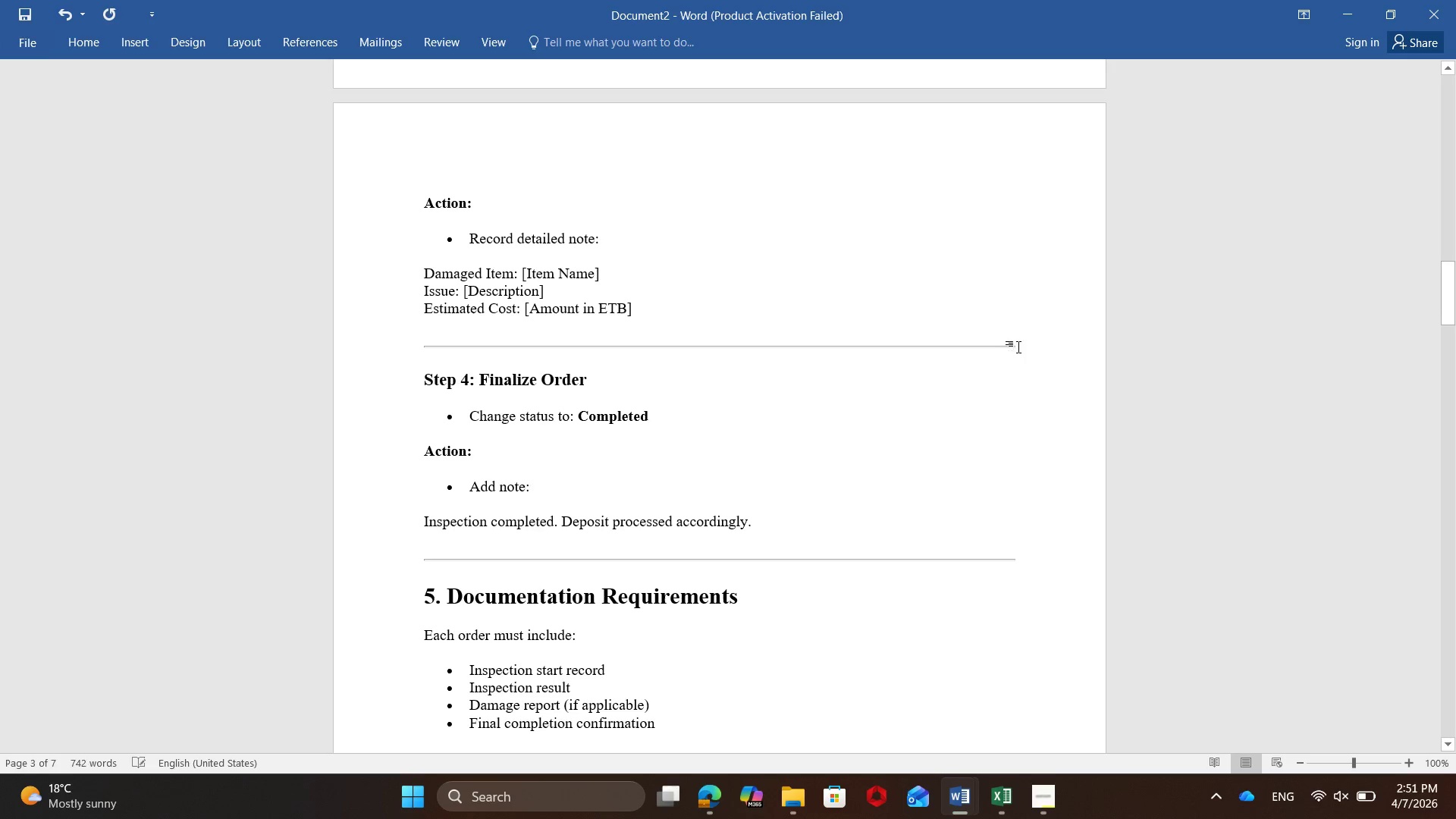 
key(Backspace)
 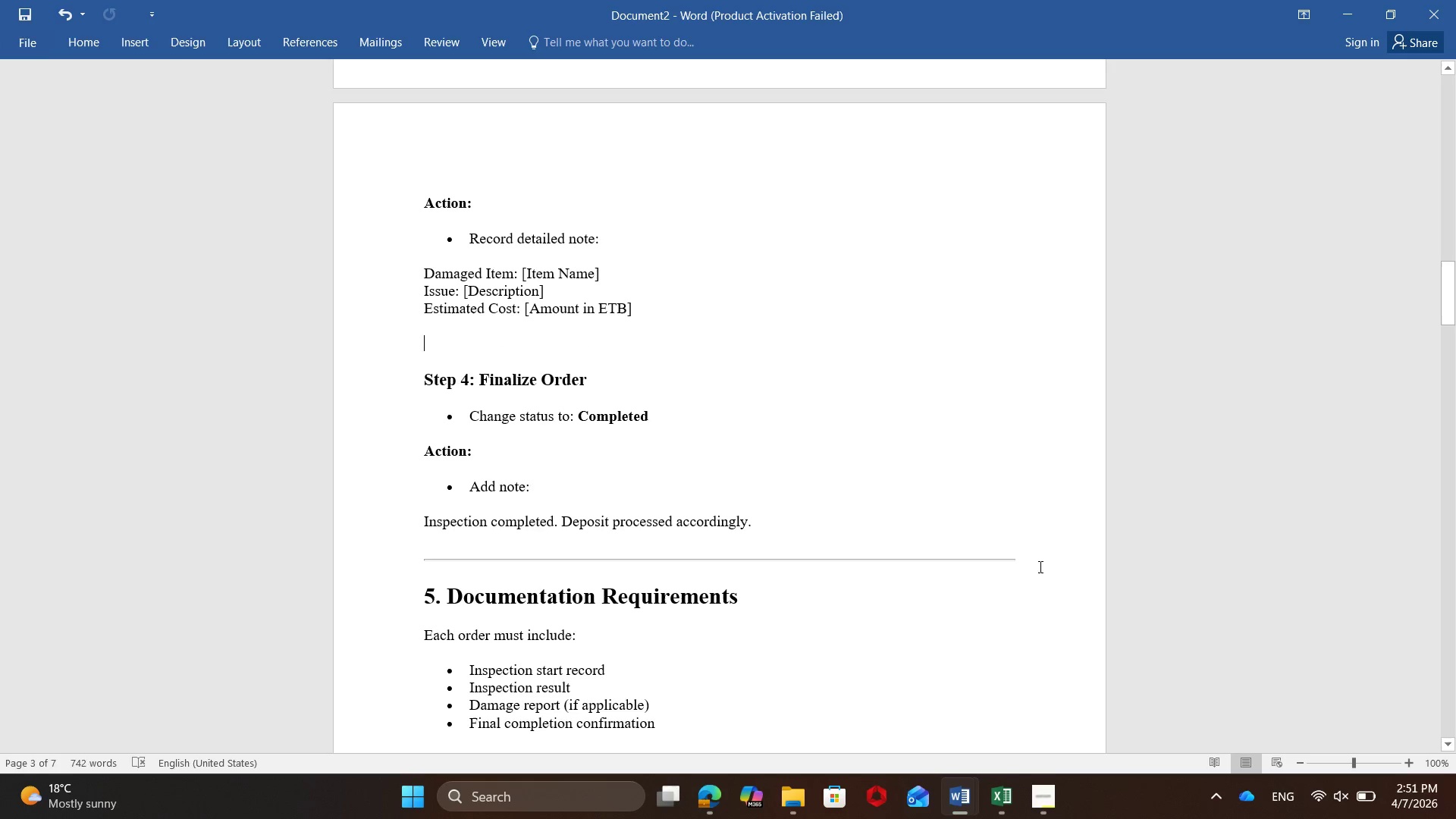 
left_click([1022, 559])
 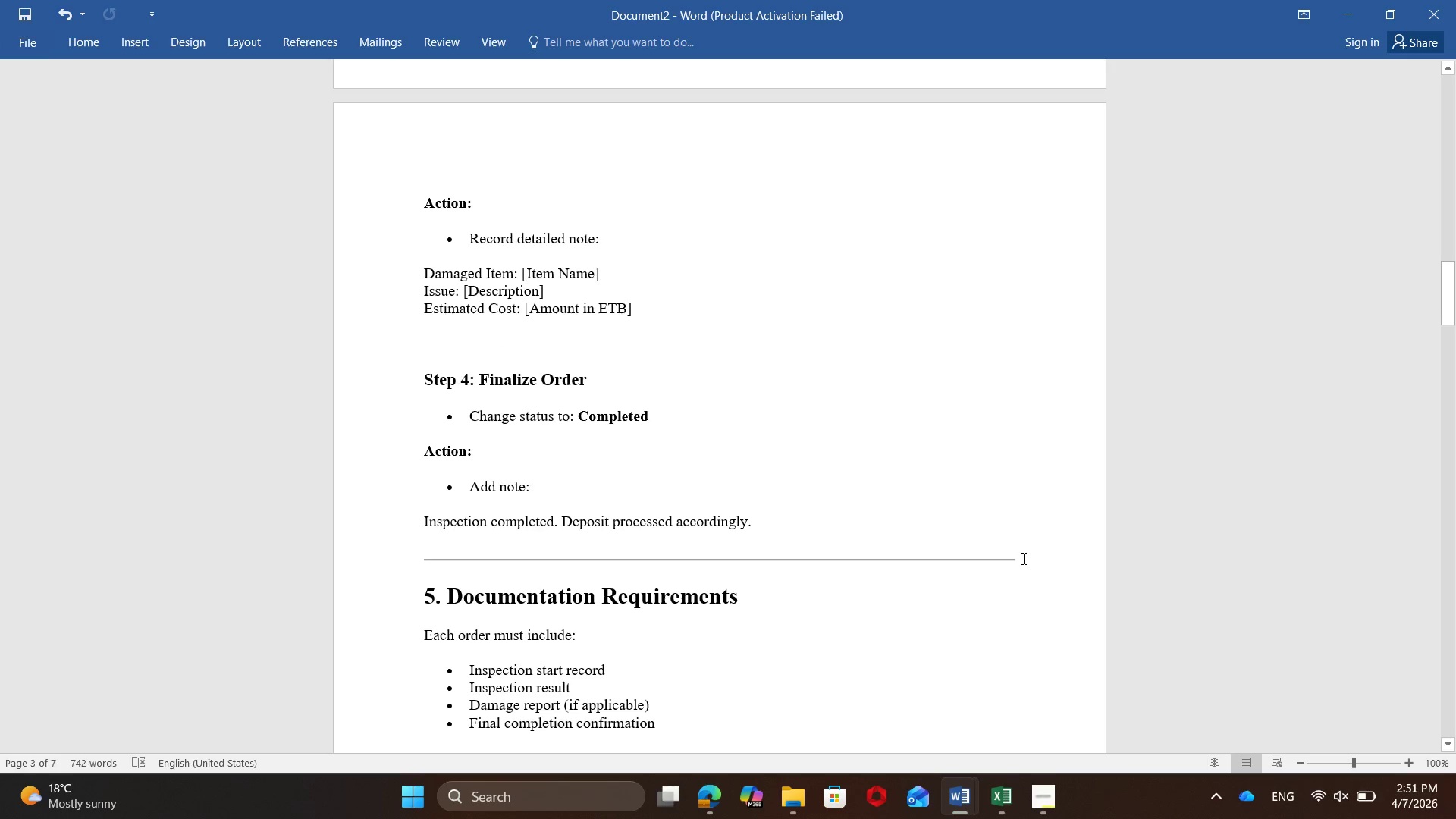 
key(Backspace)
 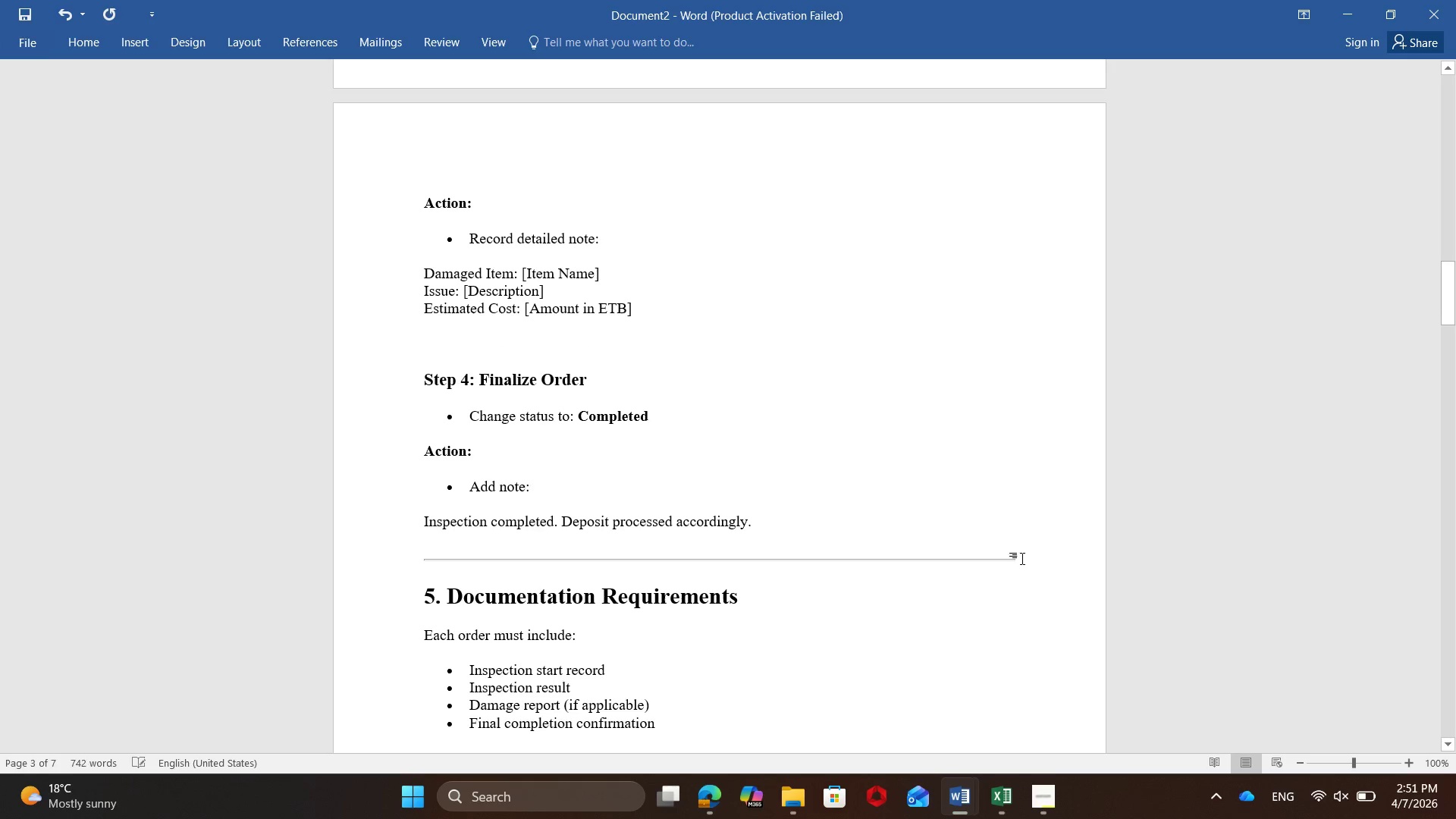 
key(Backspace)
 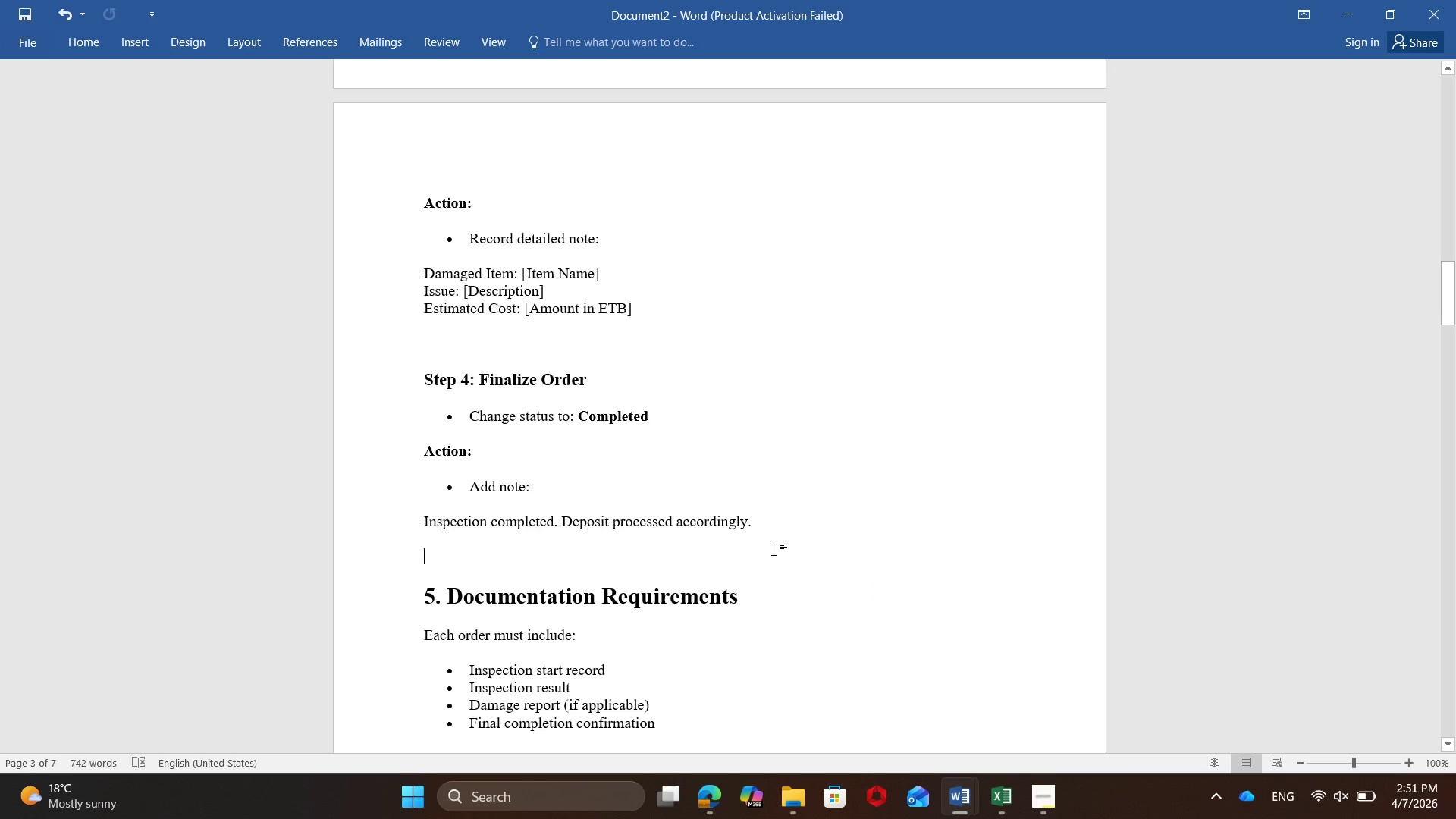 
scroll: coordinate [754, 472], scroll_direction: down, amount: 7.0
 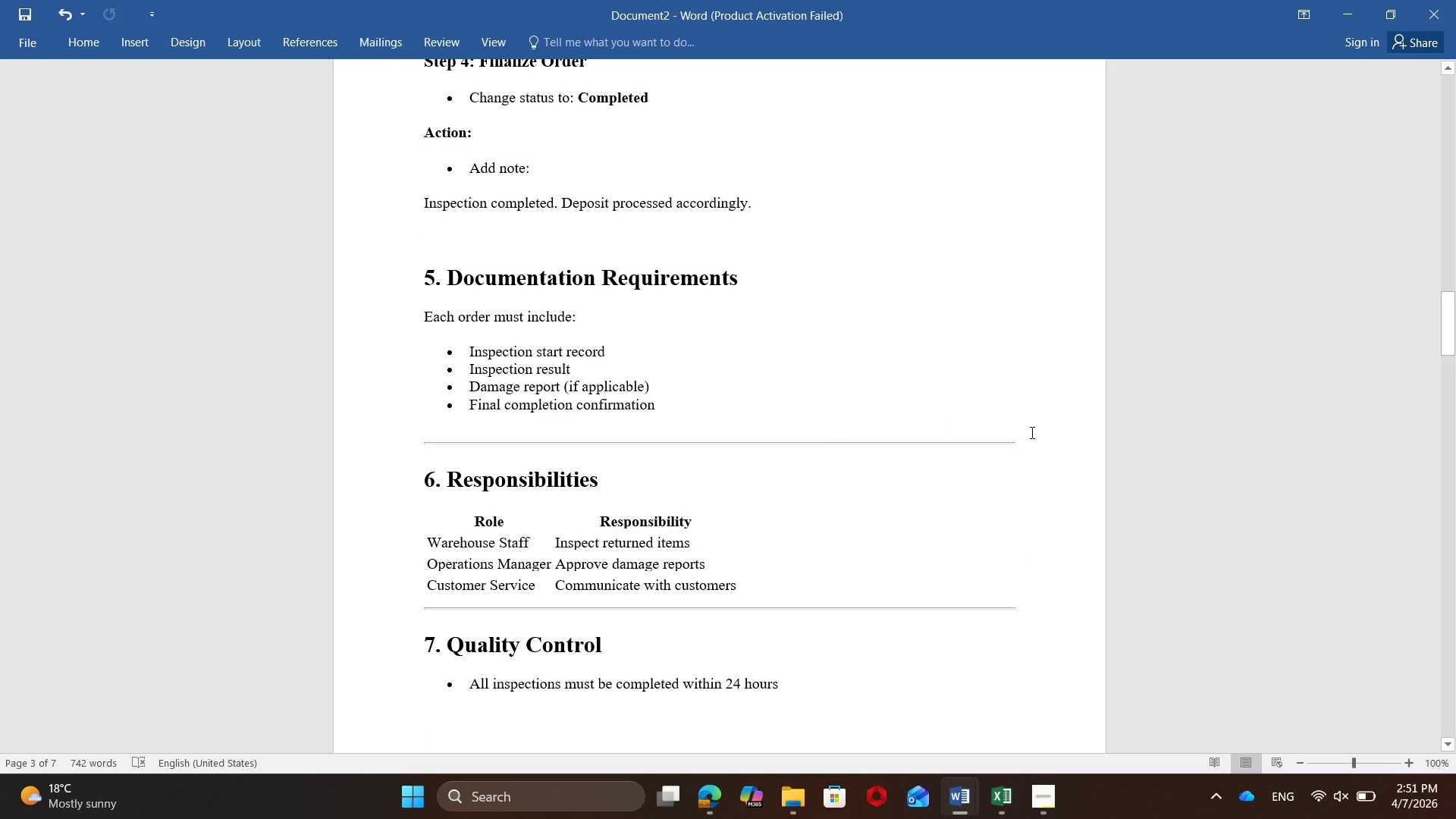 
left_click([1031, 432])
 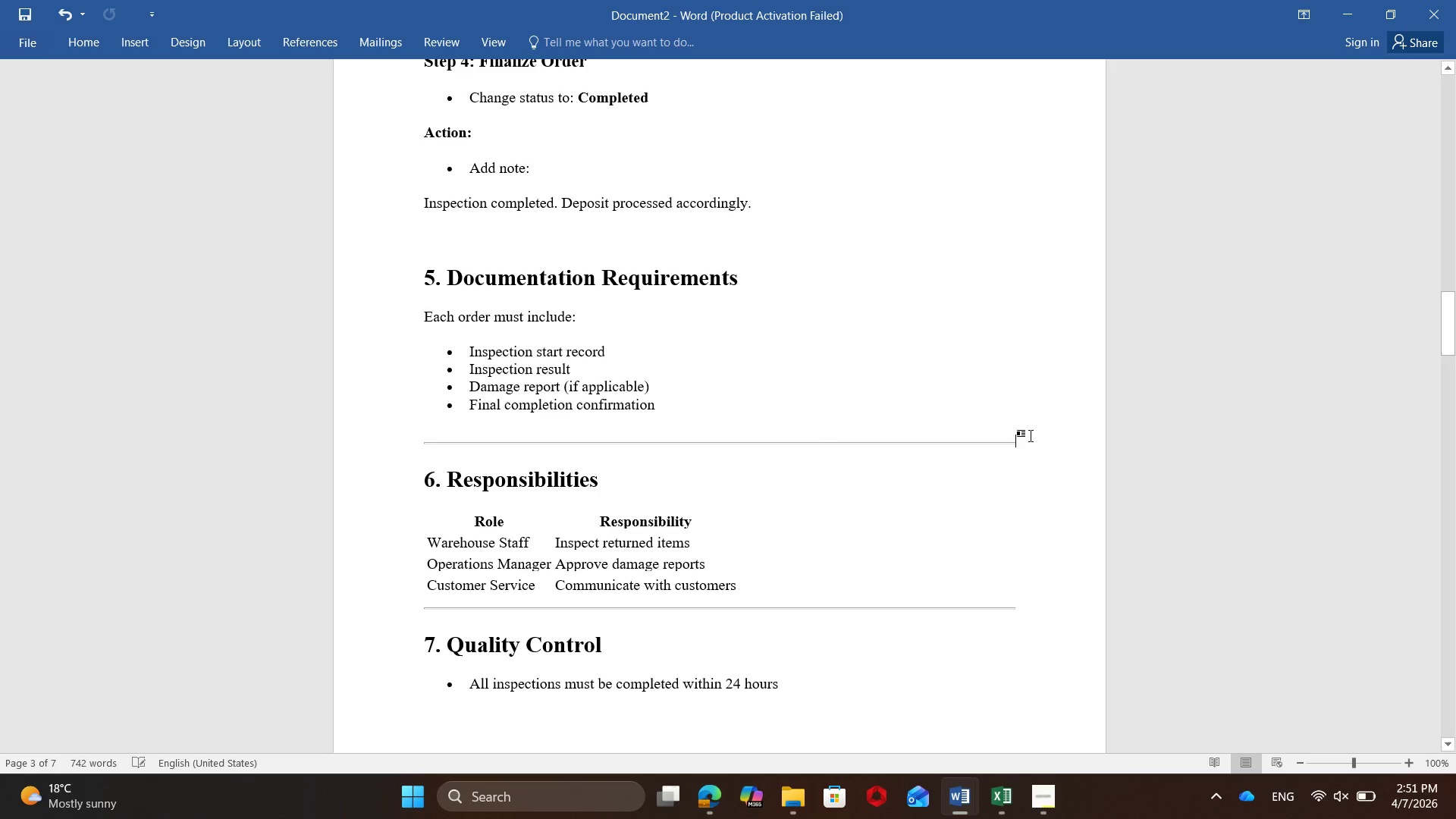 
left_click([1031, 435])
 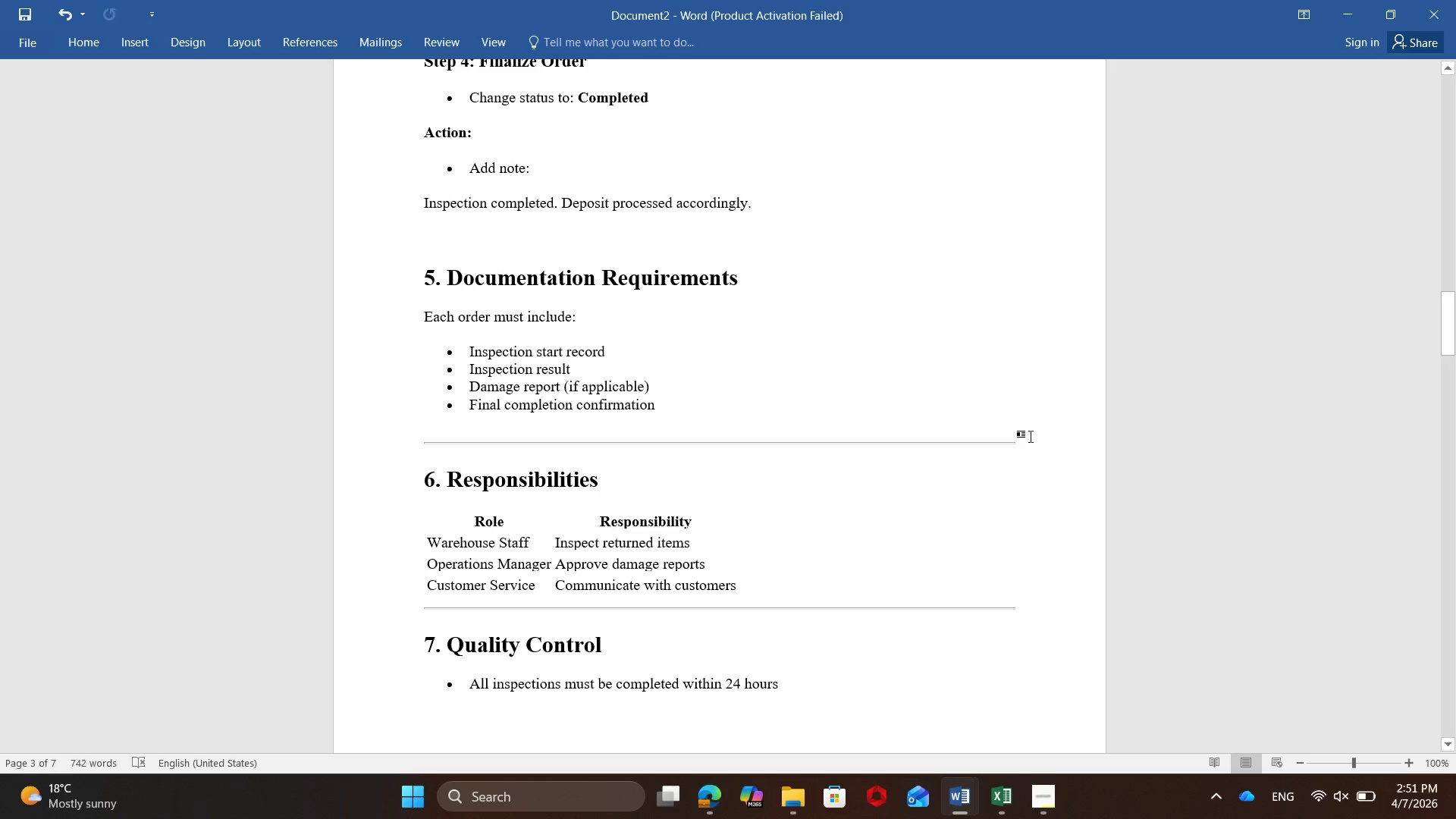 
key(Backspace)
 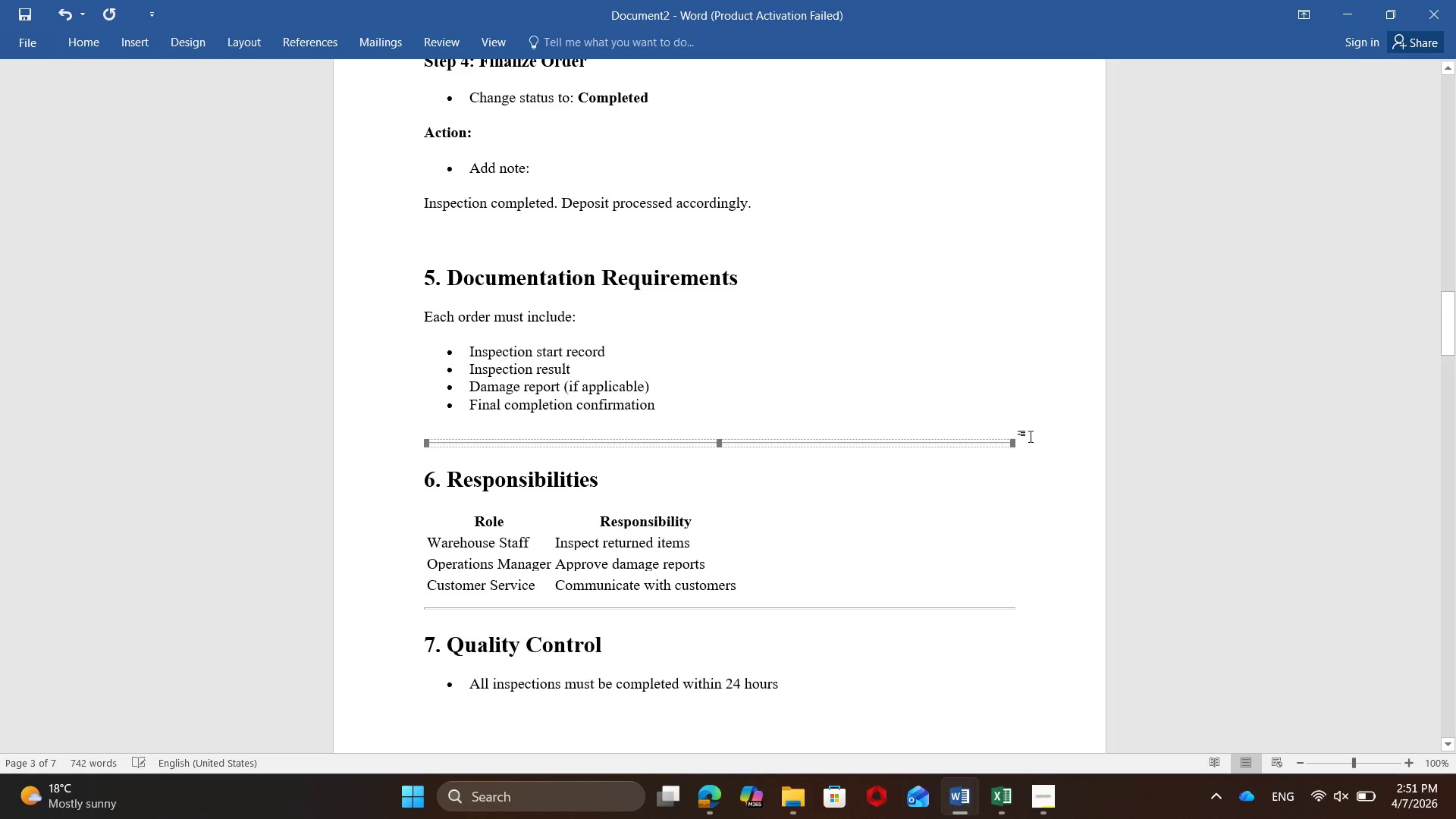 
key(Backspace)
 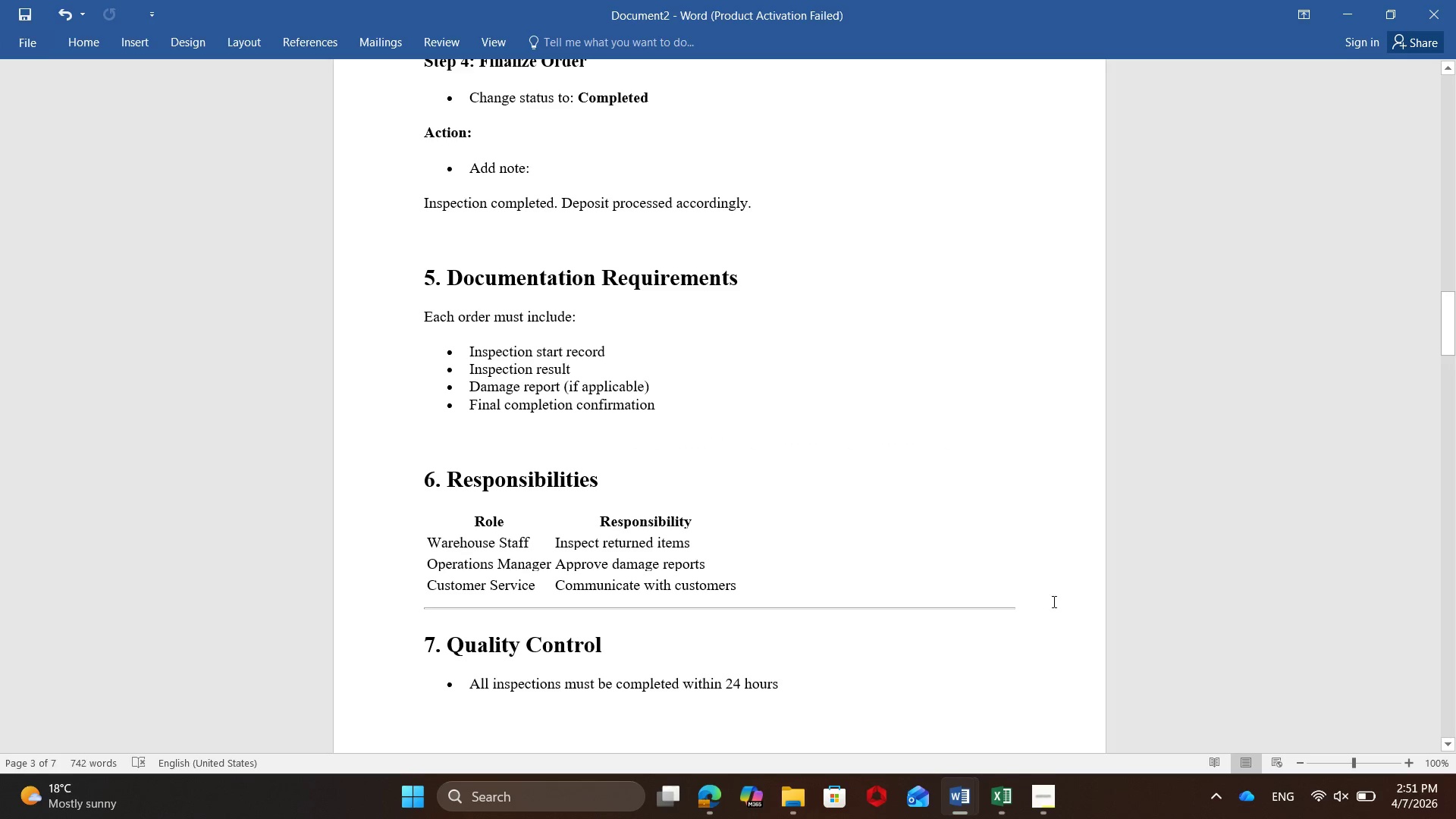 
left_click([1021, 607])
 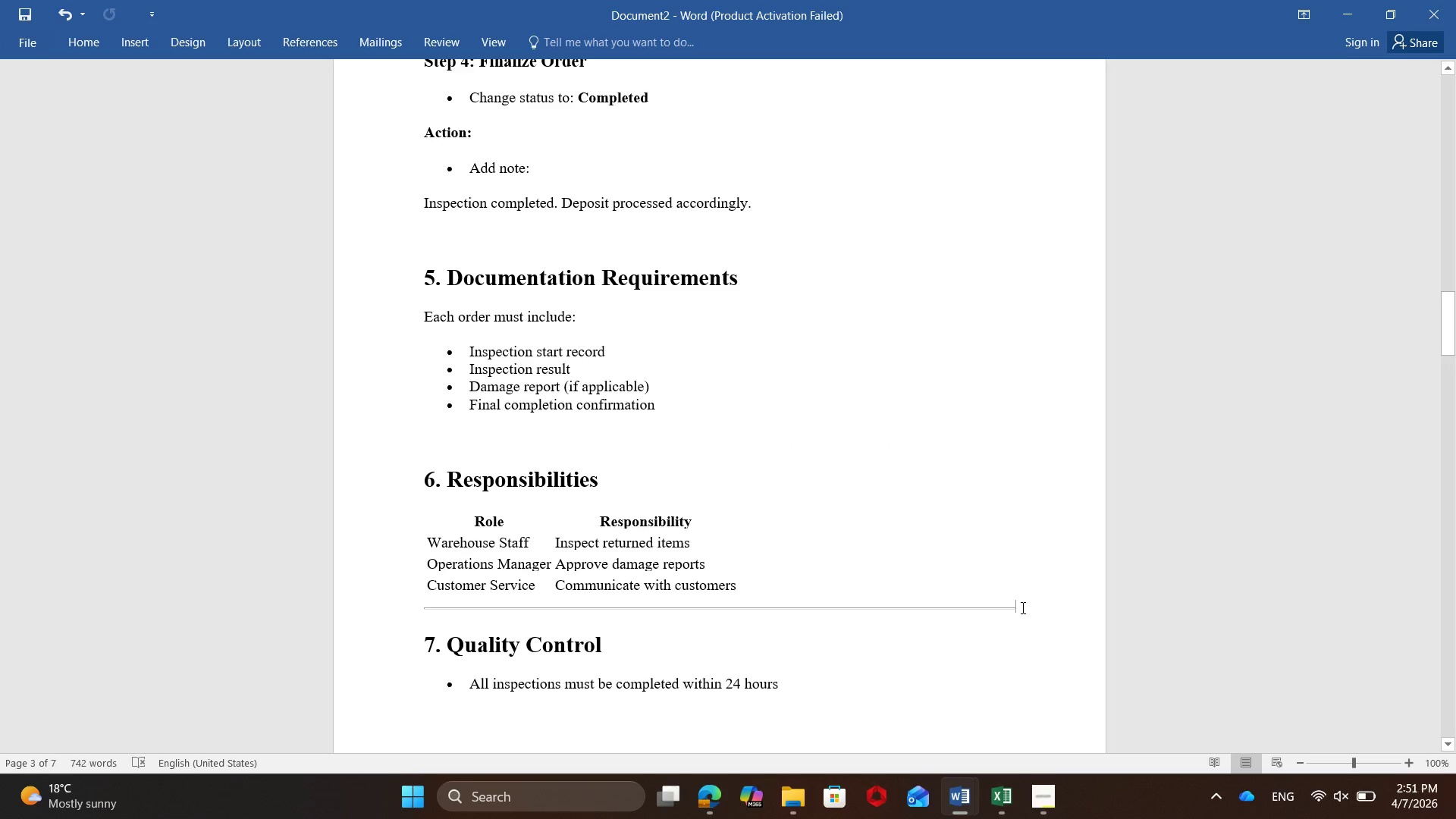 
key(Backspace)
 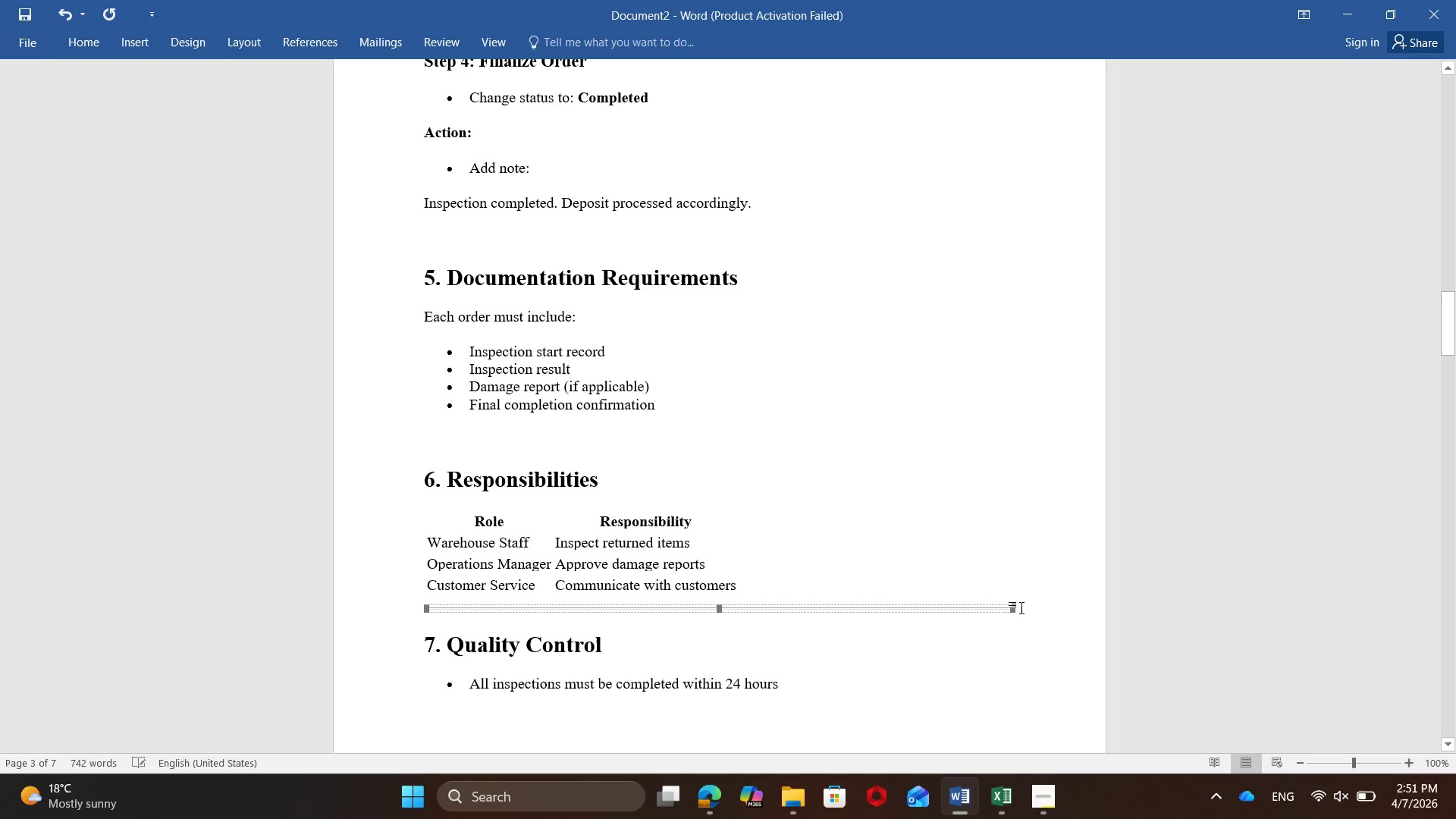 
key(Backspace)
 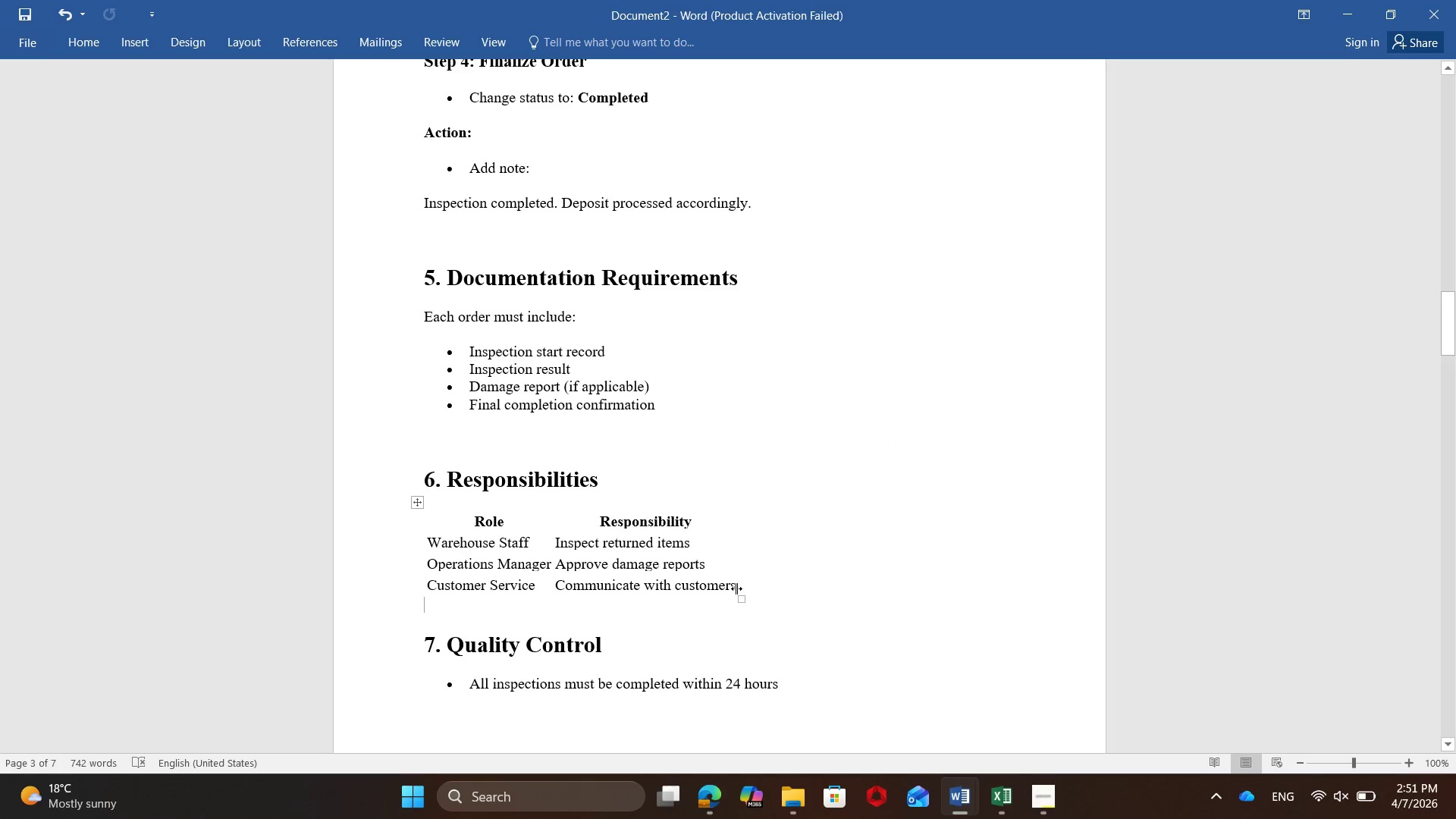 
scroll: coordinate [756, 506], scroll_direction: down, amount: 14.0
 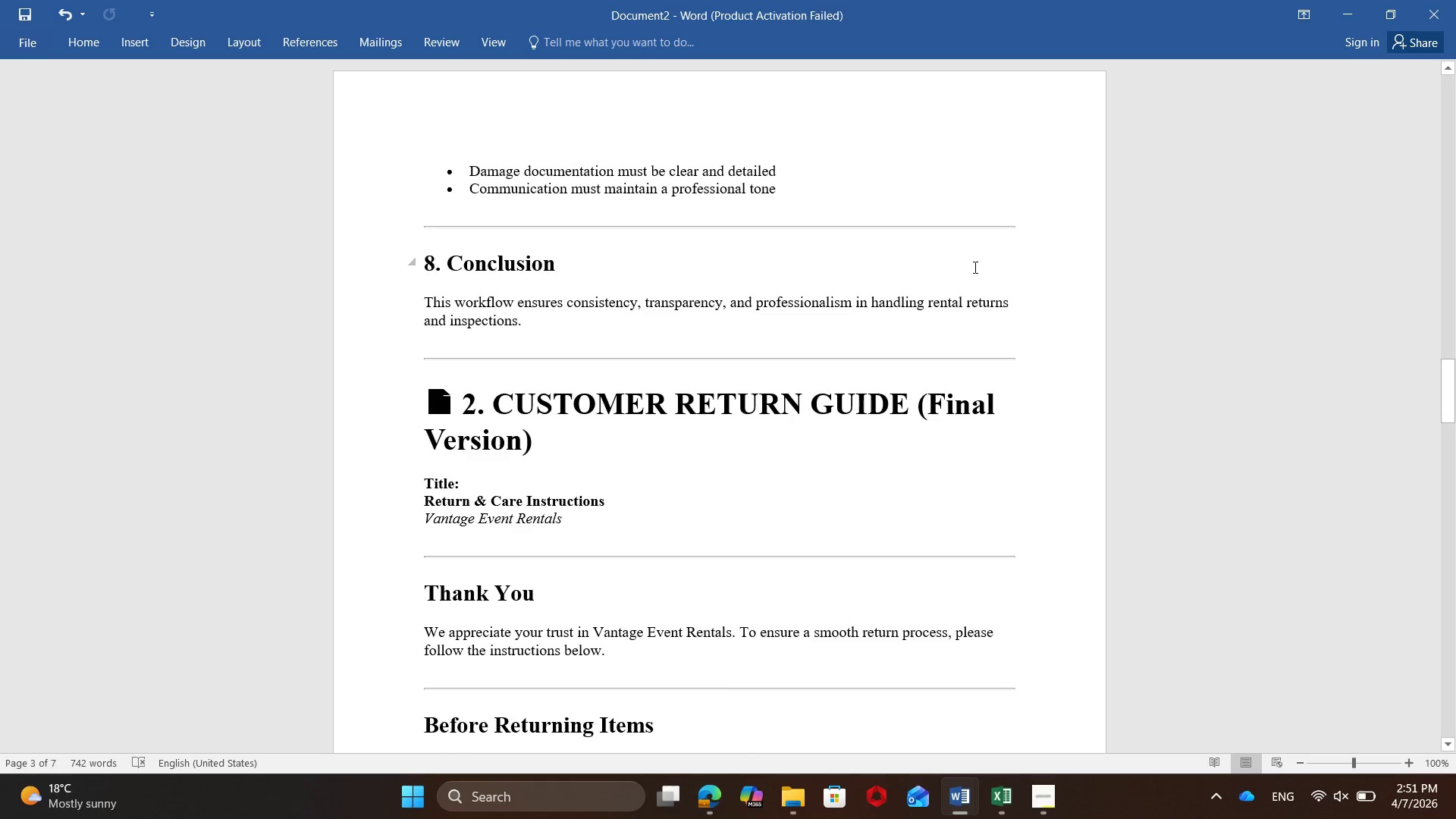 
left_click([1025, 228])
 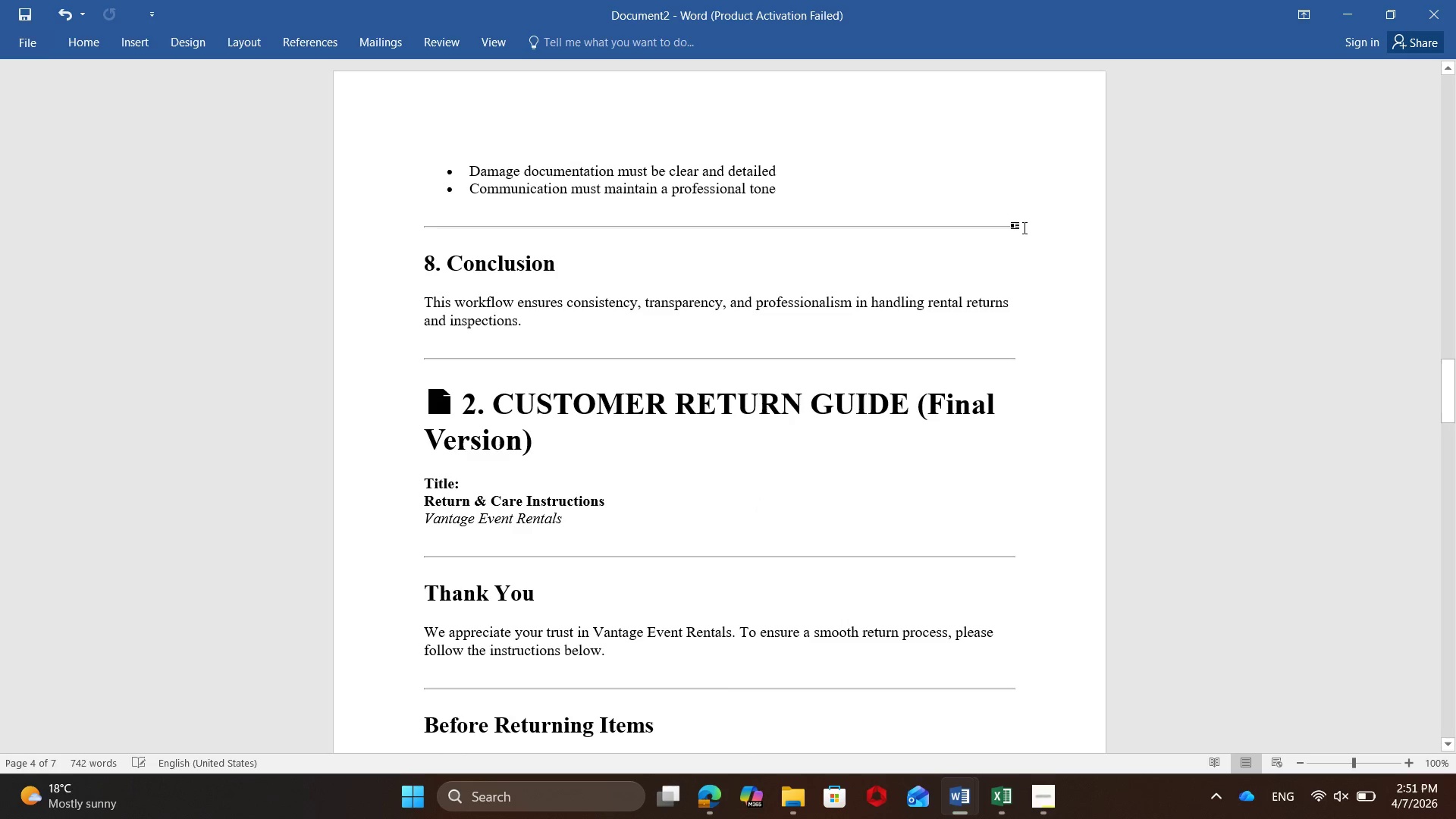 
key(Backspace)
 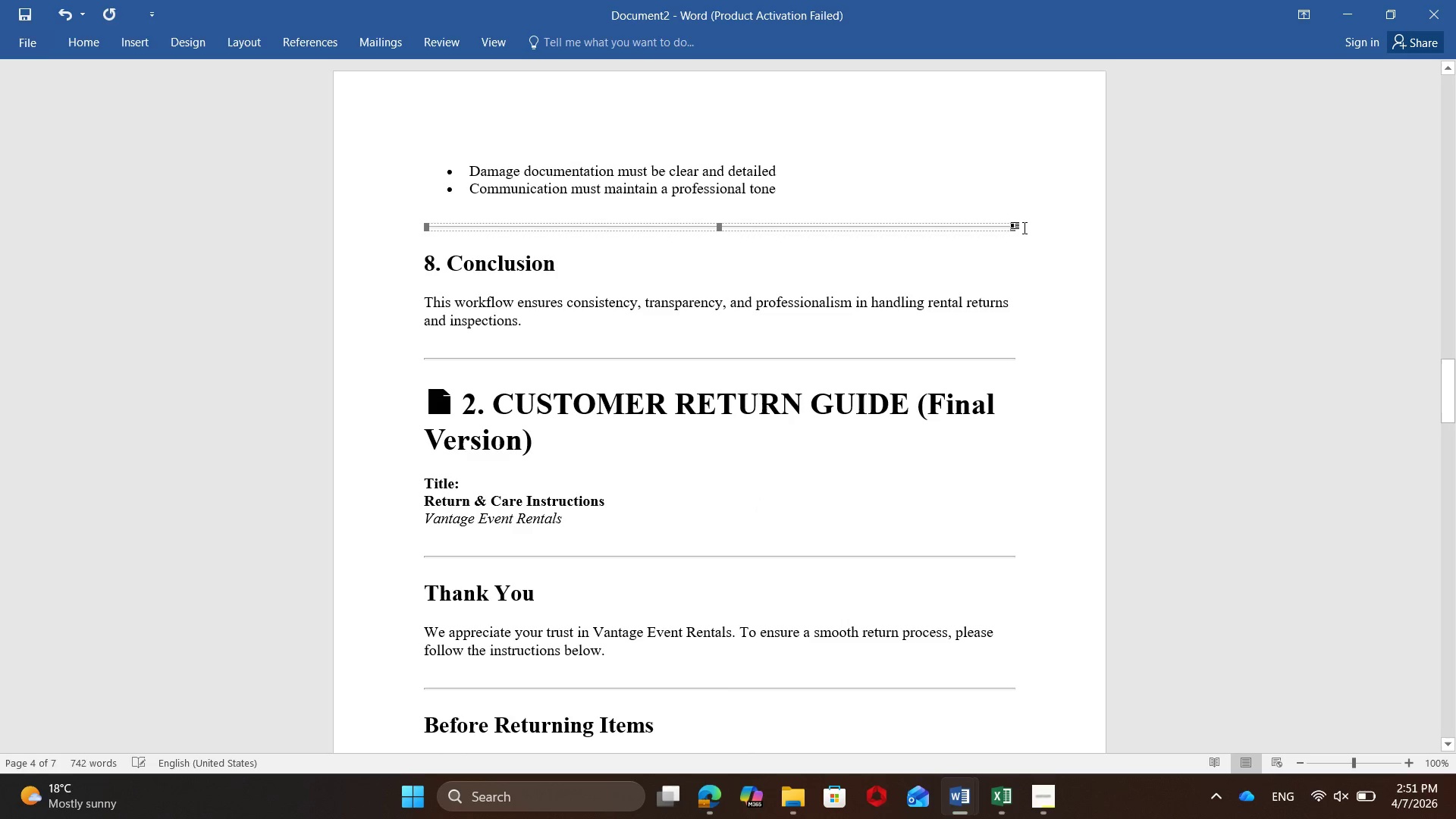 
key(Backspace)
 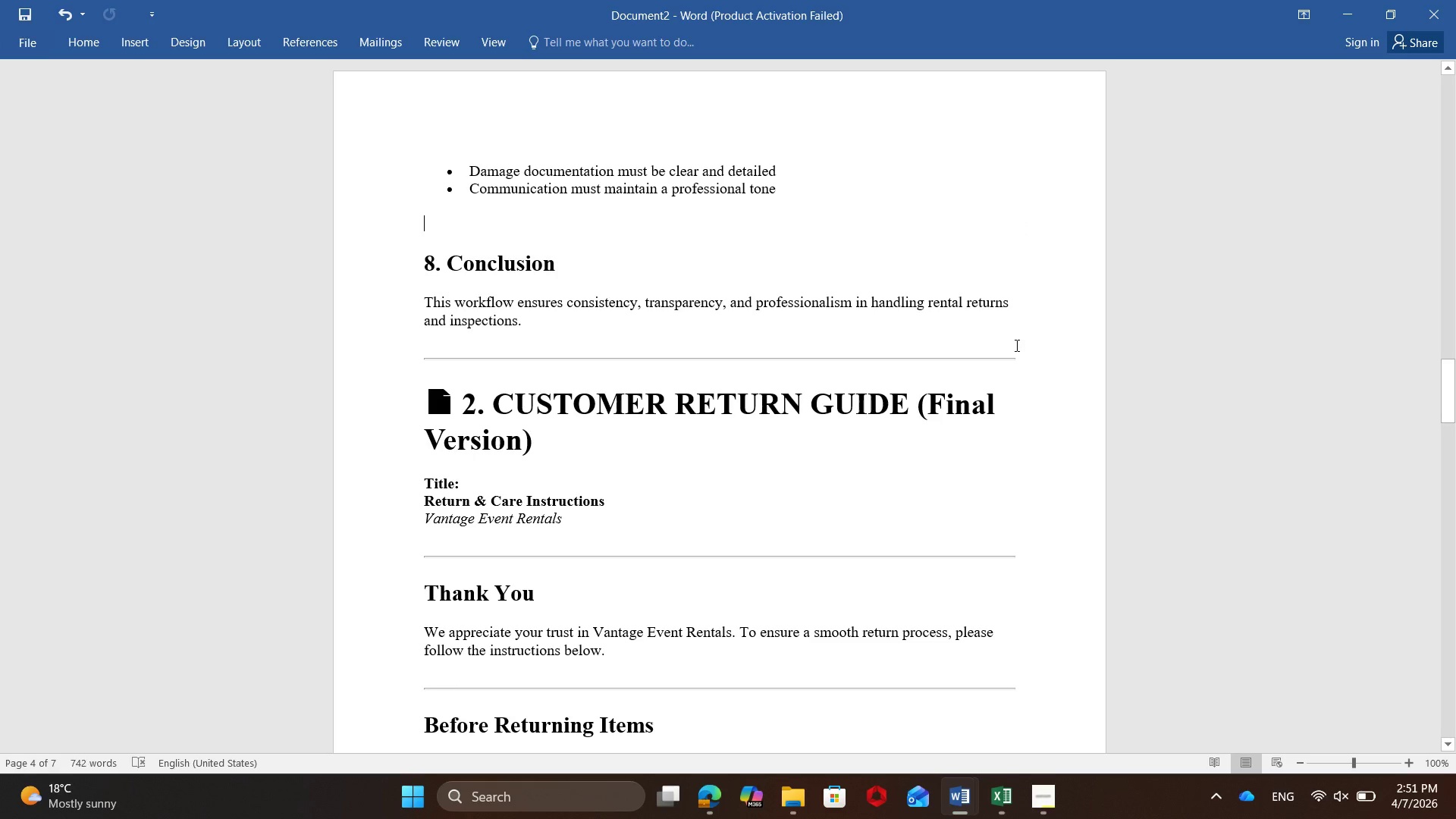 
left_click([1018, 352])
 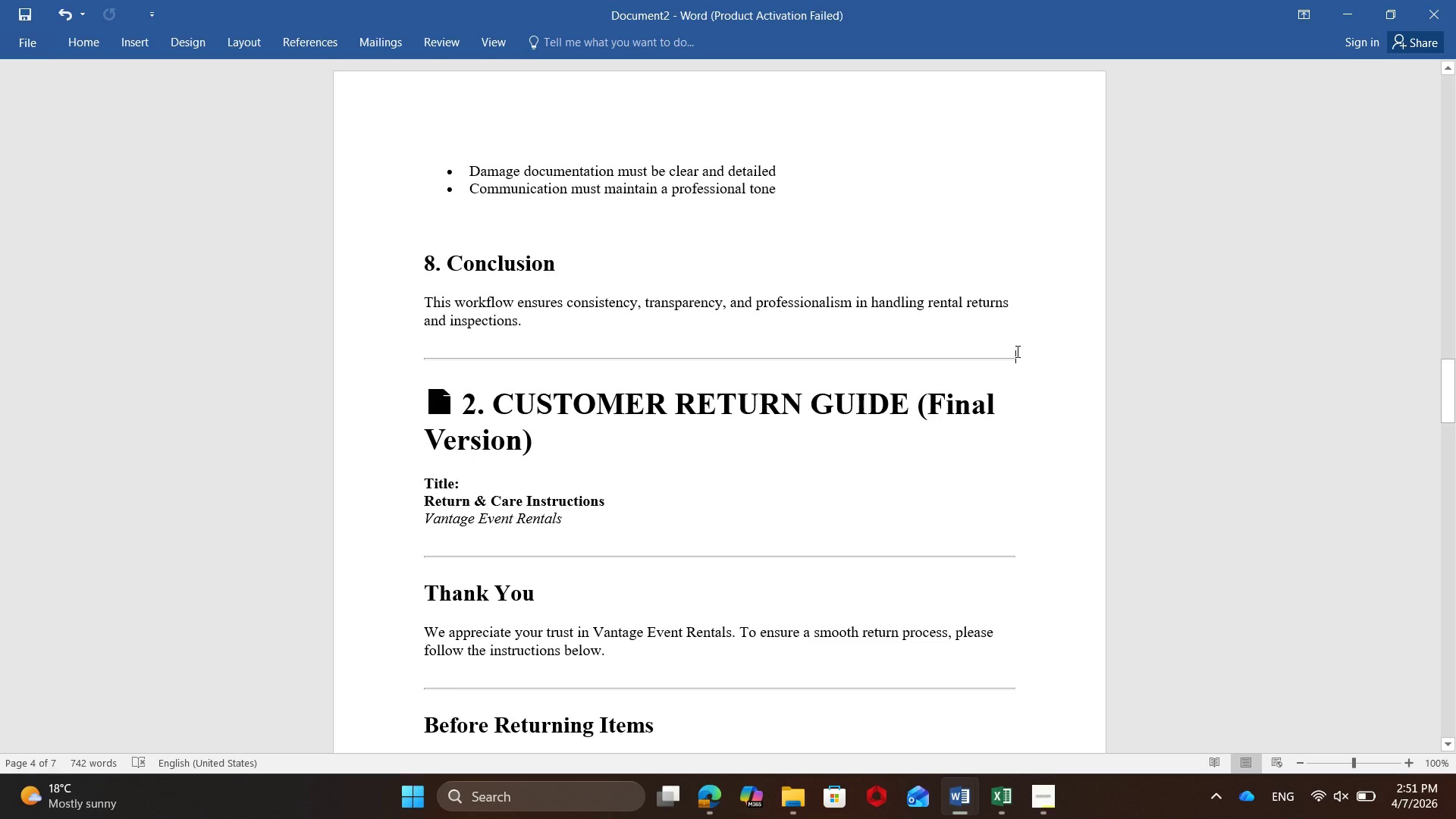 
key(Backspace)
 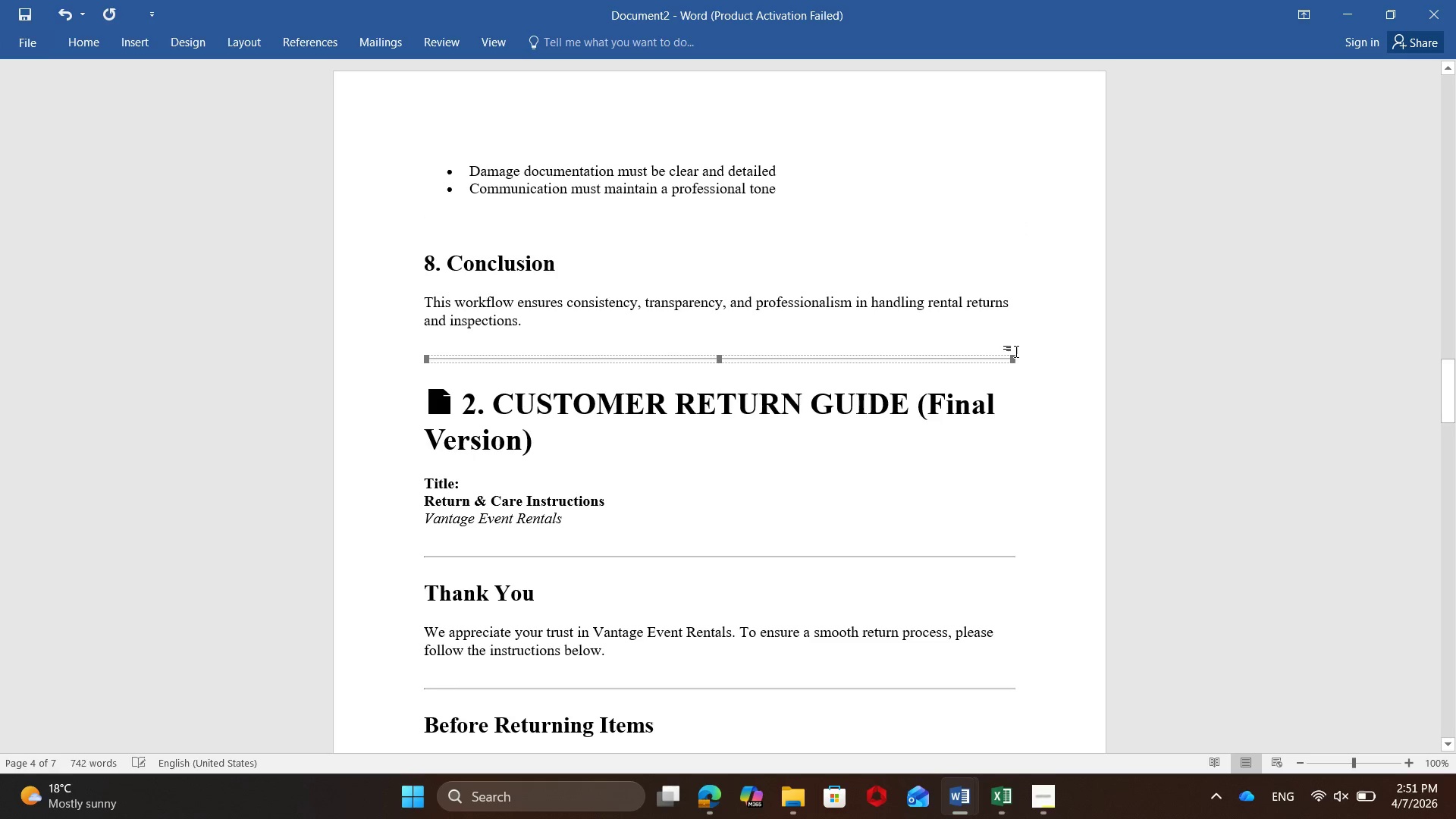 
key(Backspace)
 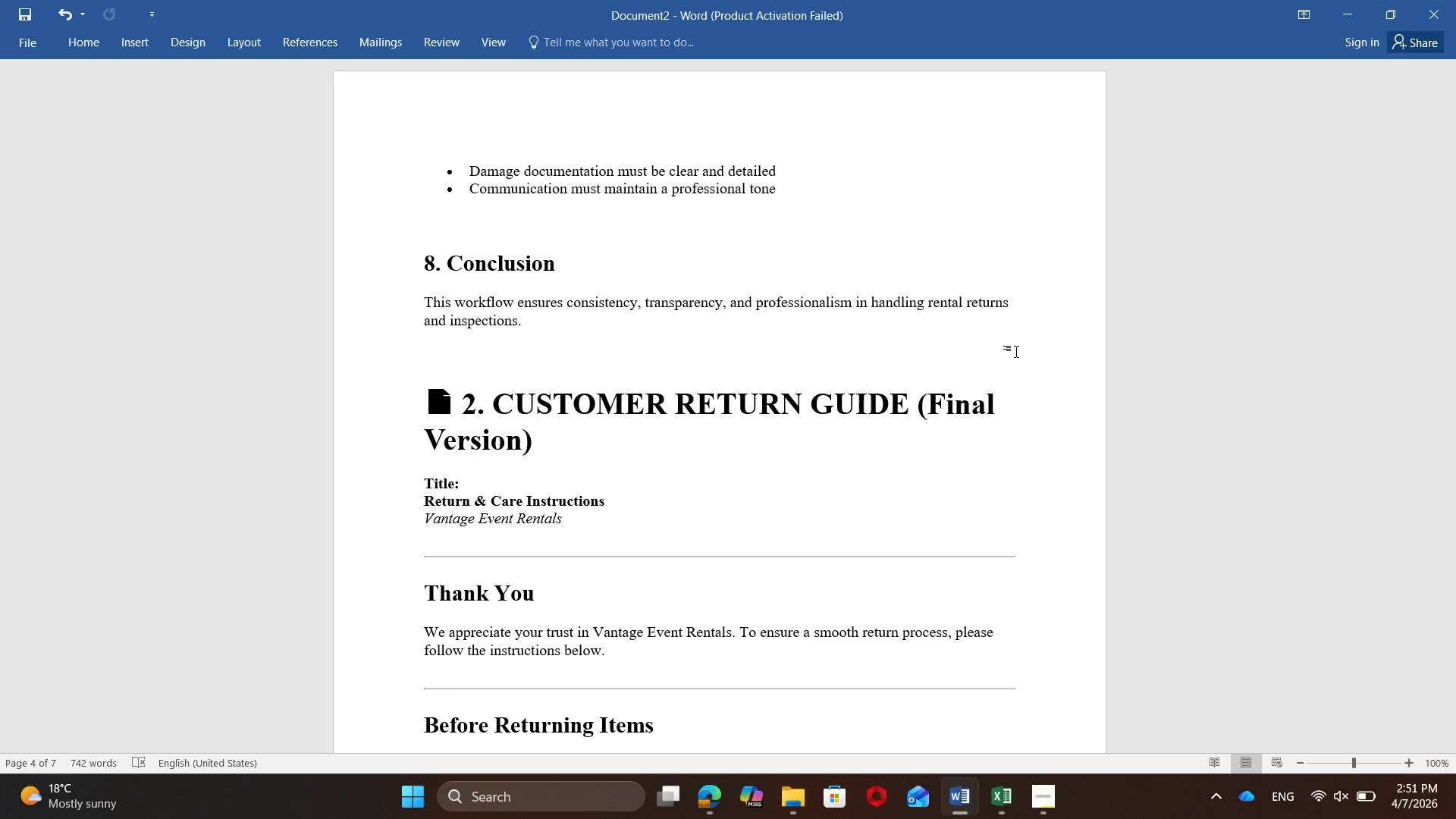 
wait(9.16)
 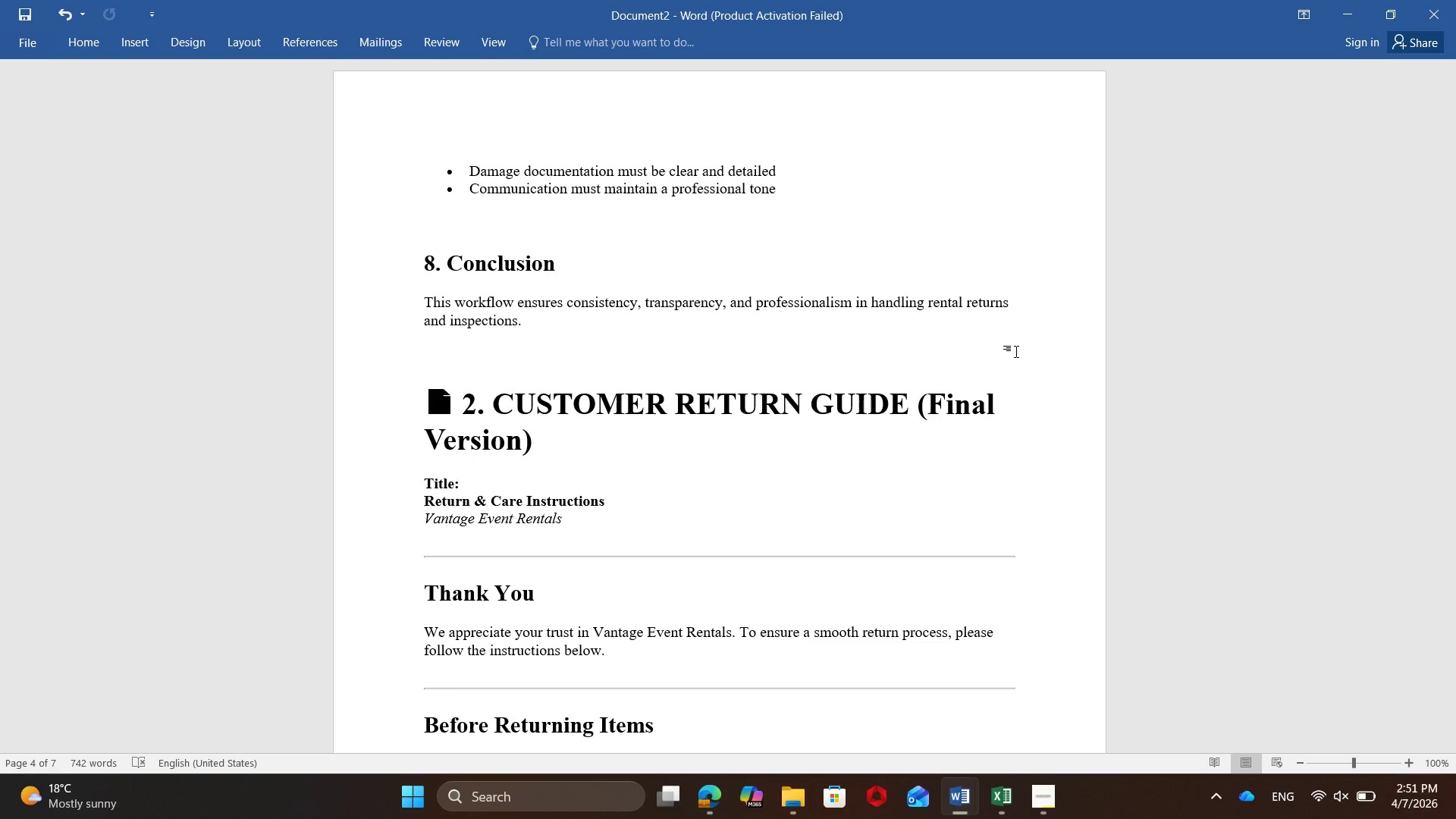 
left_click([815, 797])
 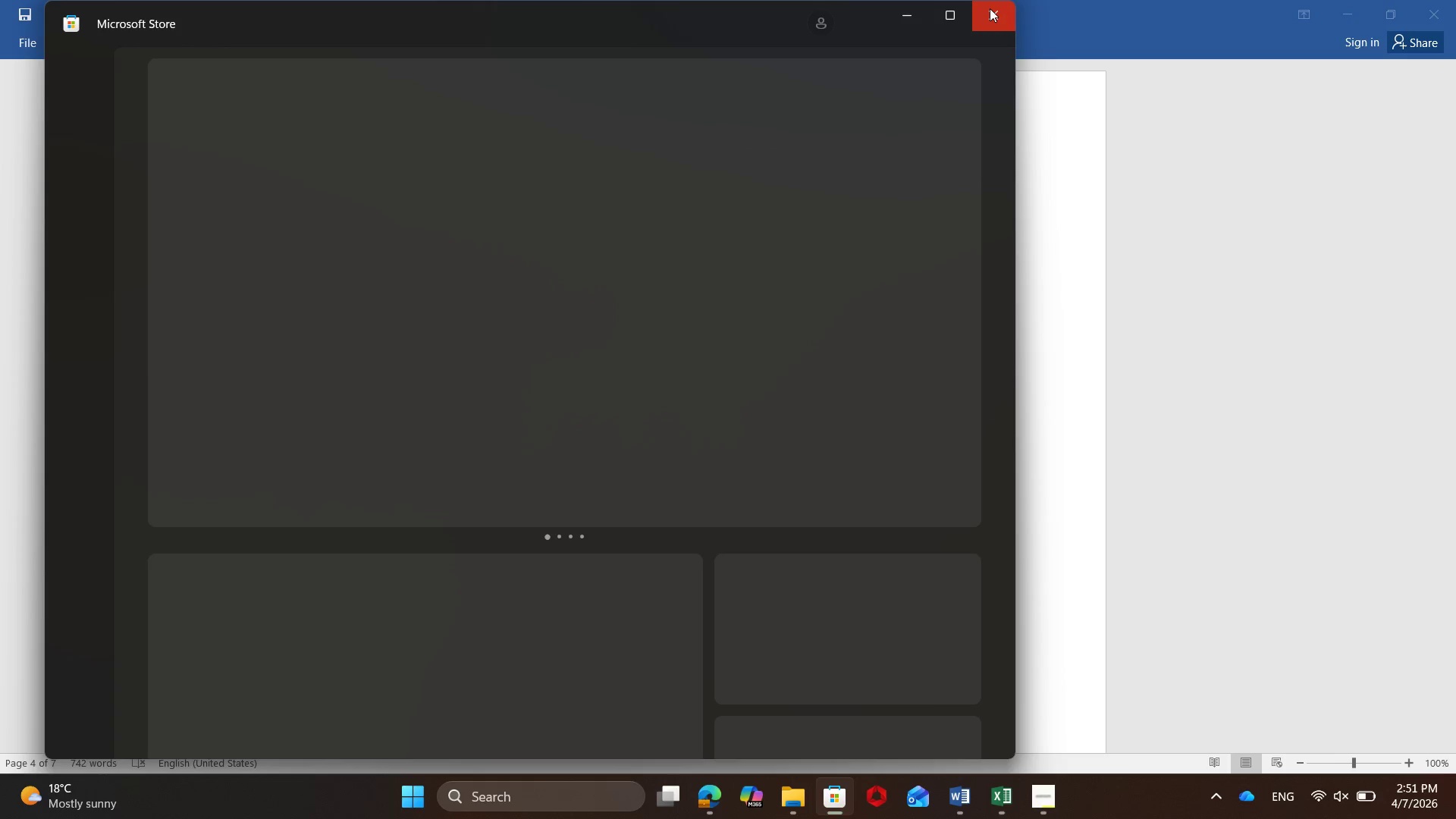 
left_click([990, 9])
 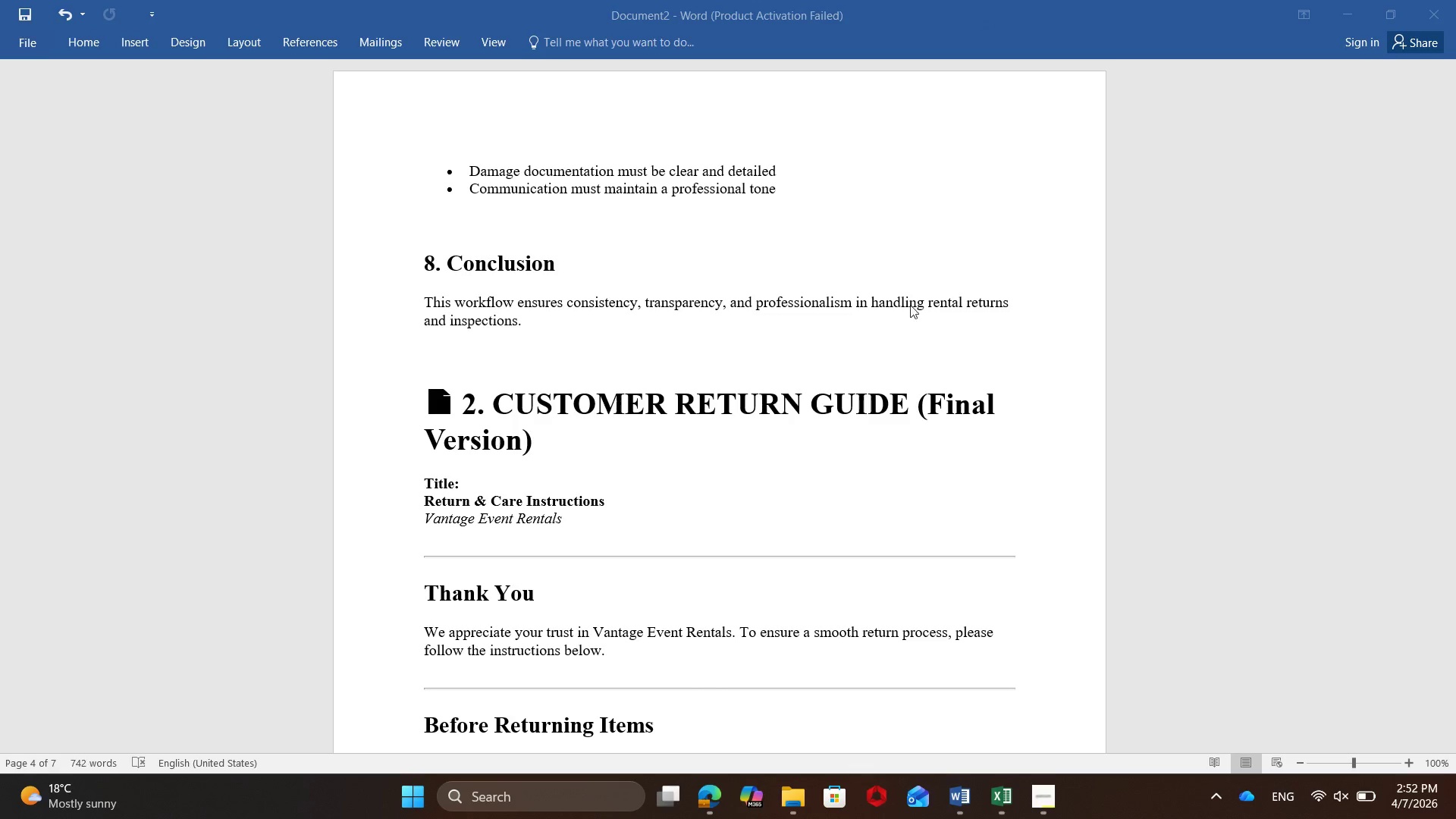 
wait(6.58)
 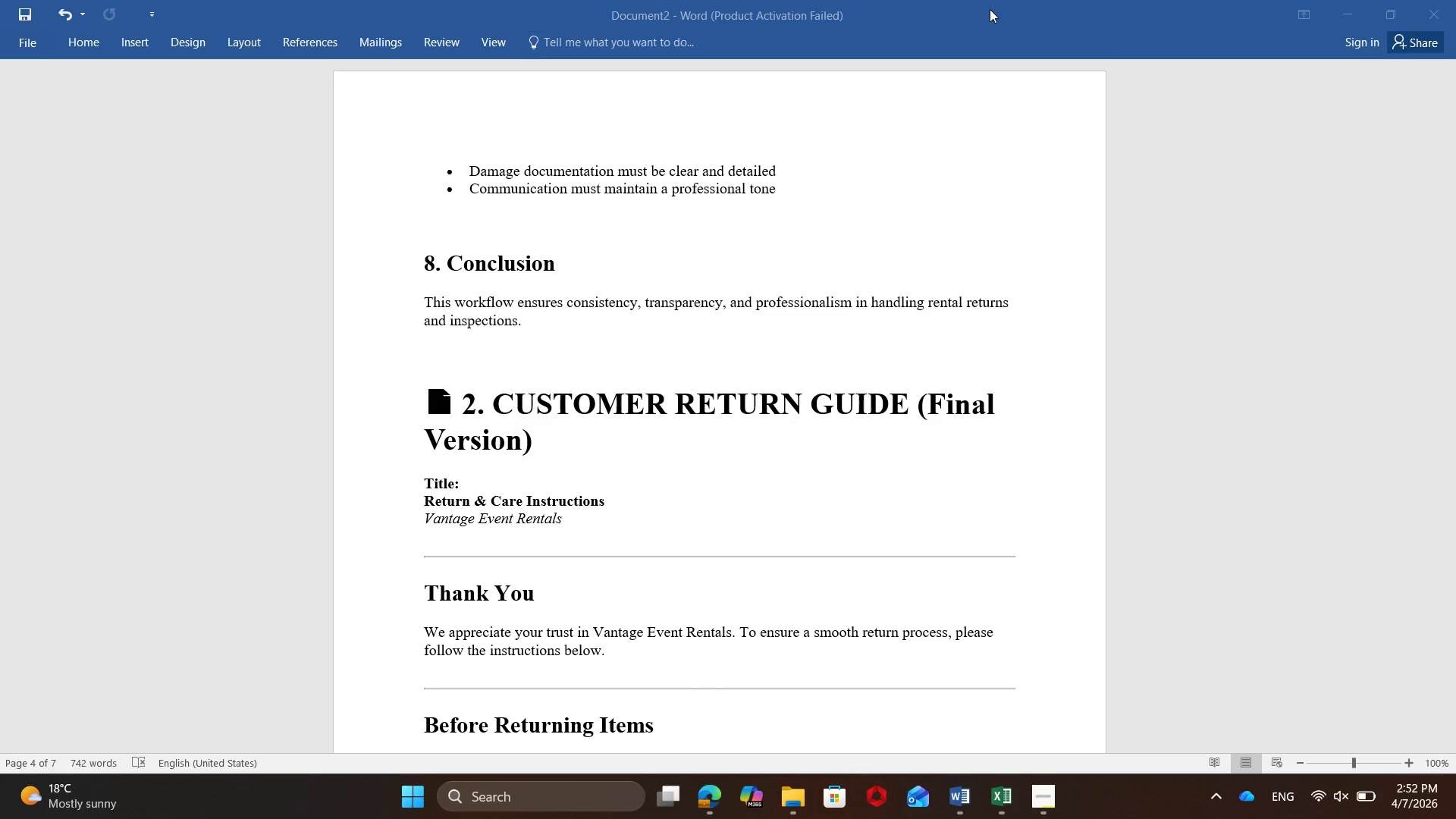 
left_click([791, 797])
 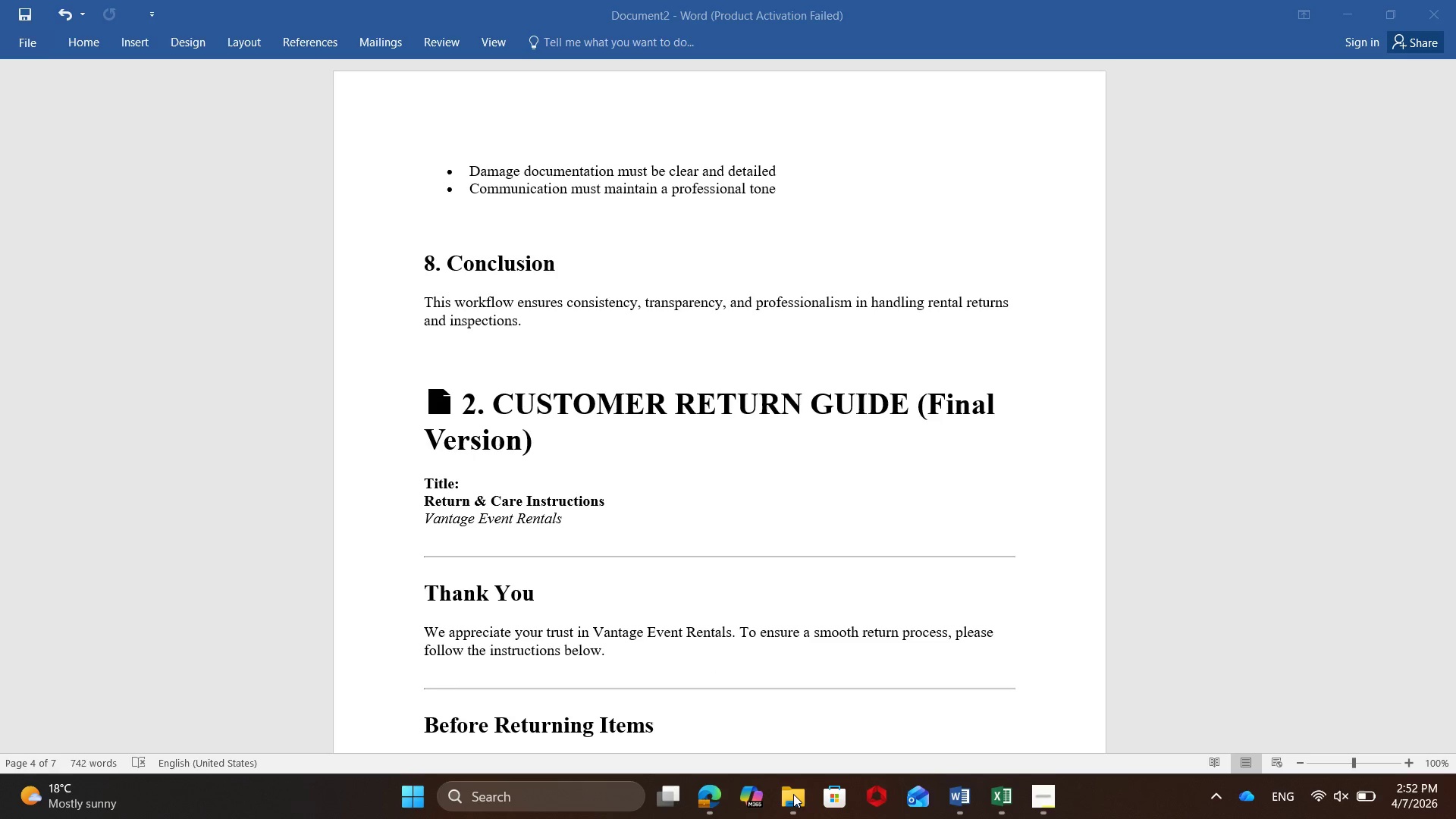 
left_click([793, 794])
 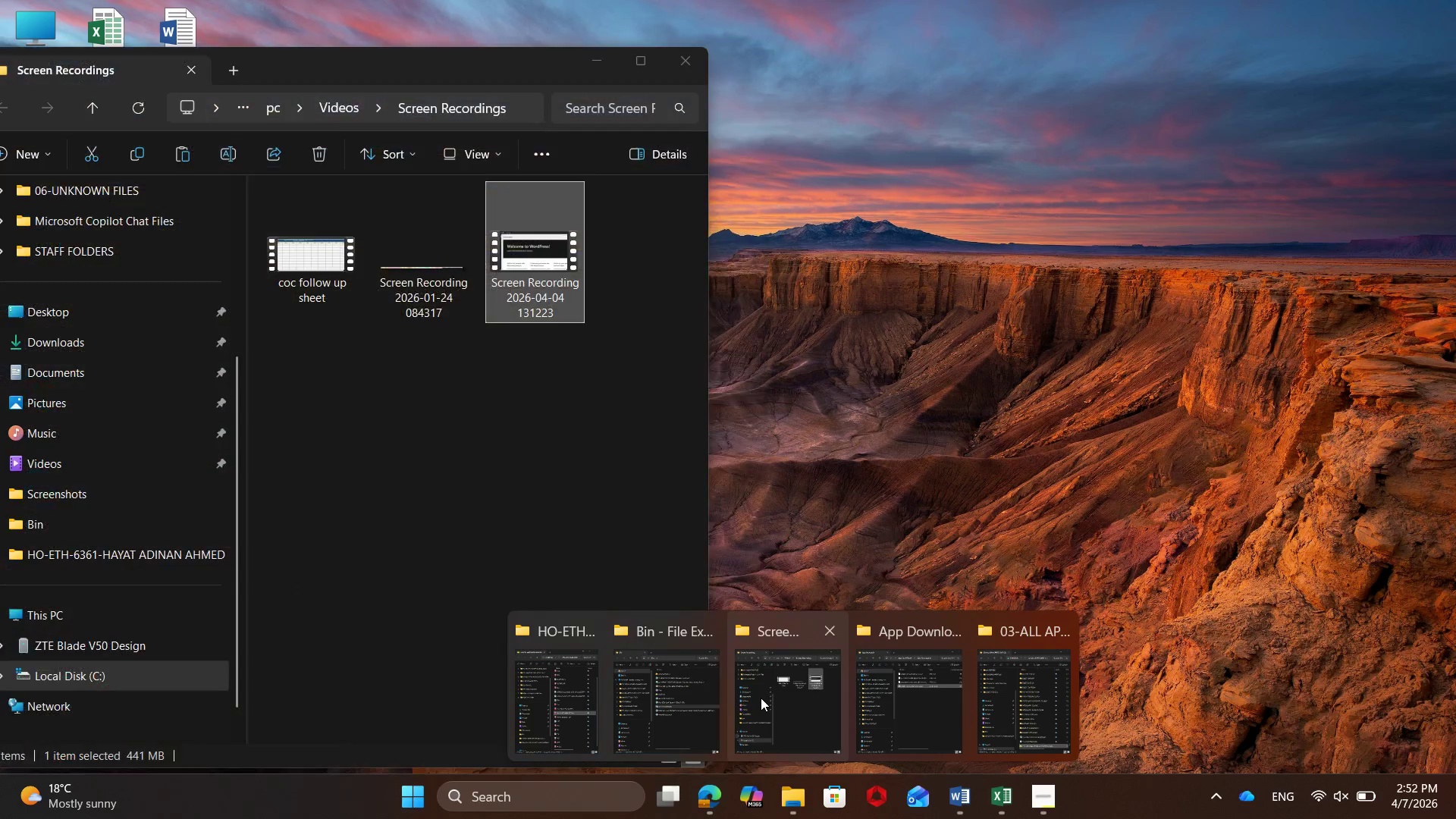 
wait(9.58)
 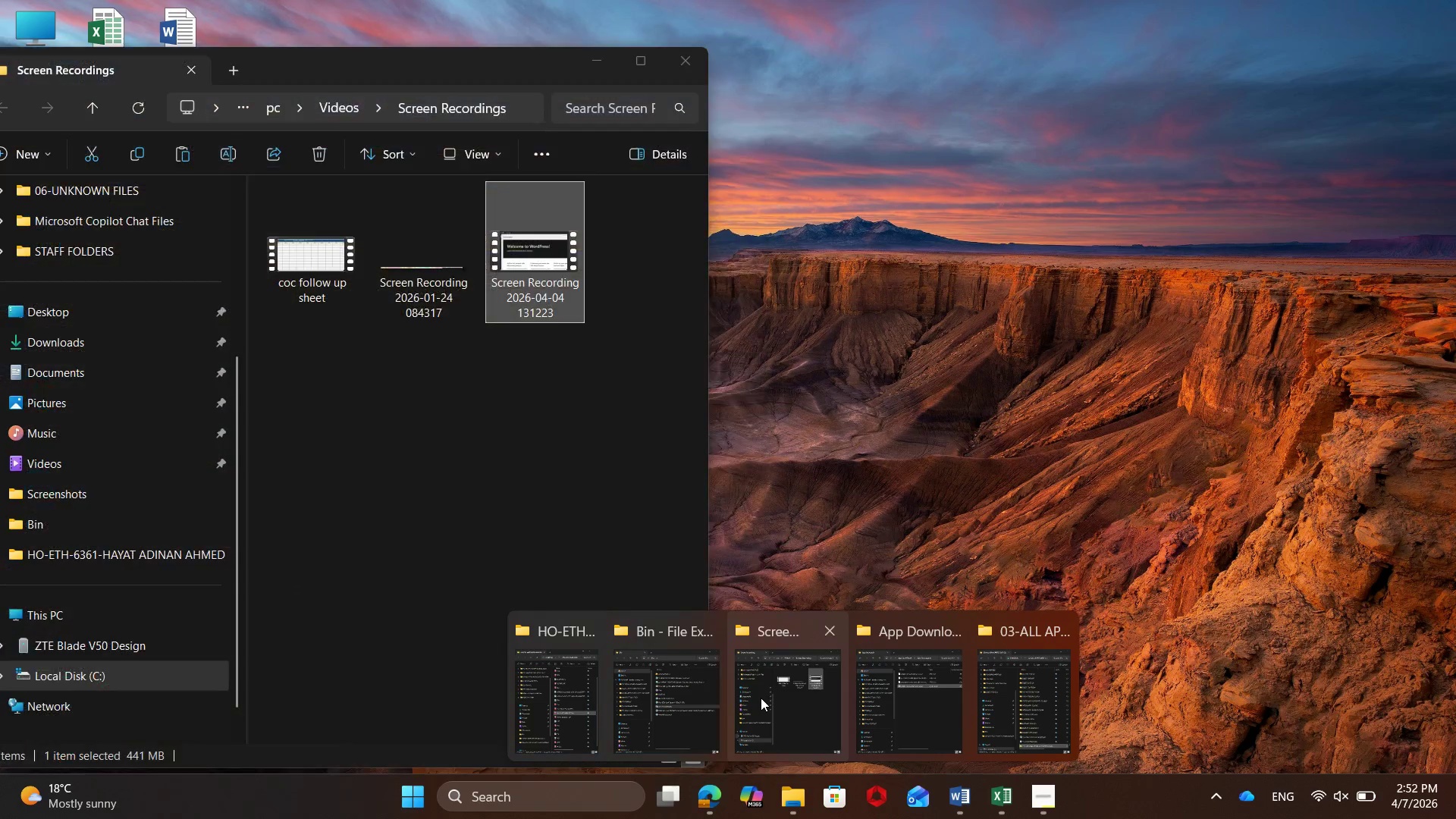 
left_click([502, 798])
 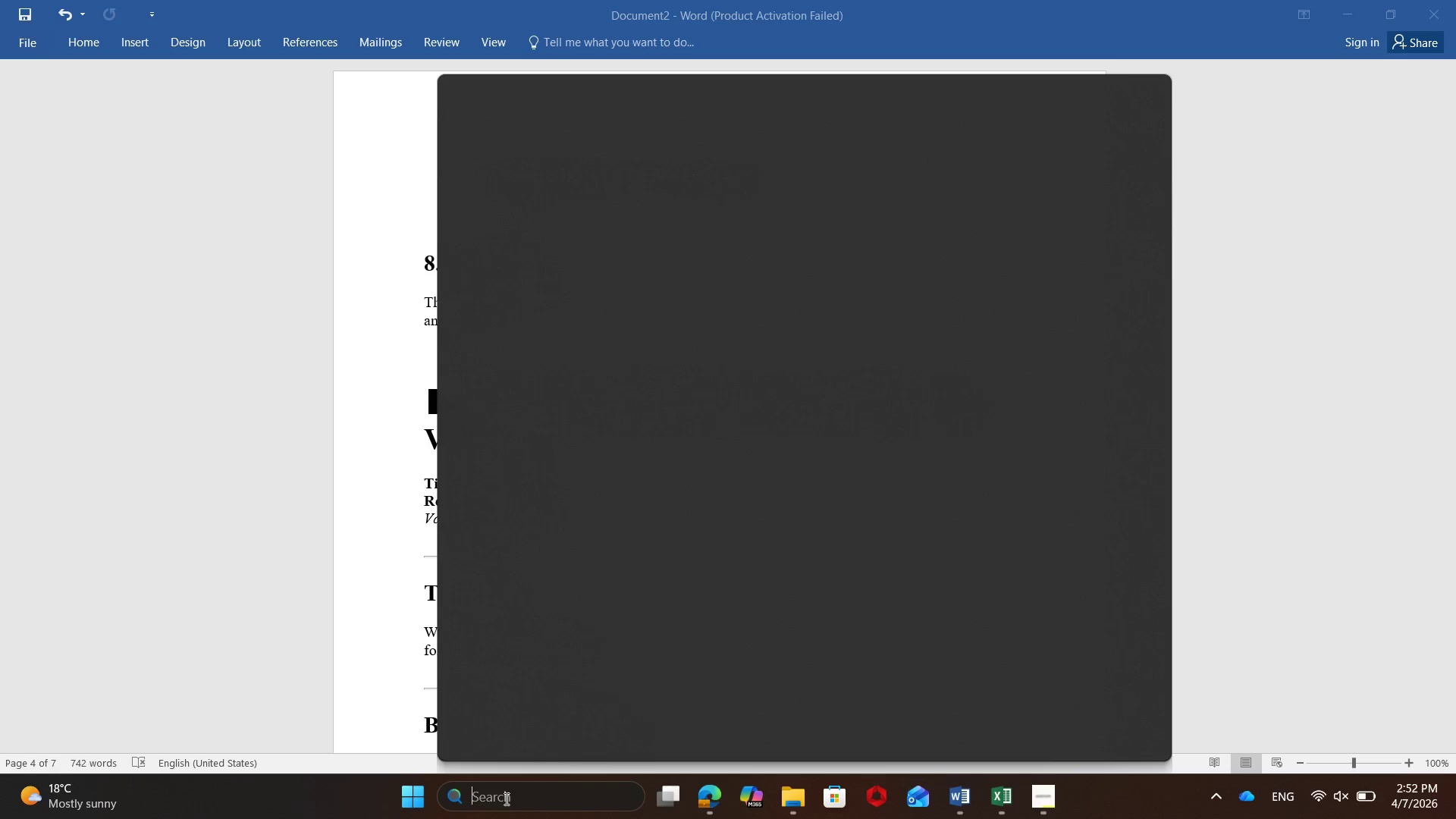 
type(screen)
 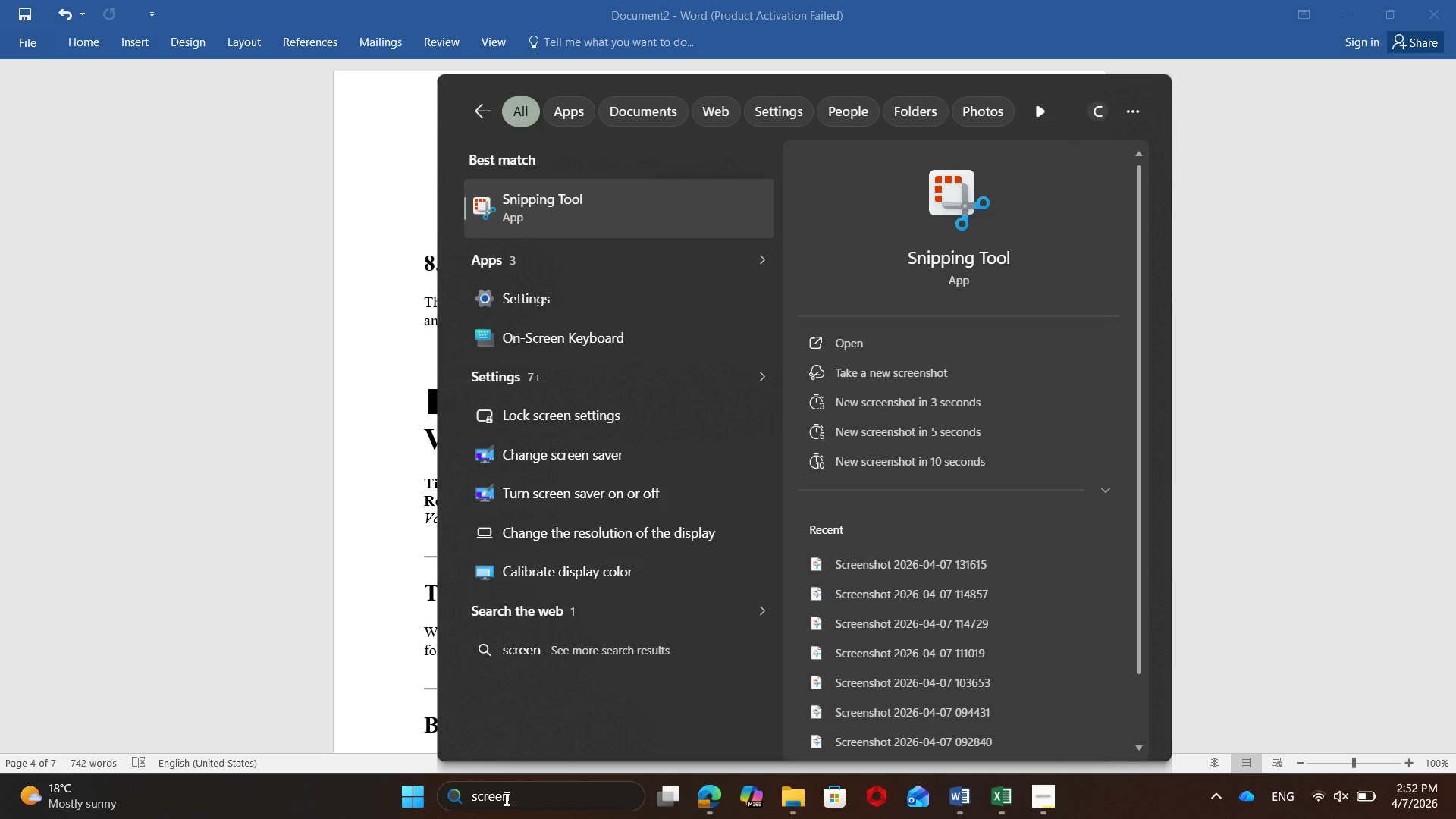 
type(shot)
 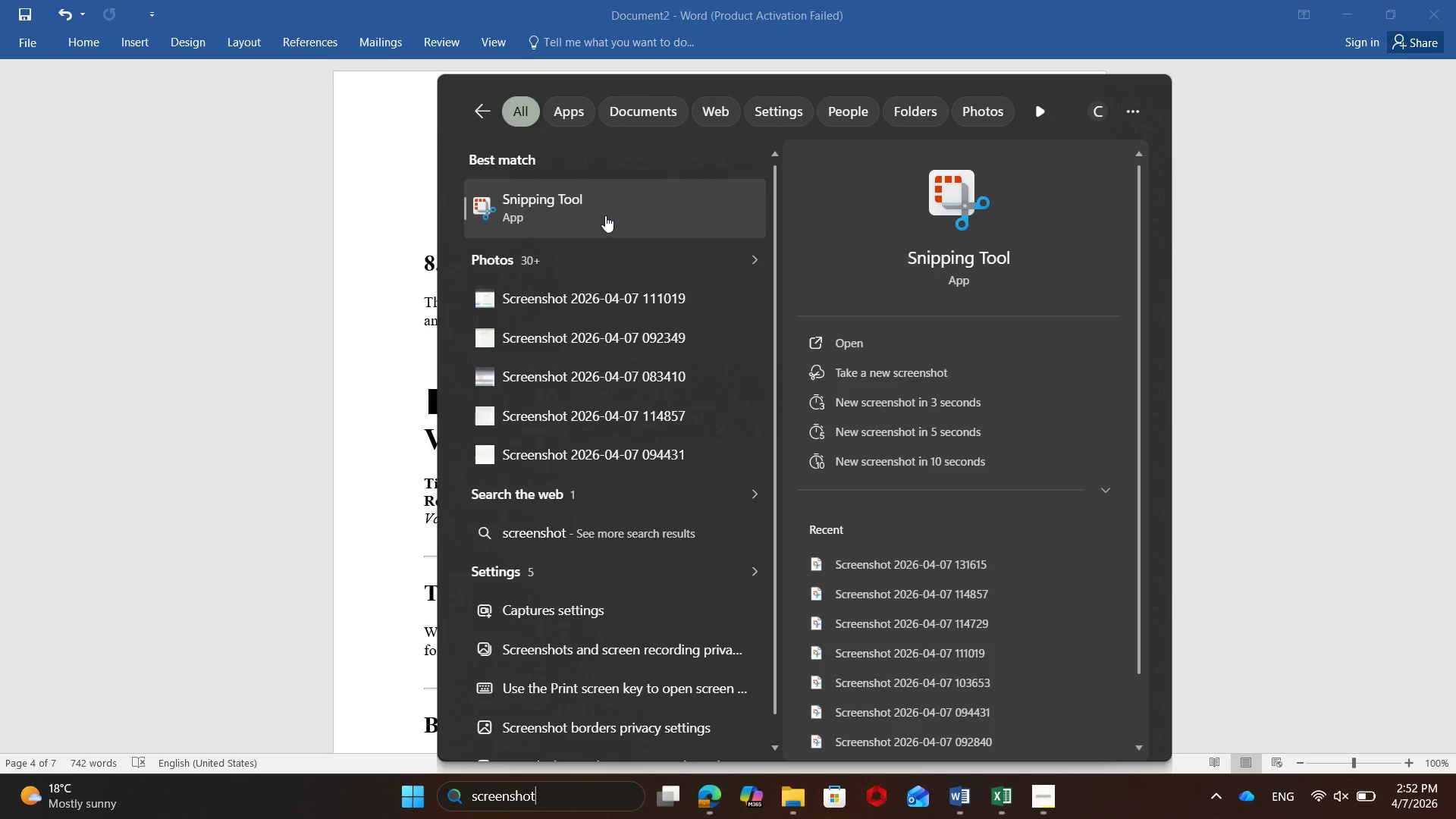 
double_click([605, 211])
 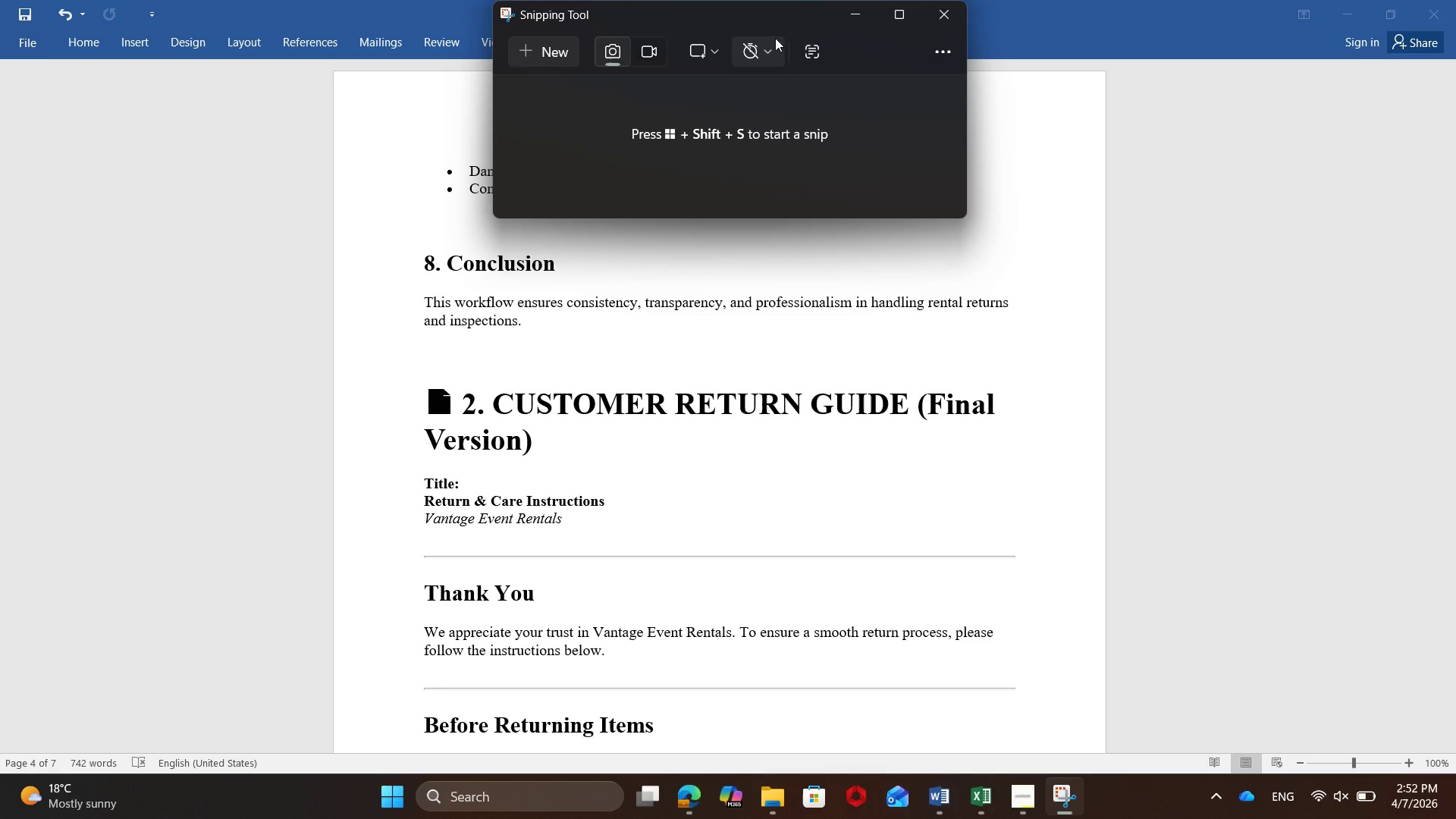 
left_click([935, 53])
 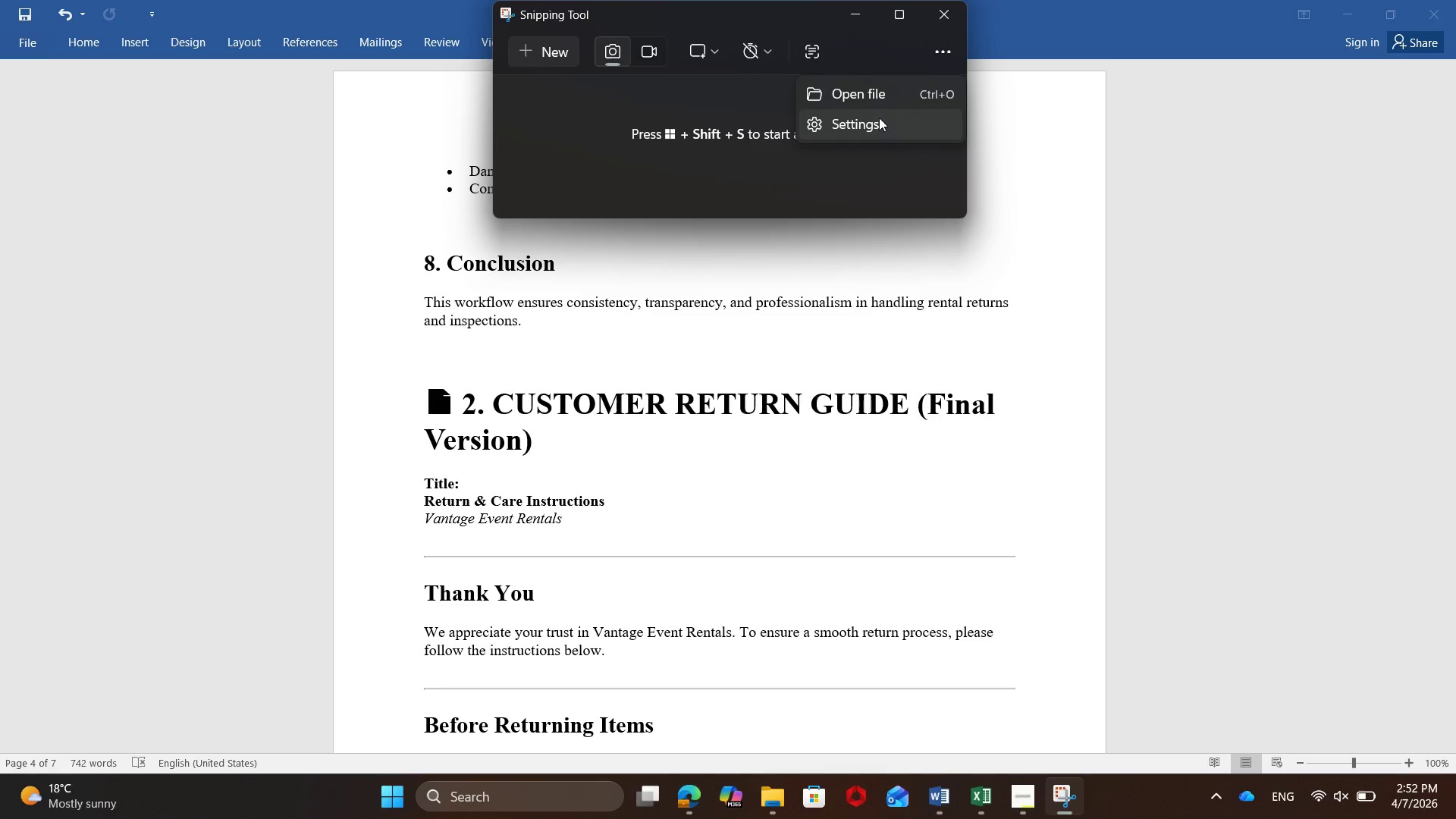 
left_click([864, 87])
 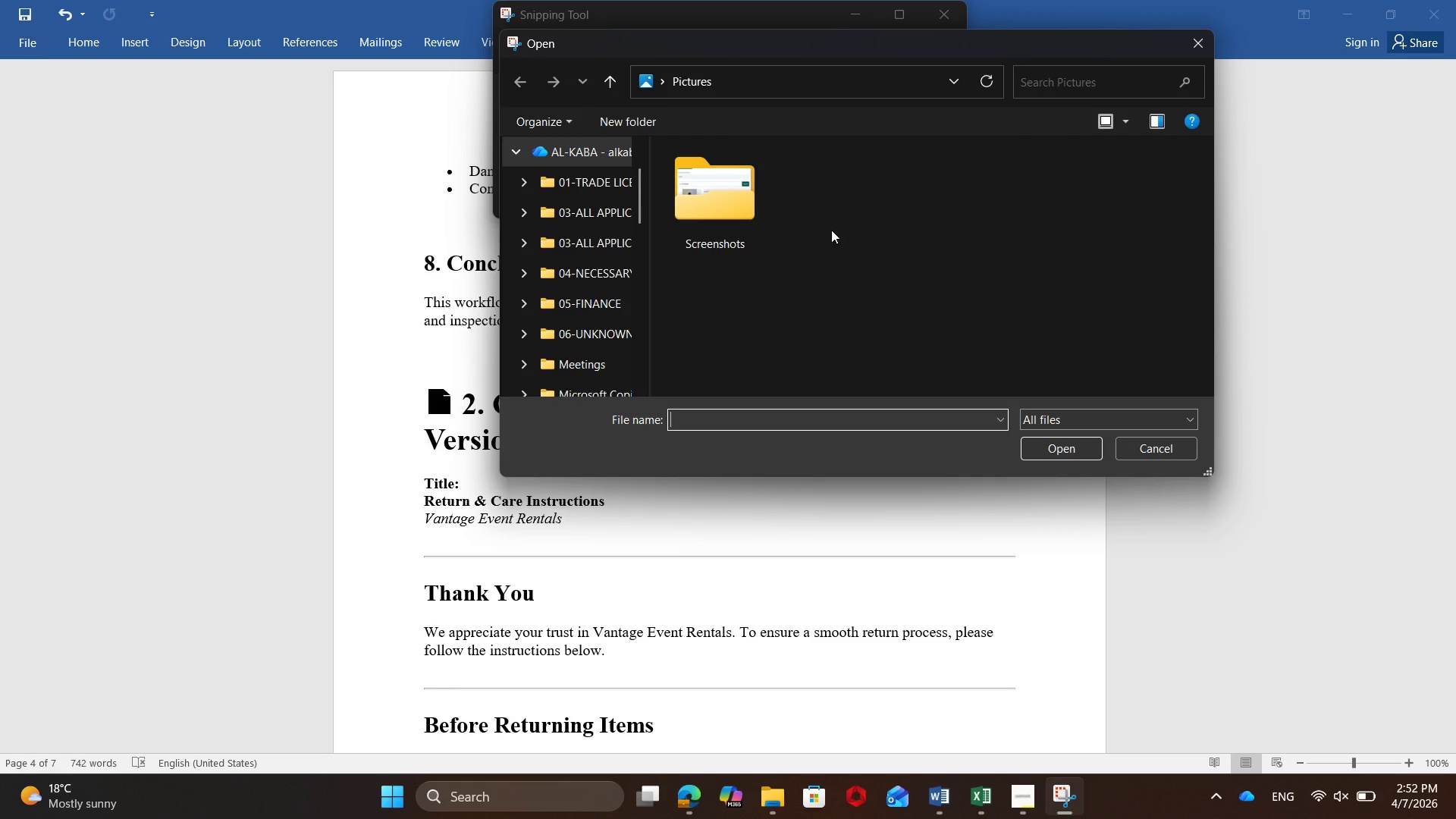 
double_click([704, 206])
 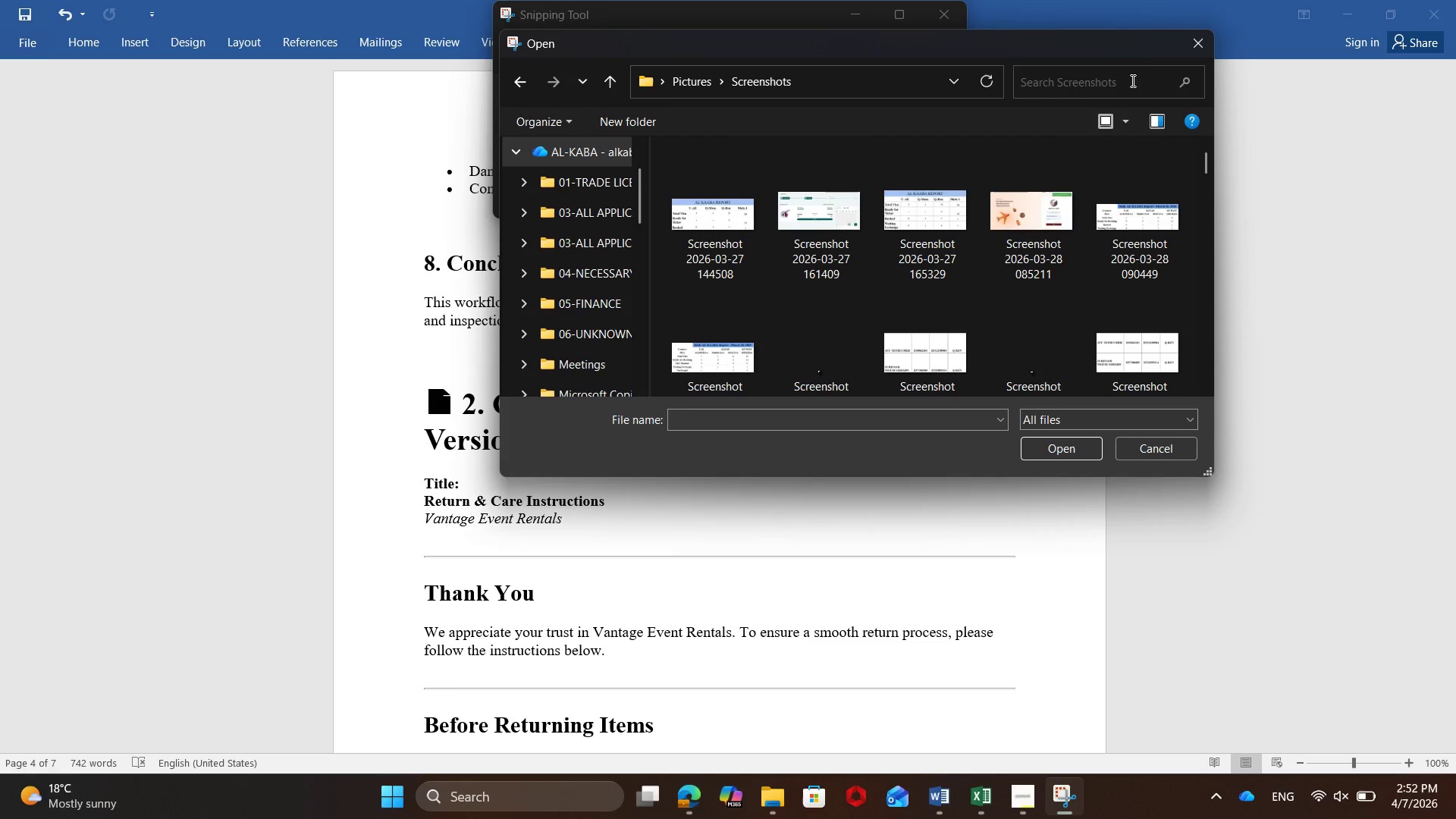 
left_click_drag(start_coordinate=[1138, 48], to_coordinate=[907, 199])
 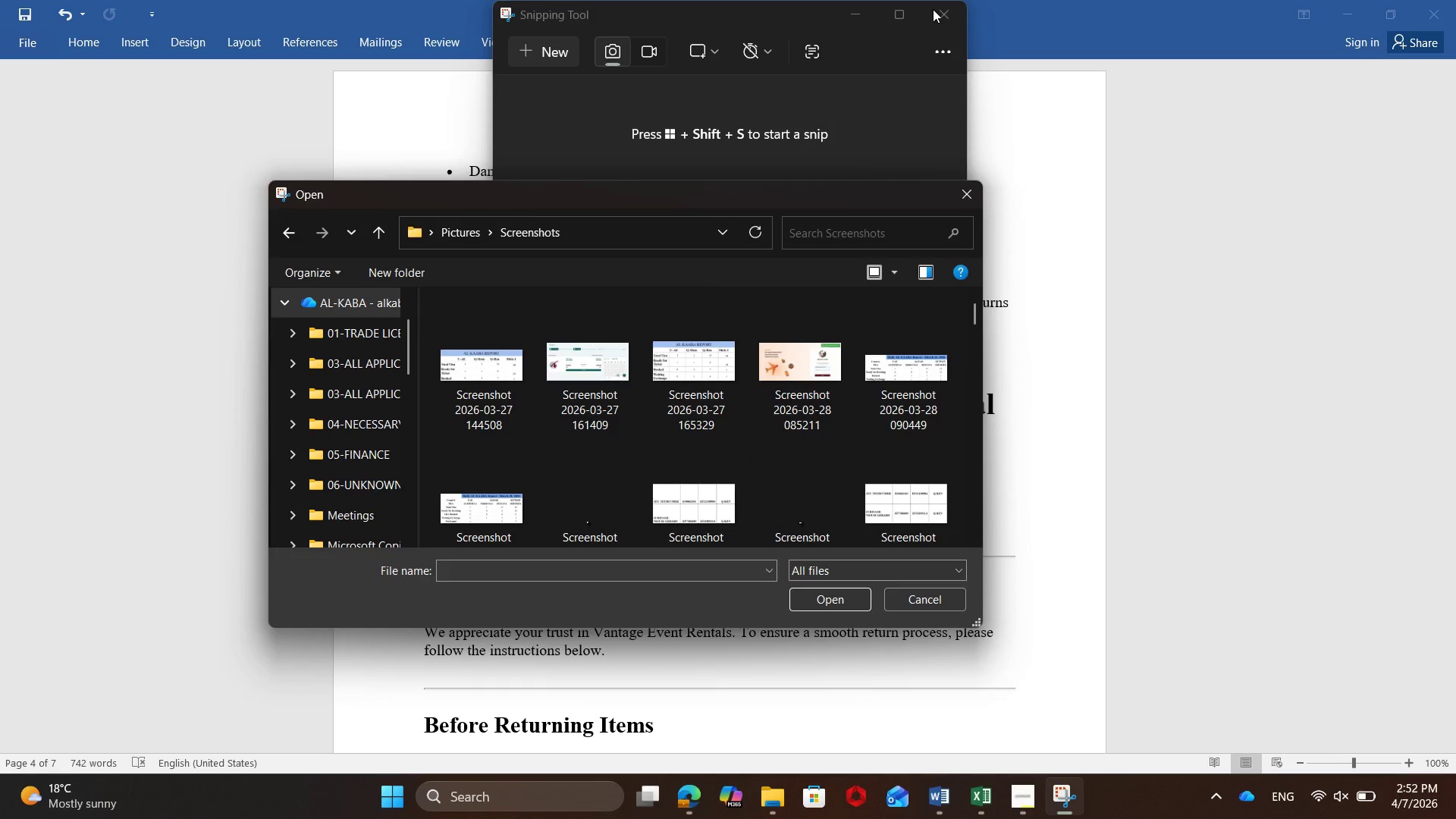 
left_click([933, 9])
 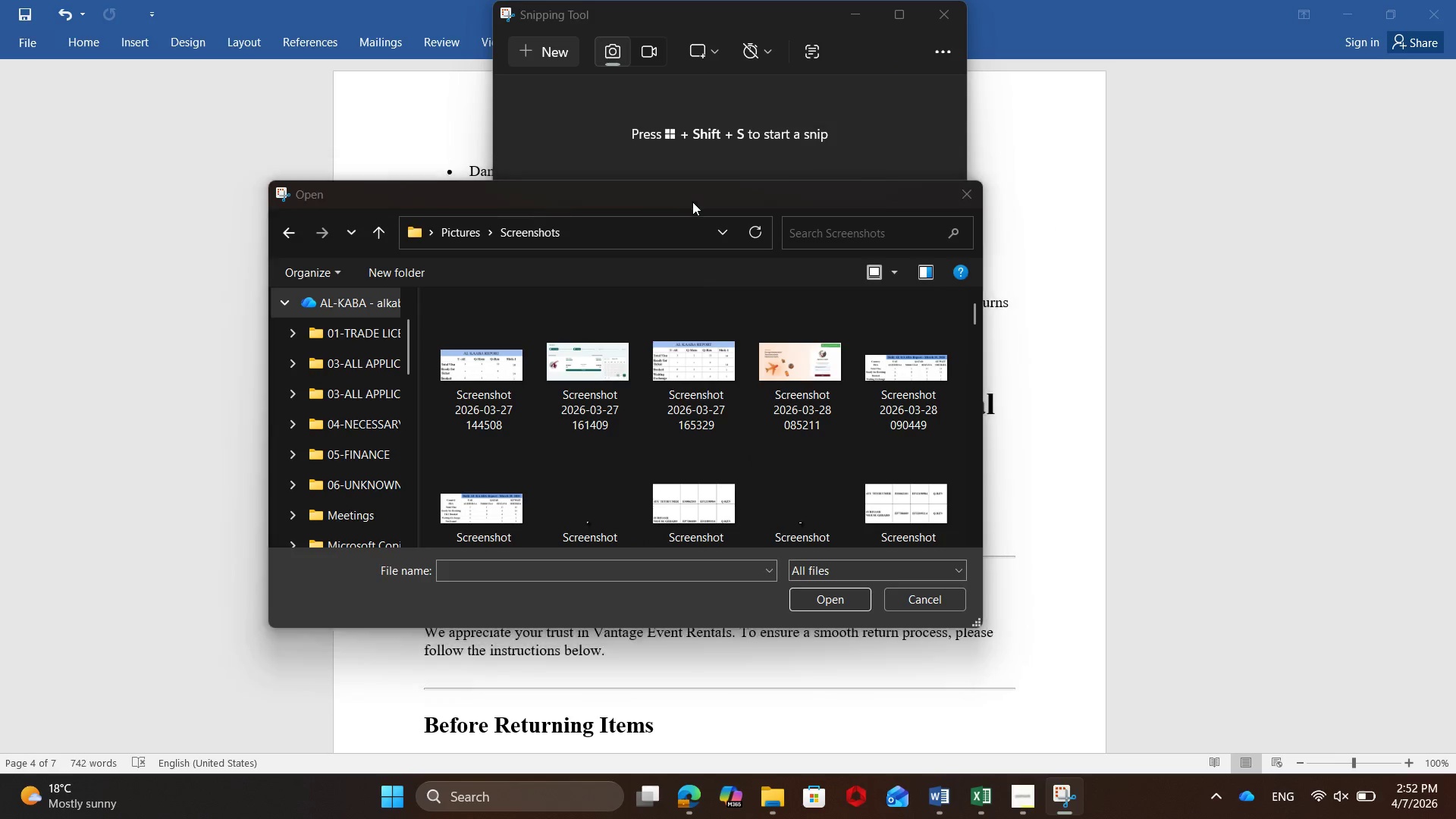 
left_click_drag(start_coordinate=[692, 200], to_coordinate=[777, 119])
 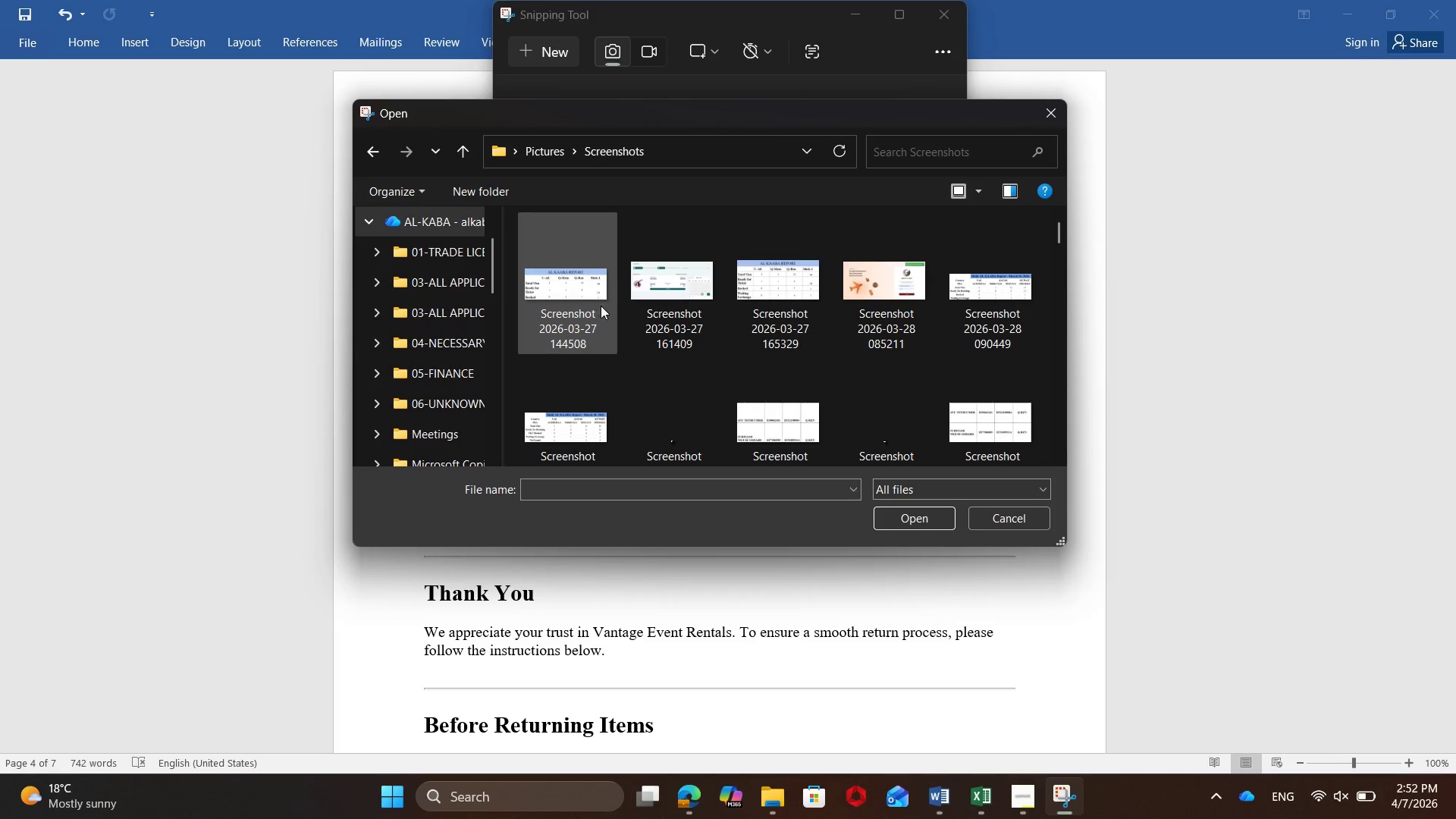 
scroll: coordinate [657, 325], scroll_direction: up, amount: 4.0
 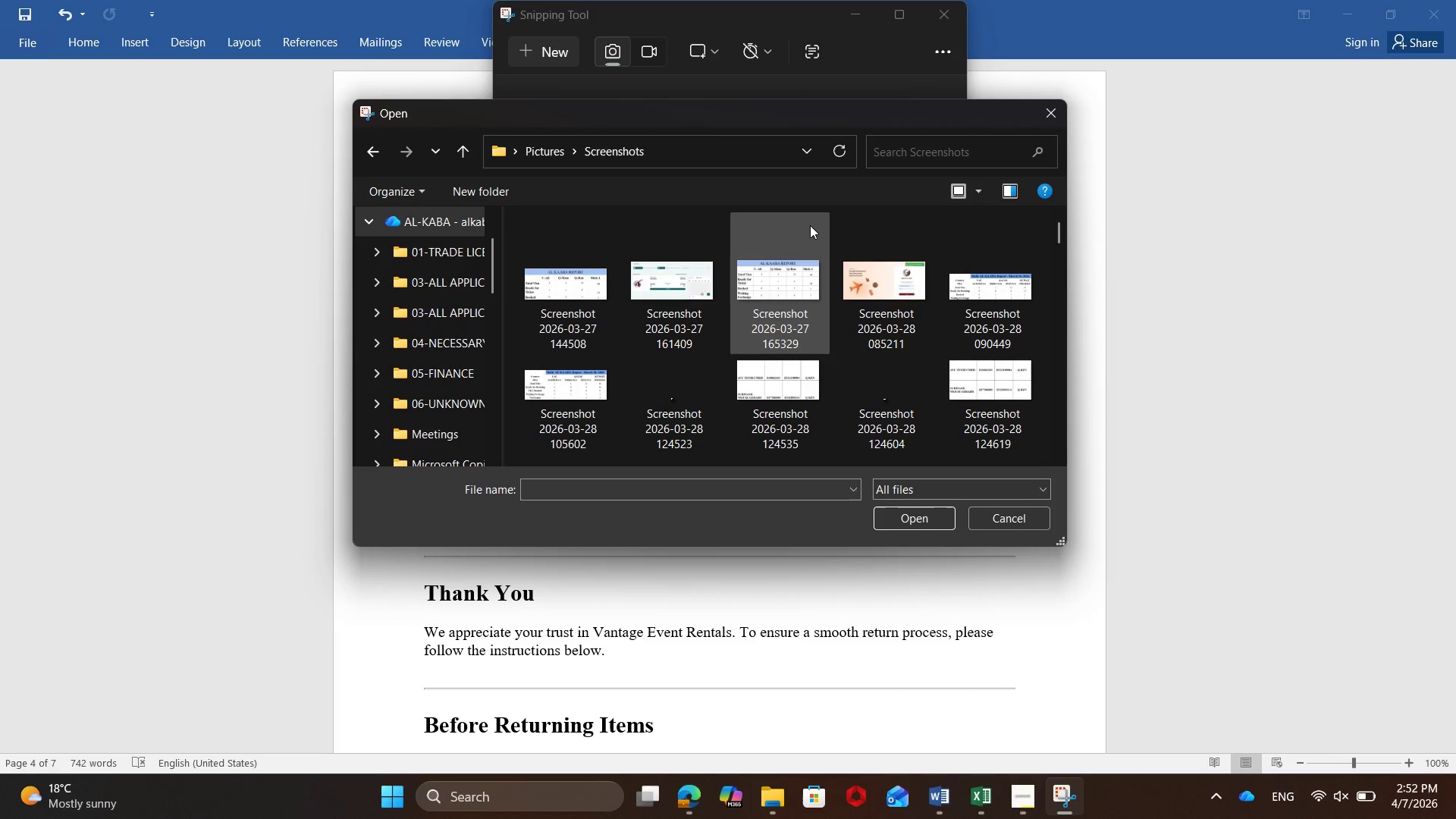 
key(Unknown)
 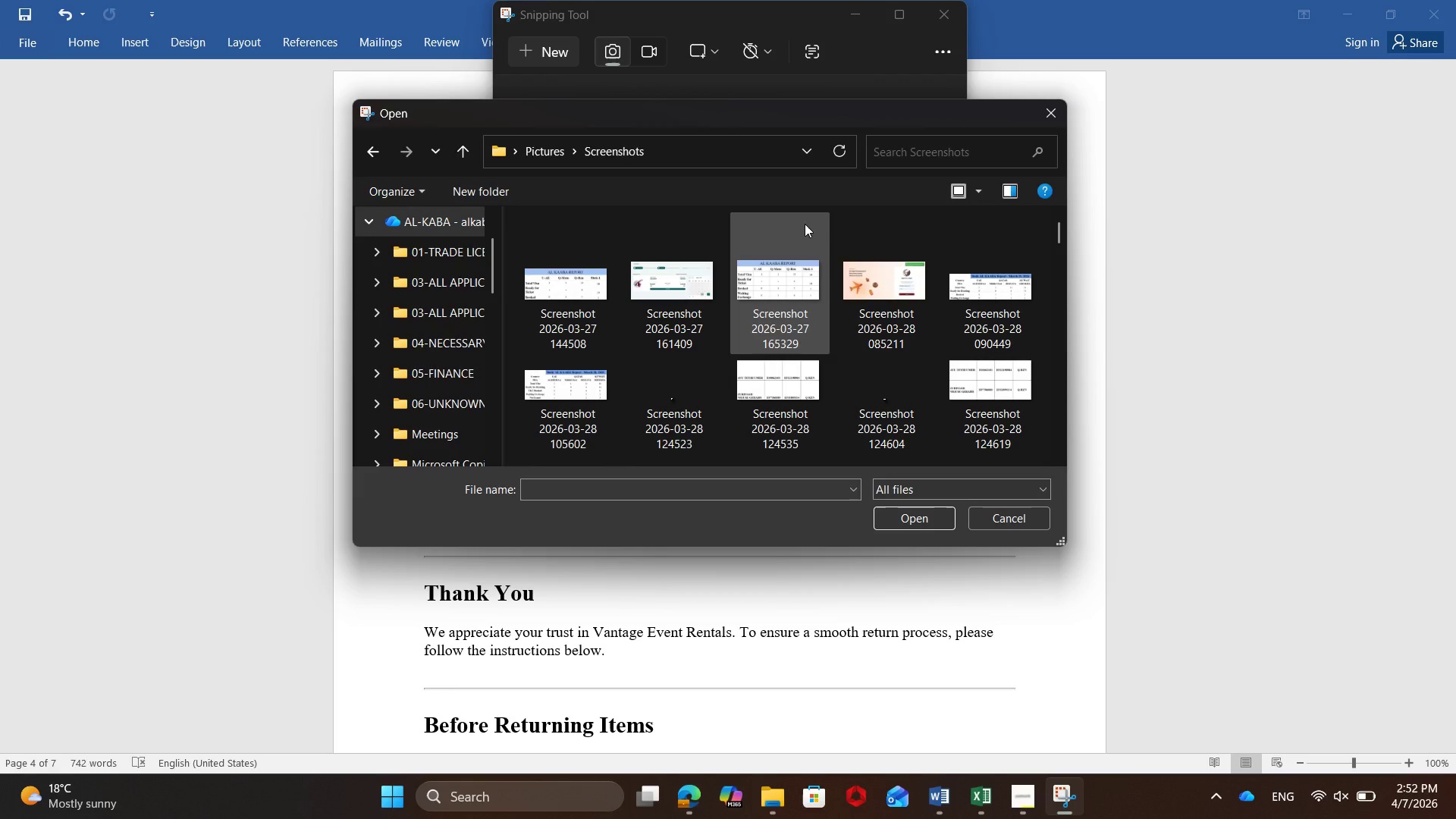 
key(Unknown)
 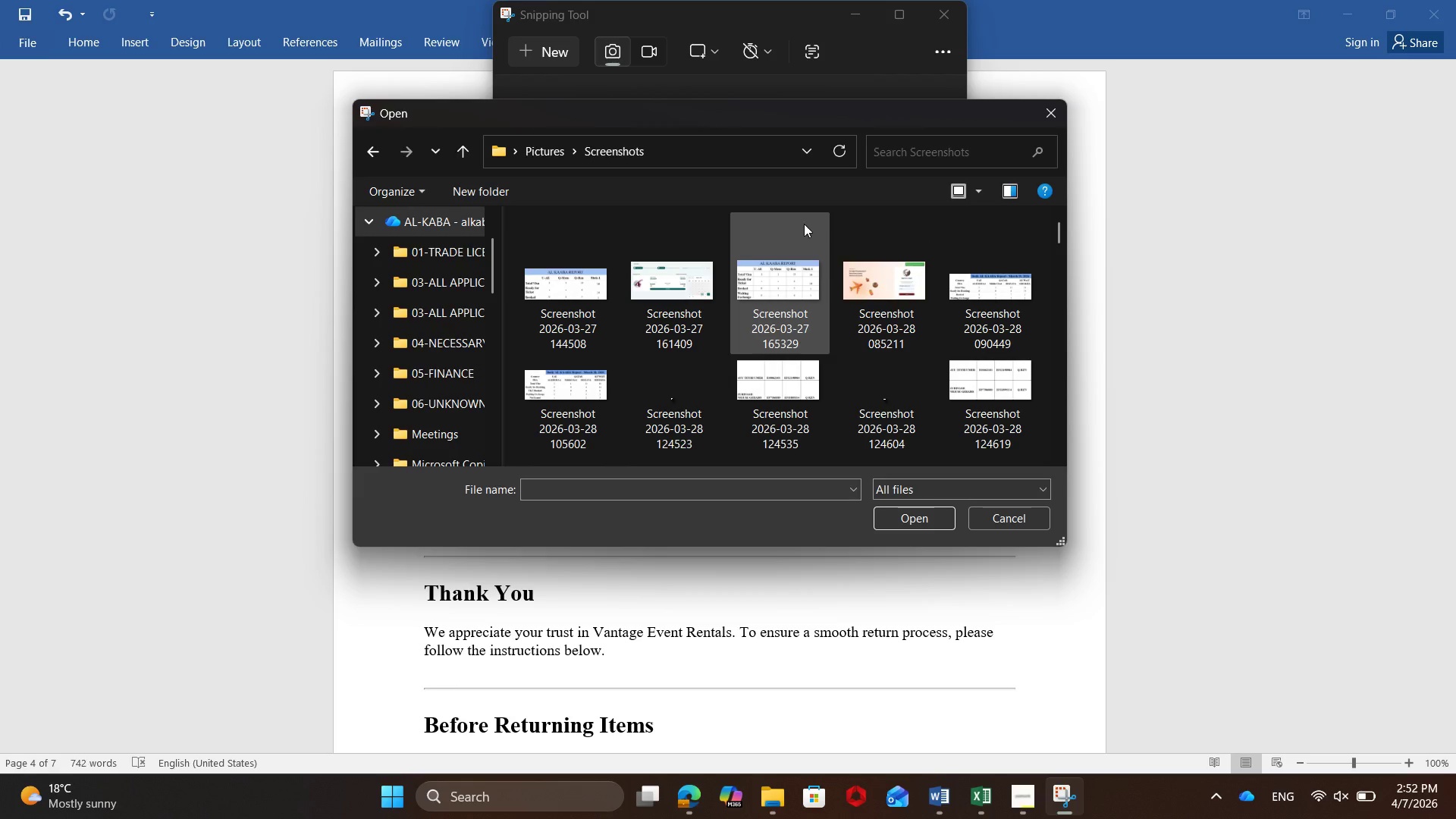 
key(Unknown)
 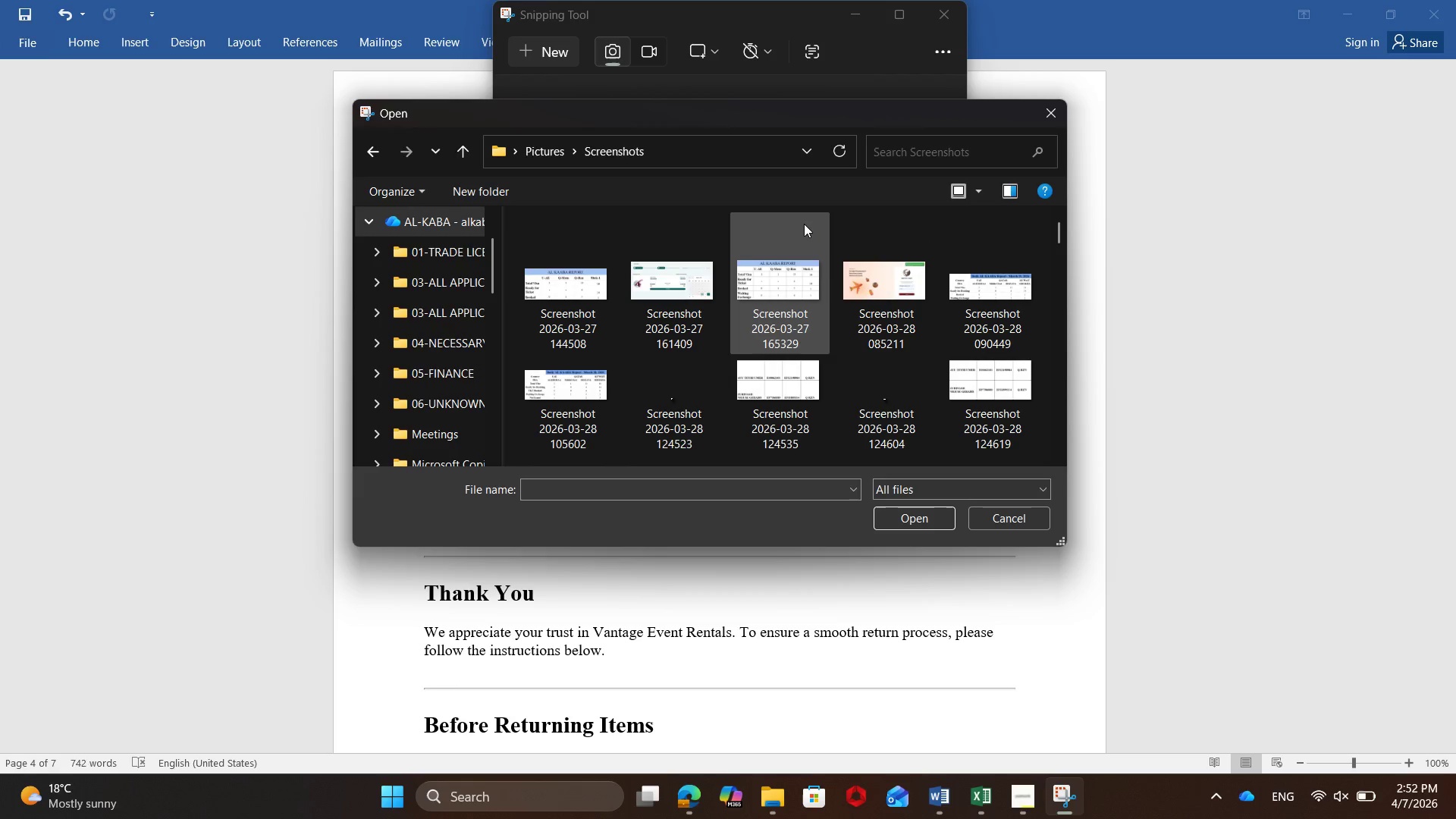 
key(Unknown)
 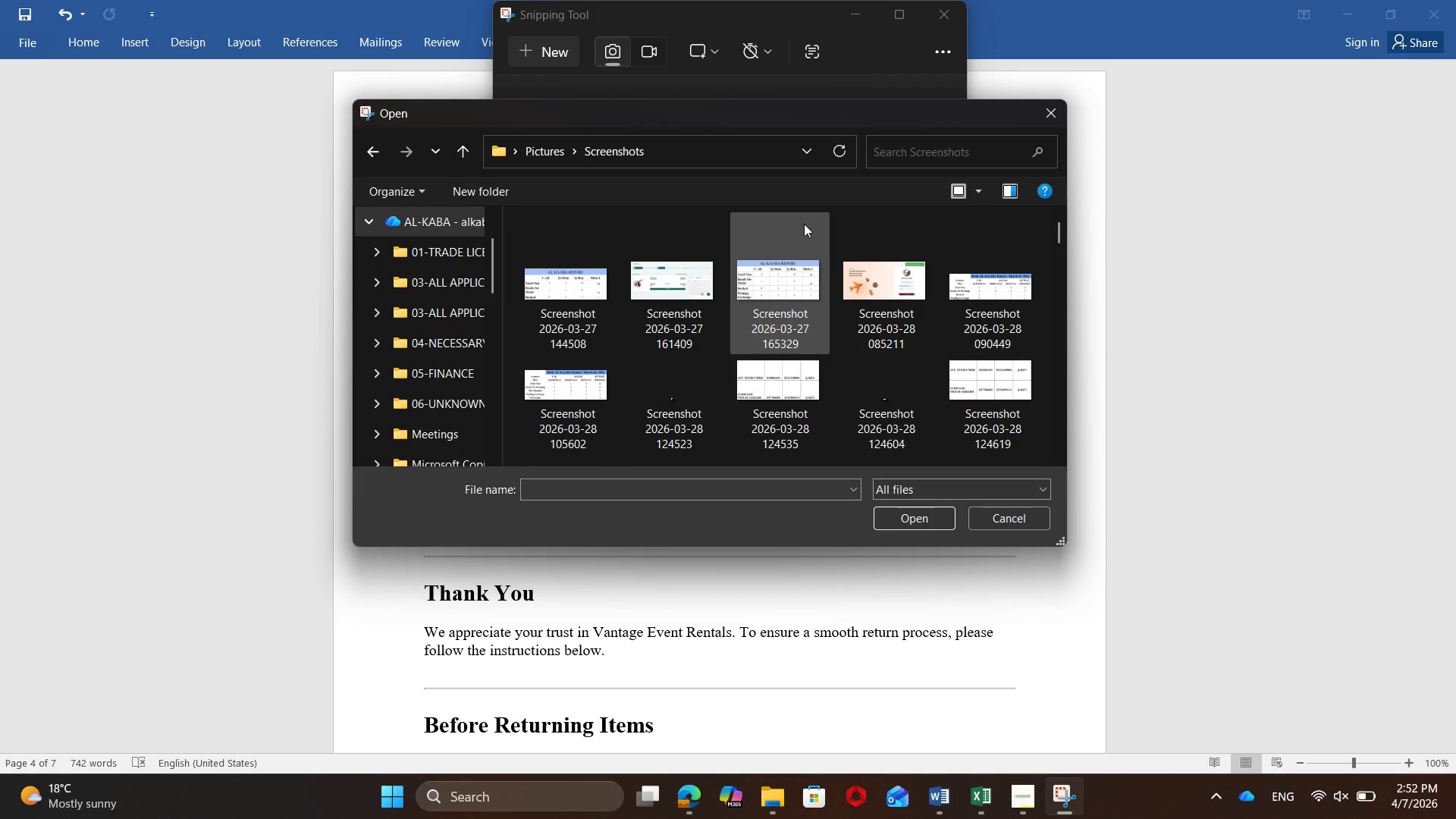 
key(Unknown)
 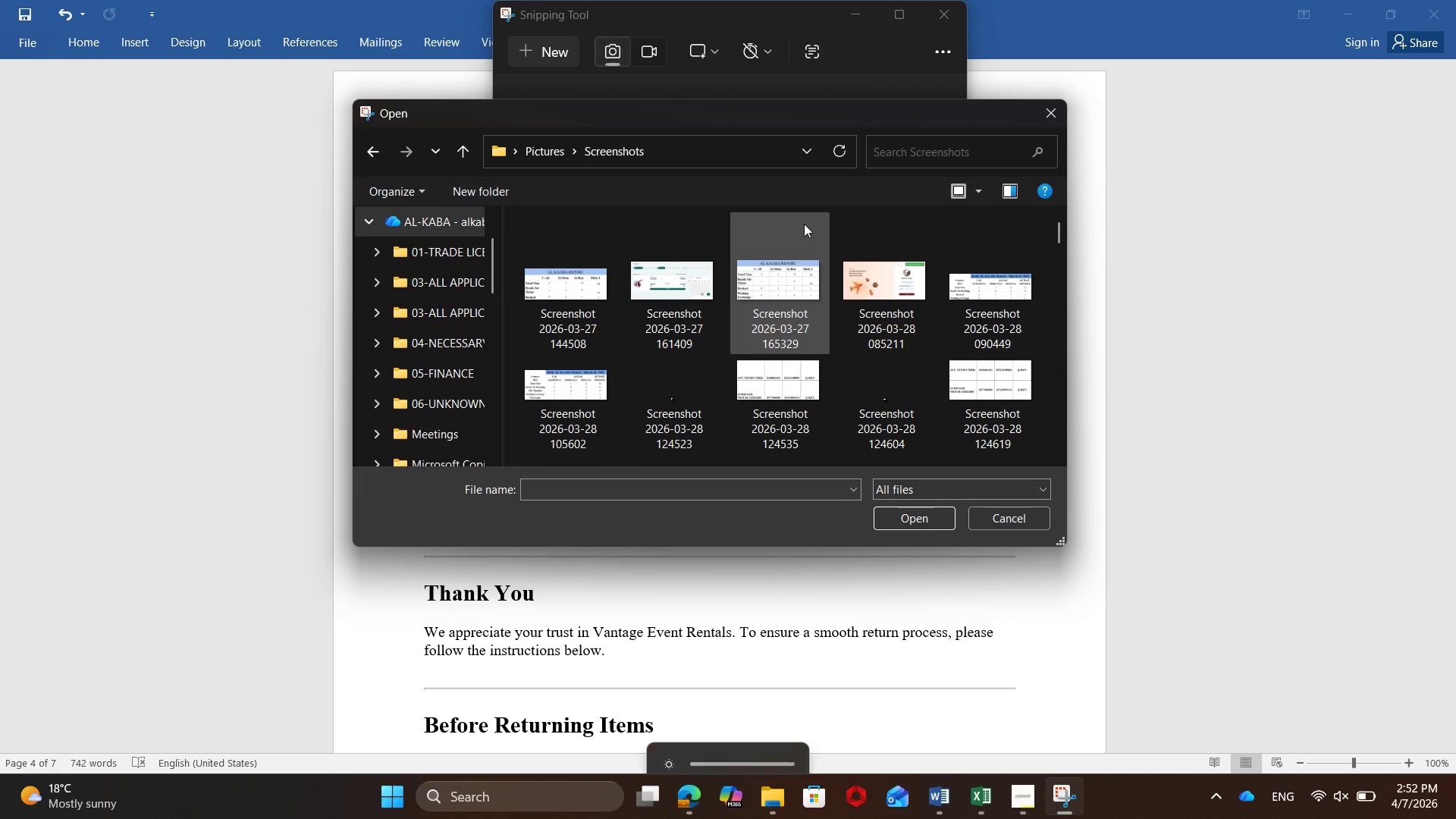 
key(Unknown)
 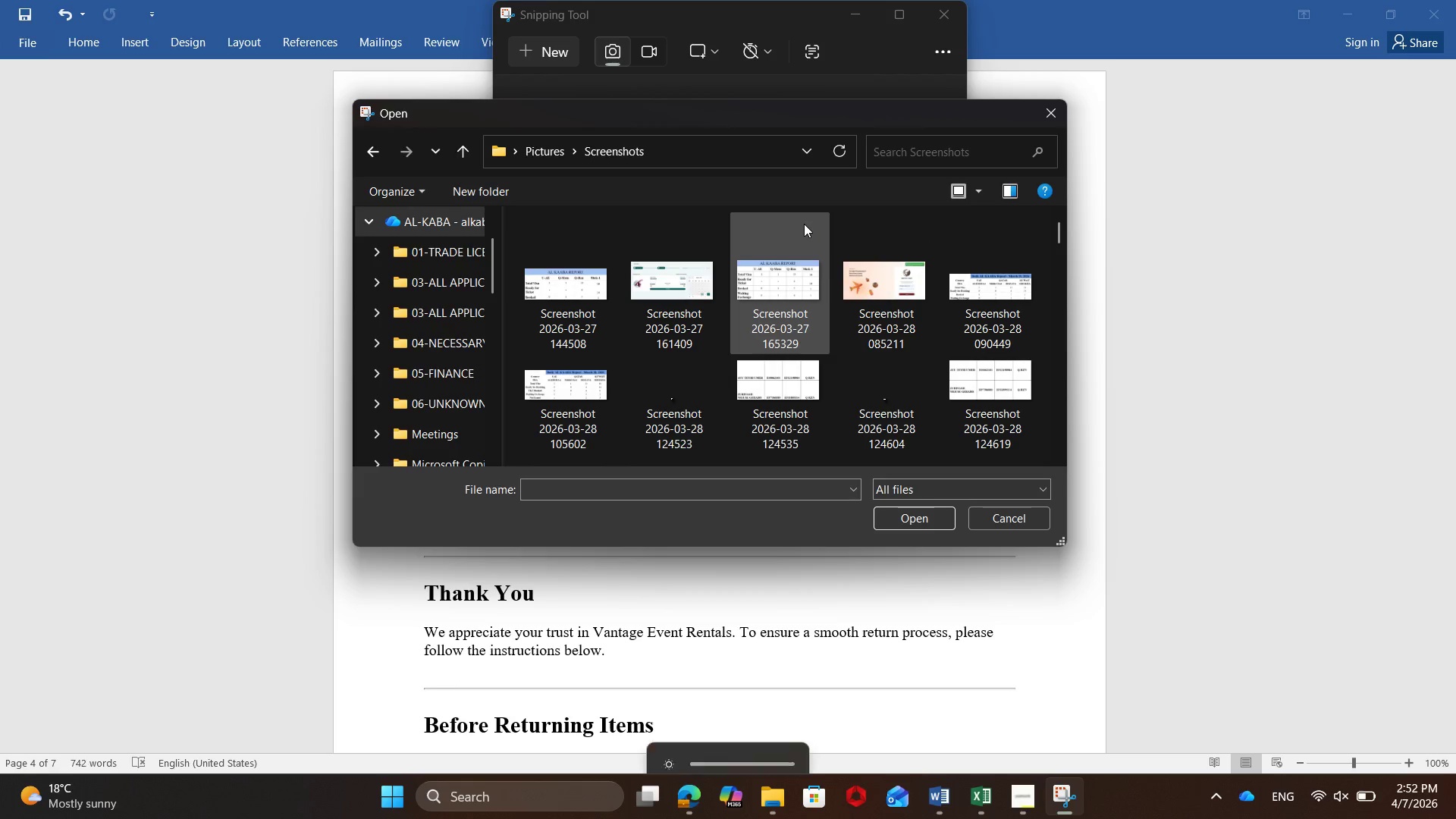 
key(Unknown)
 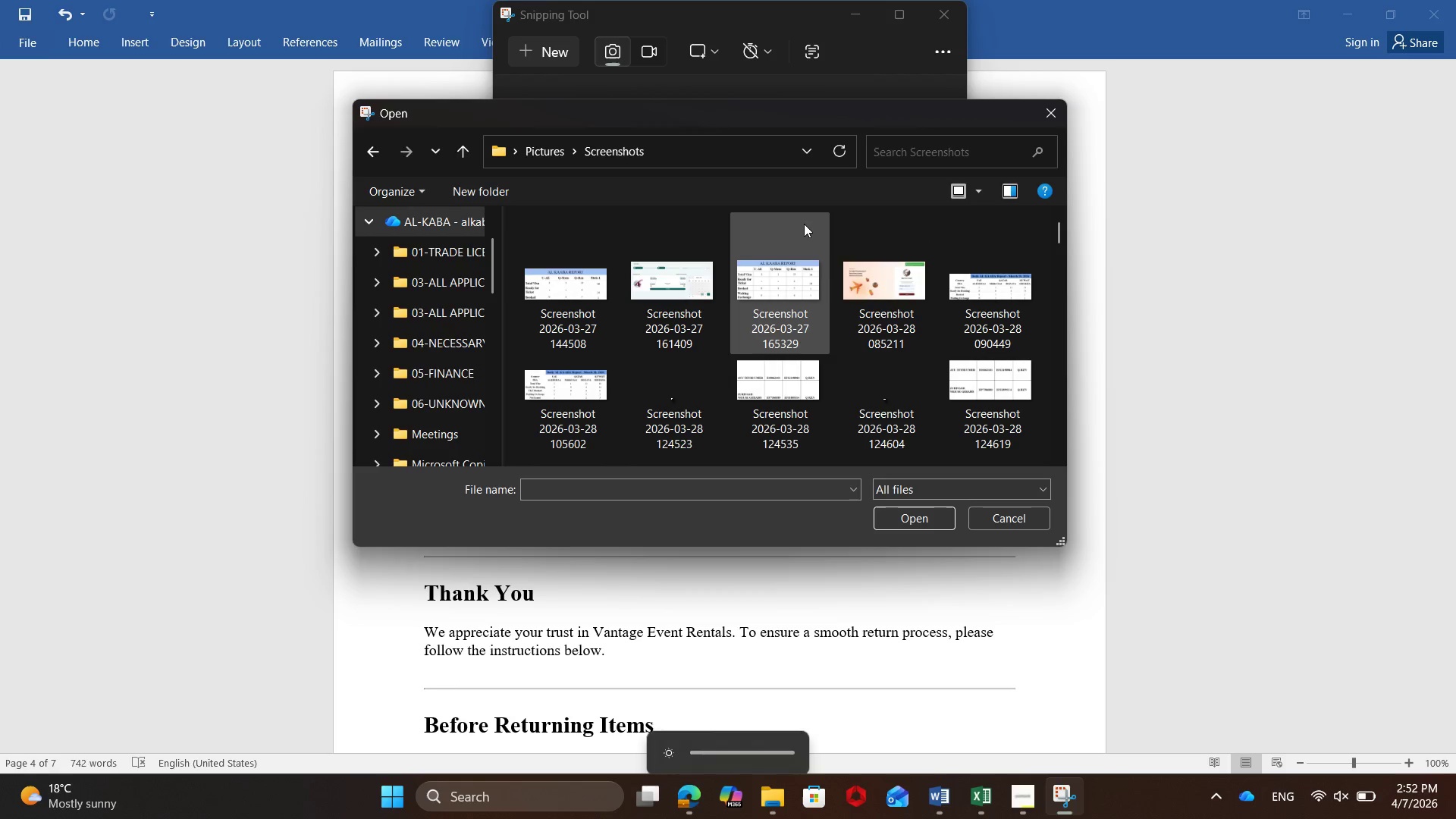 
key(Unknown)
 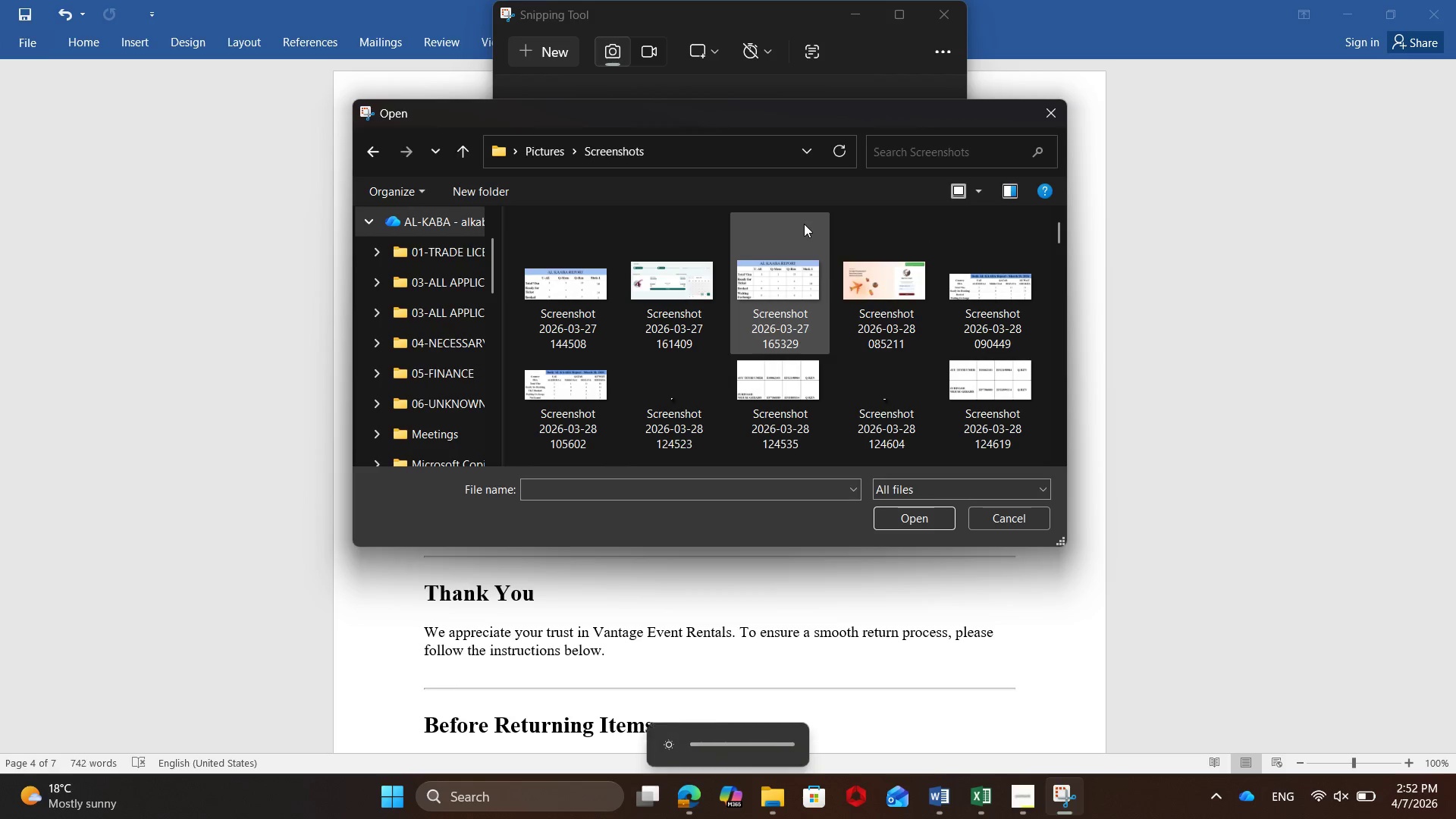 
key(Unknown)
 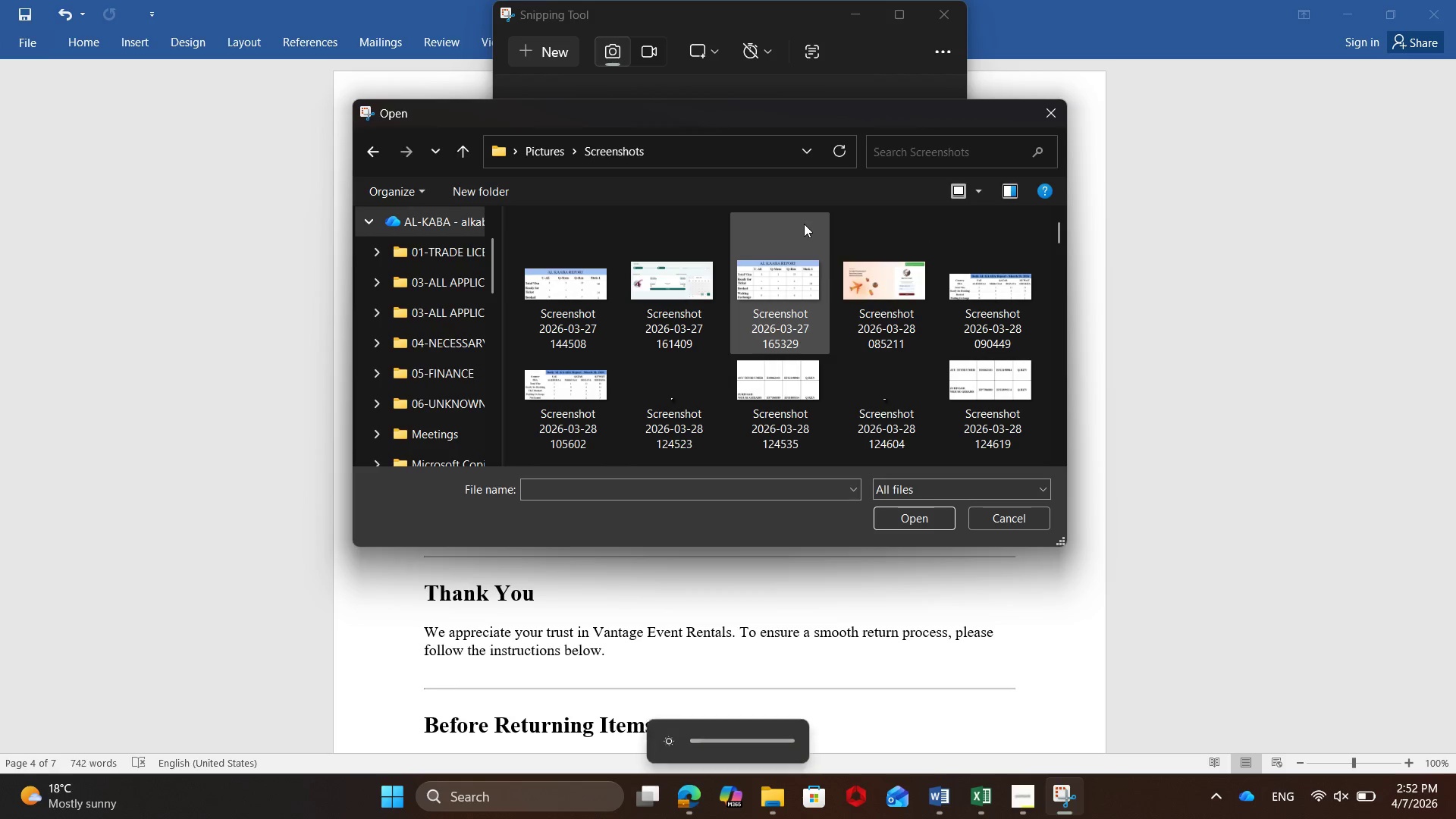 
key(Unknown)
 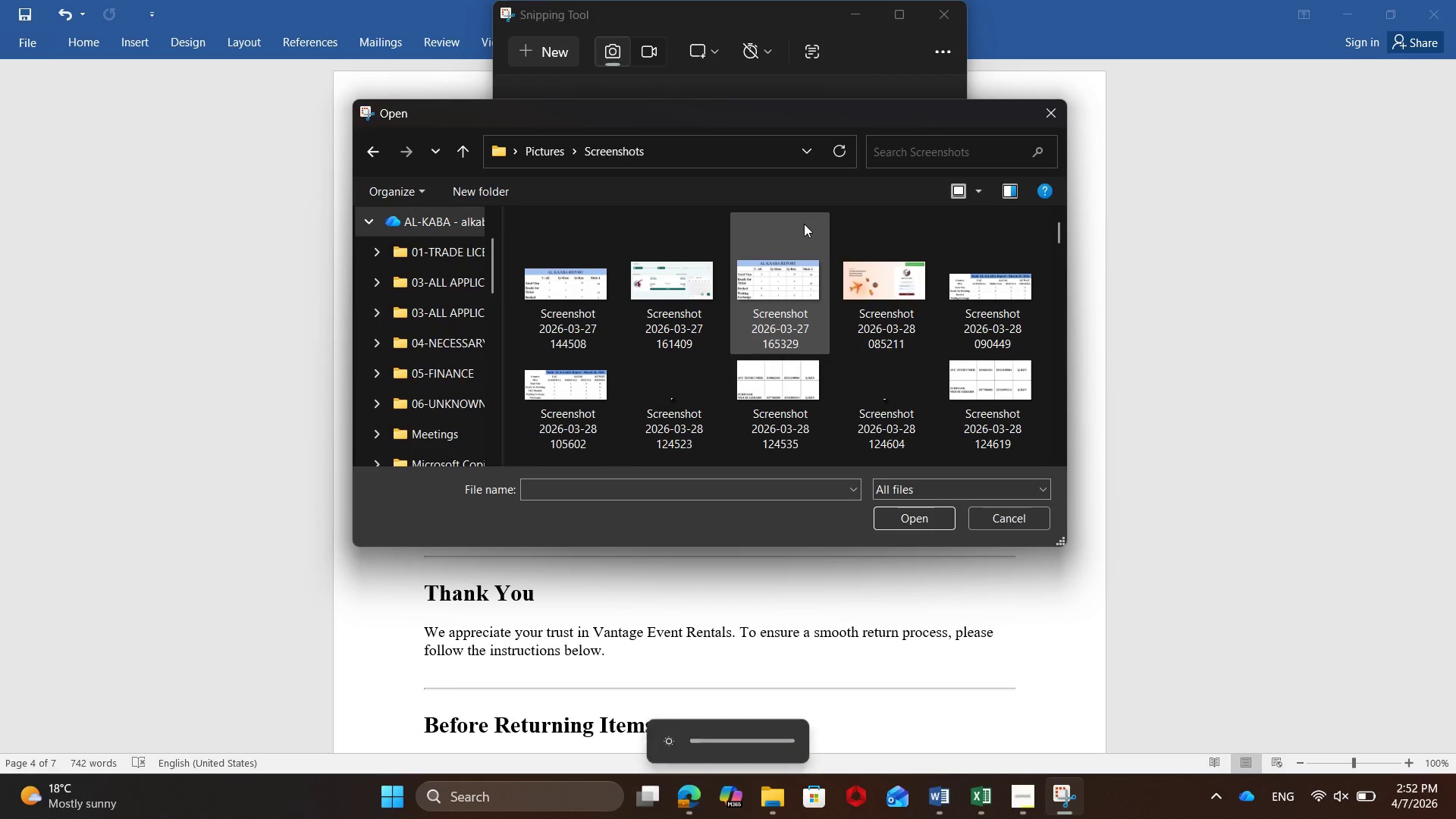 
key(Unknown)
 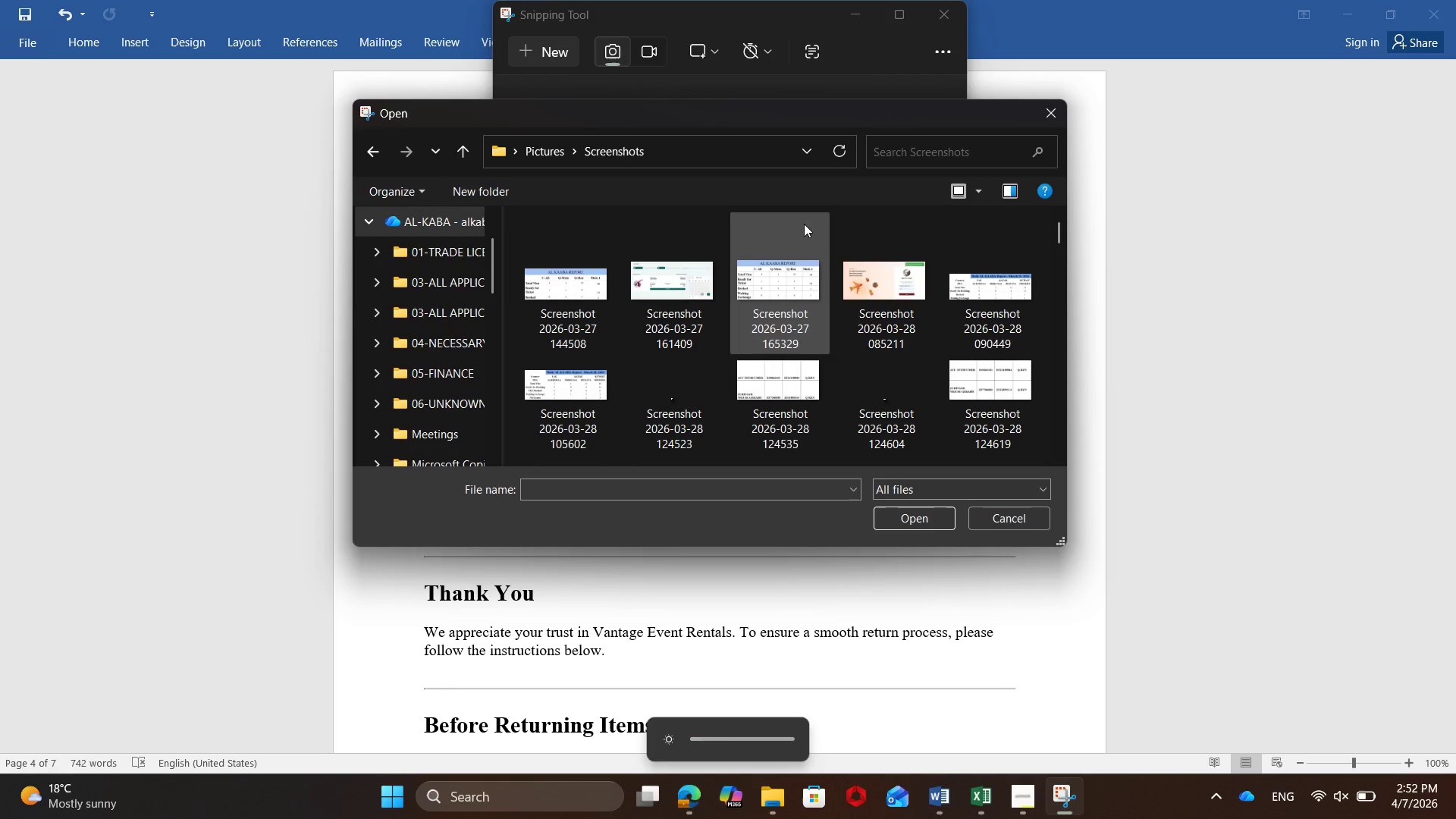 
key(Unknown)
 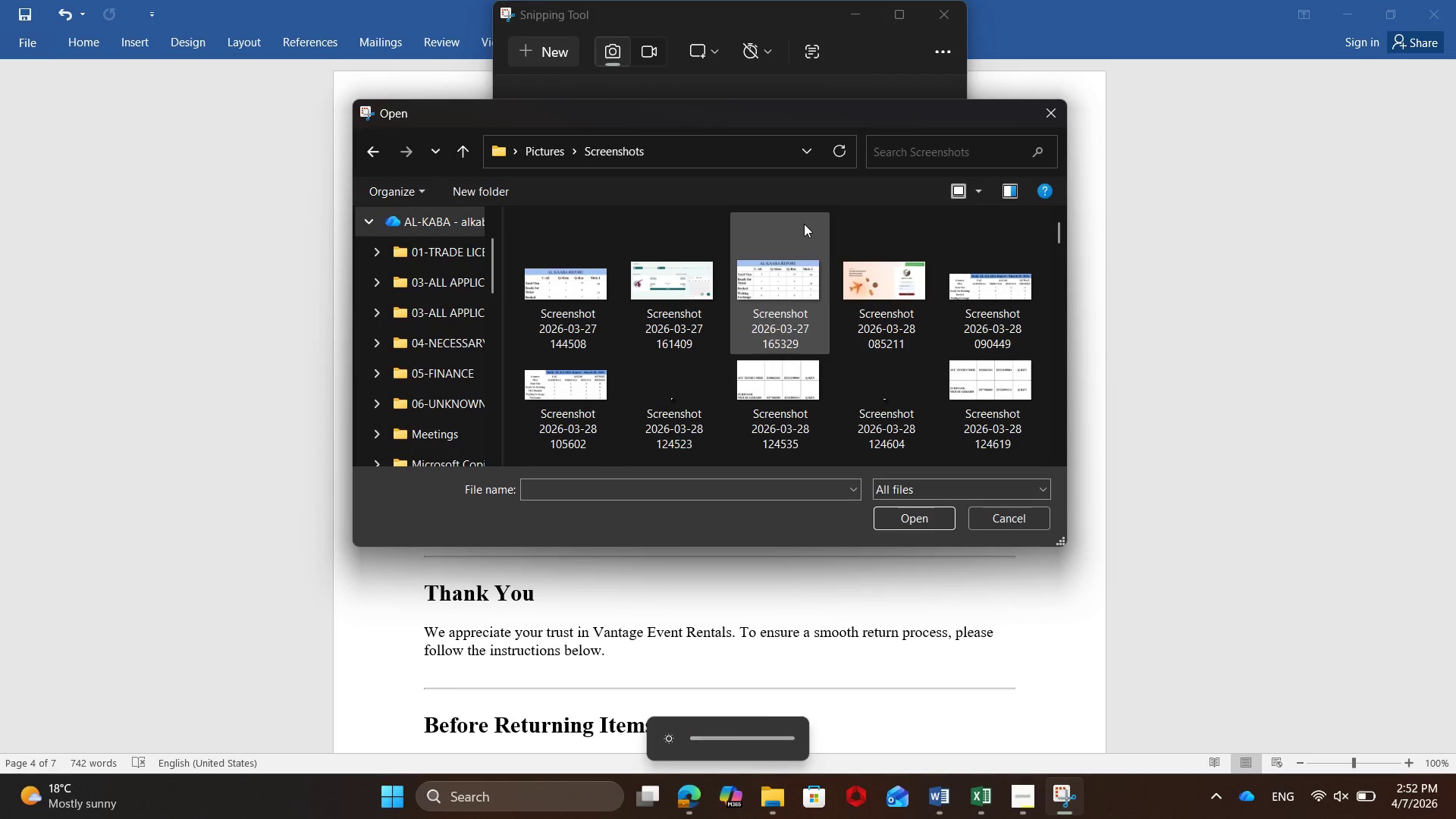 
key(Unknown)
 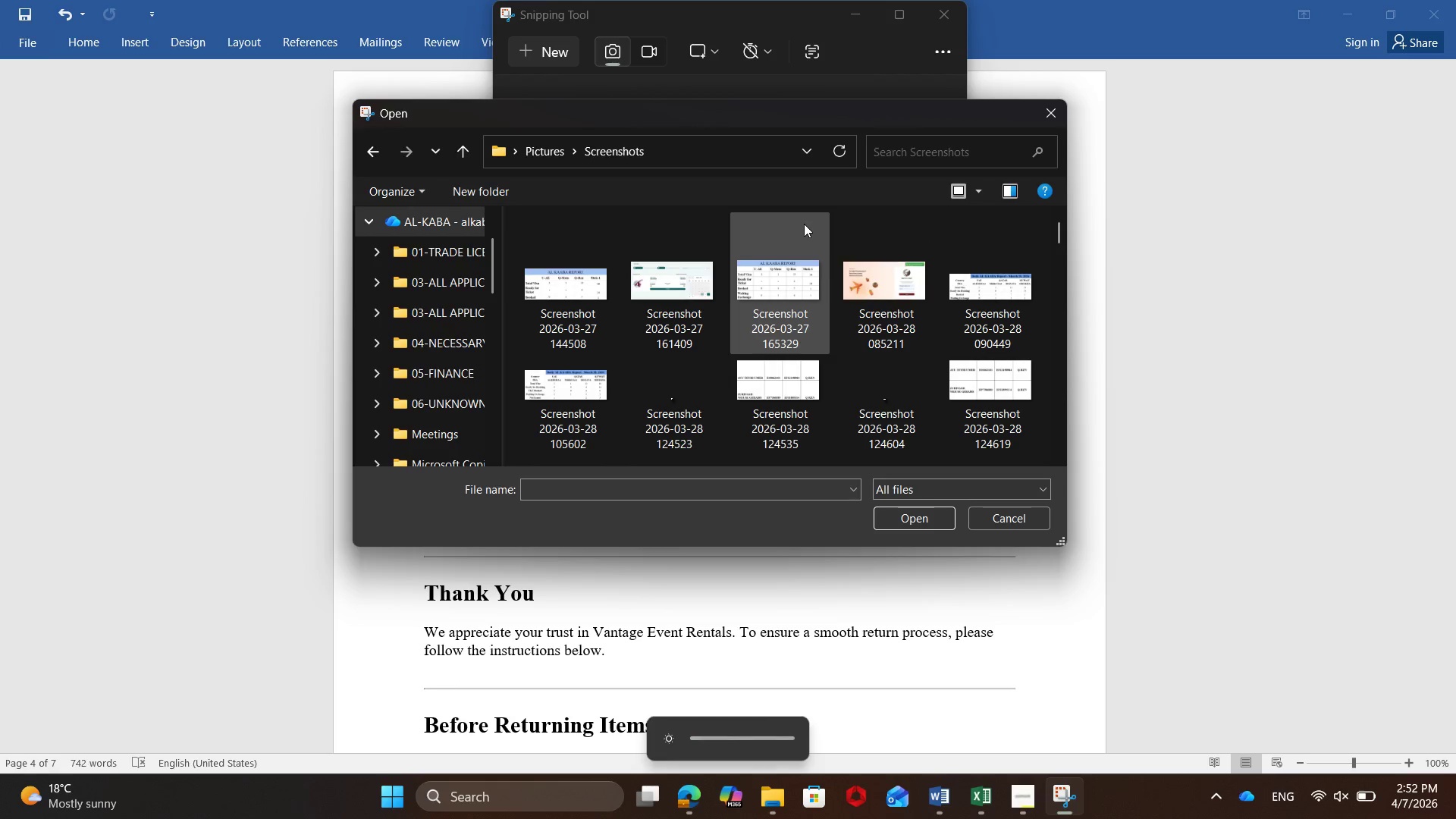 
key(Unknown)
 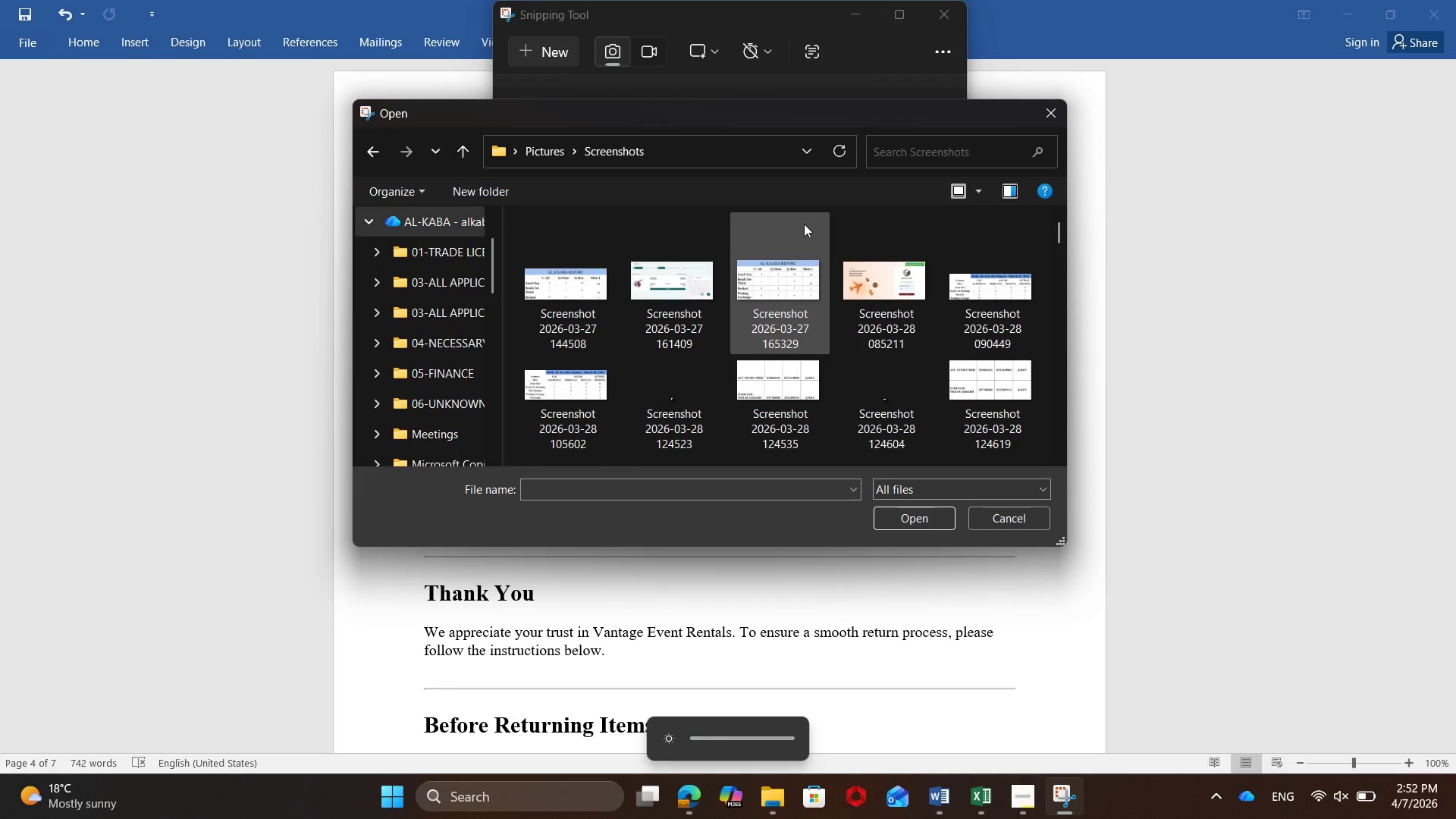 
key(Unknown)
 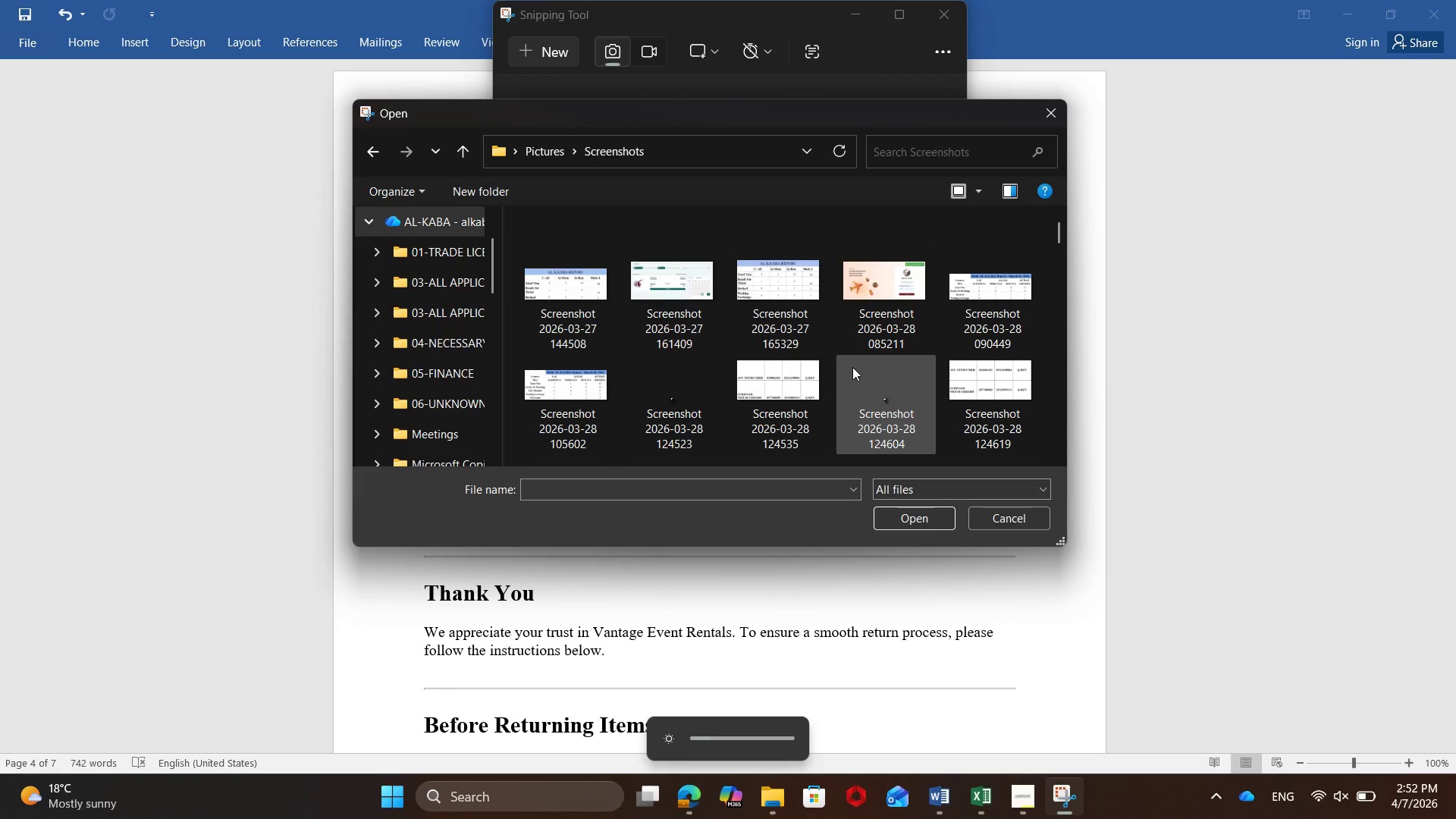 
scroll: coordinate [852, 366], scroll_direction: none, amount: 0.0
 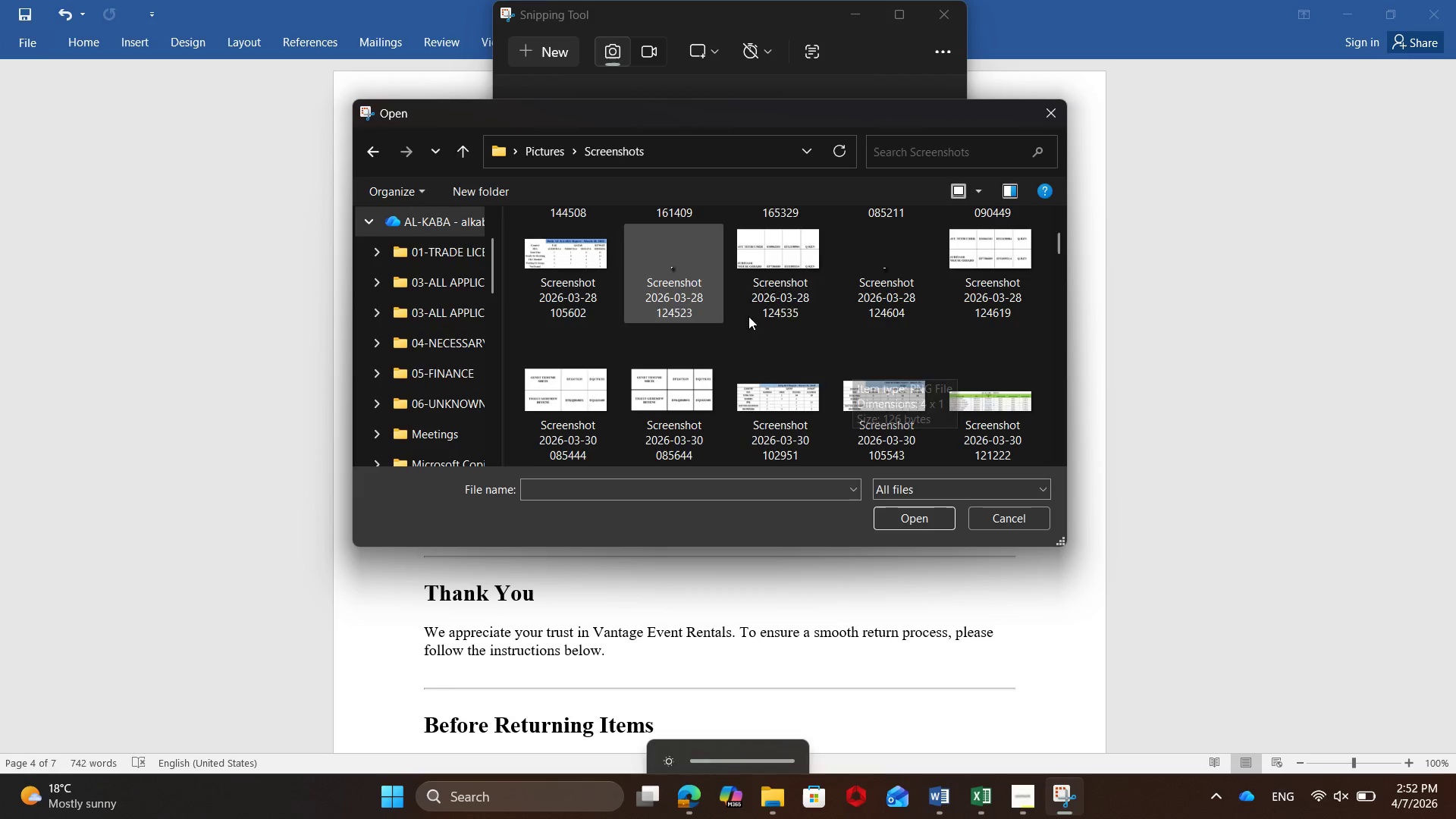 
scroll: coordinate [779, 318], scroll_direction: up, amount: 2.0
 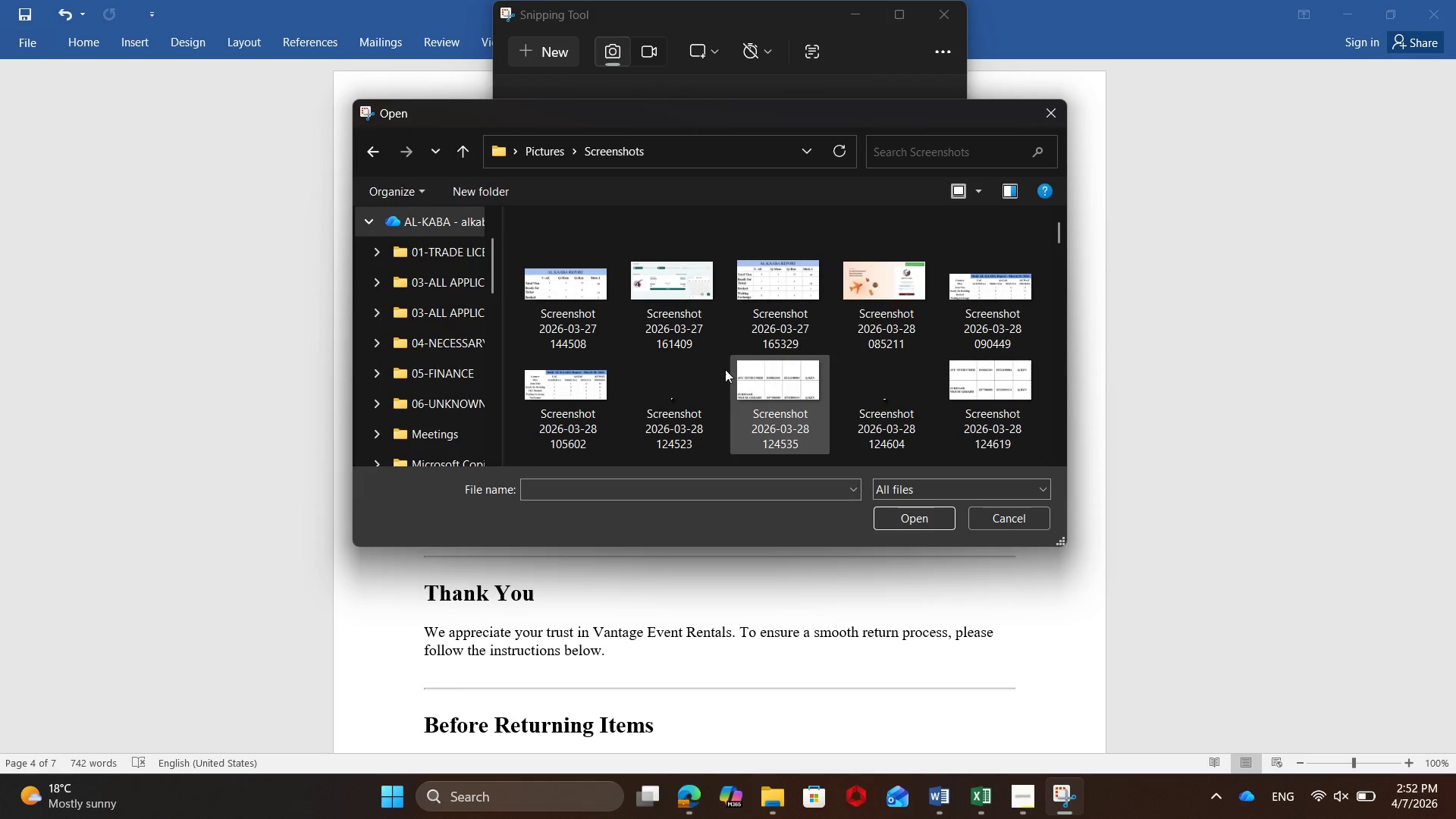 
scroll: coordinate [570, 405], scroll_direction: down, amount: 2.0
 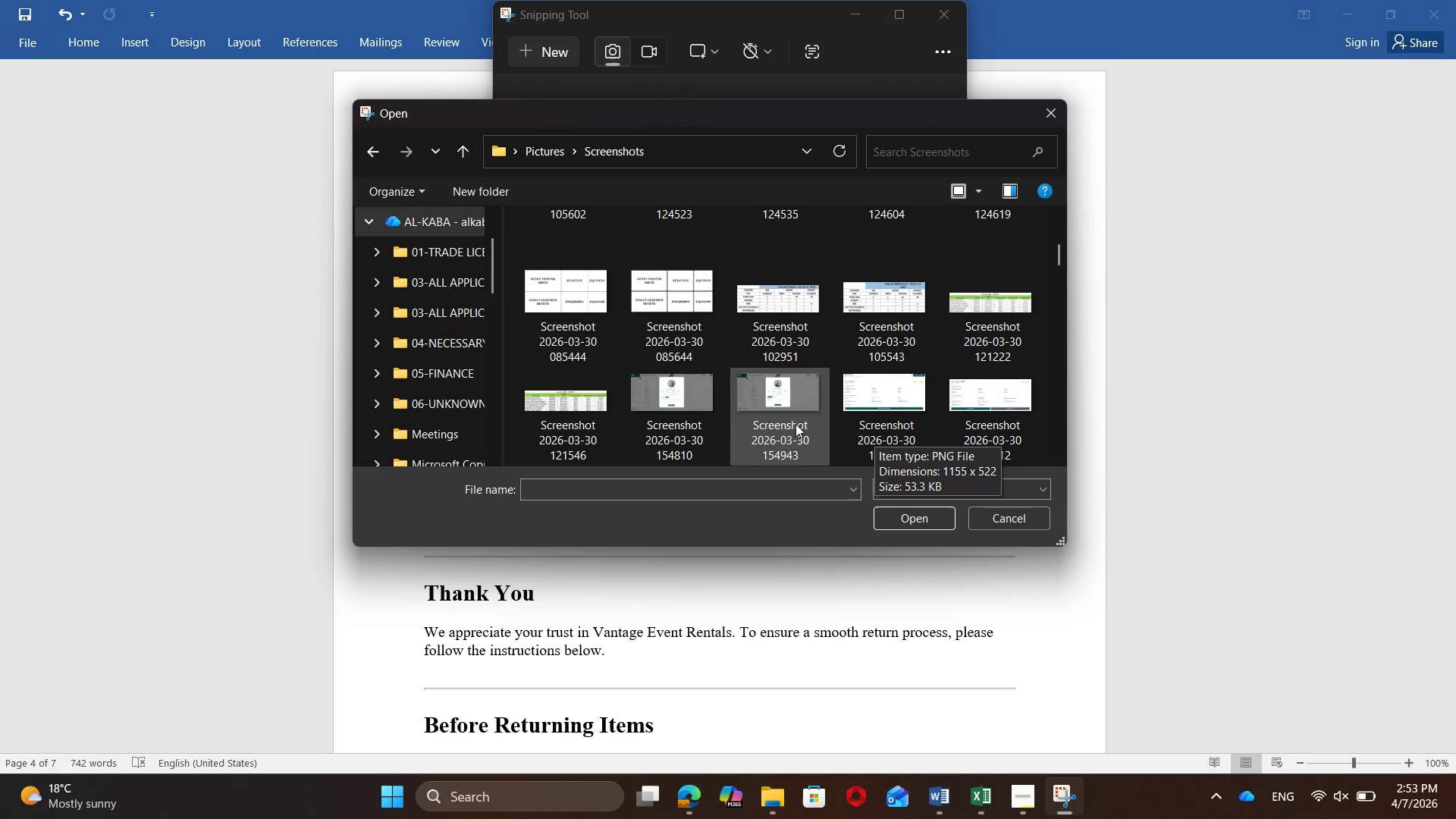 
wait(7.27)
 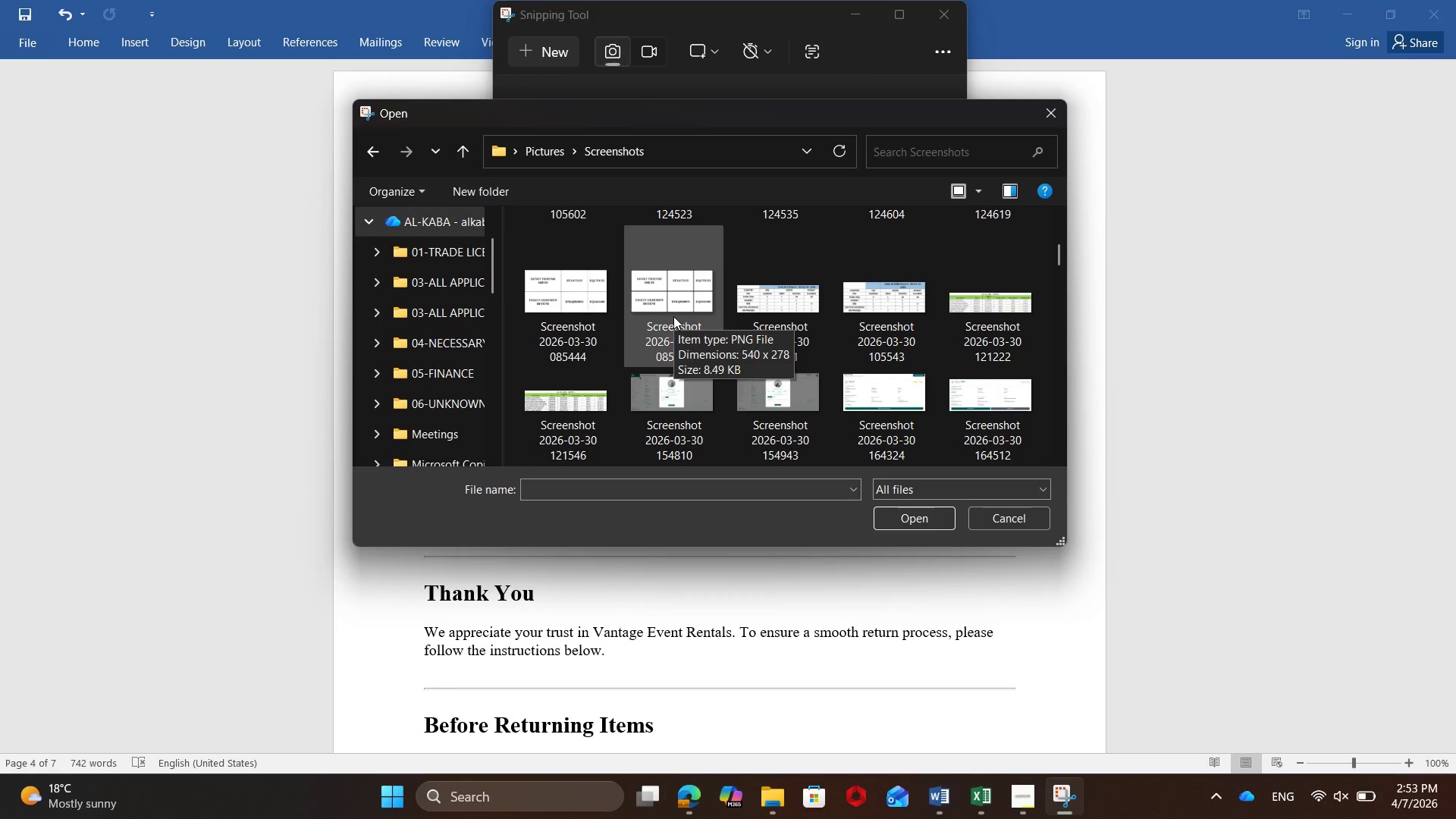 
scroll: coordinate [774, 386], scroll_direction: down, amount: 2.0
 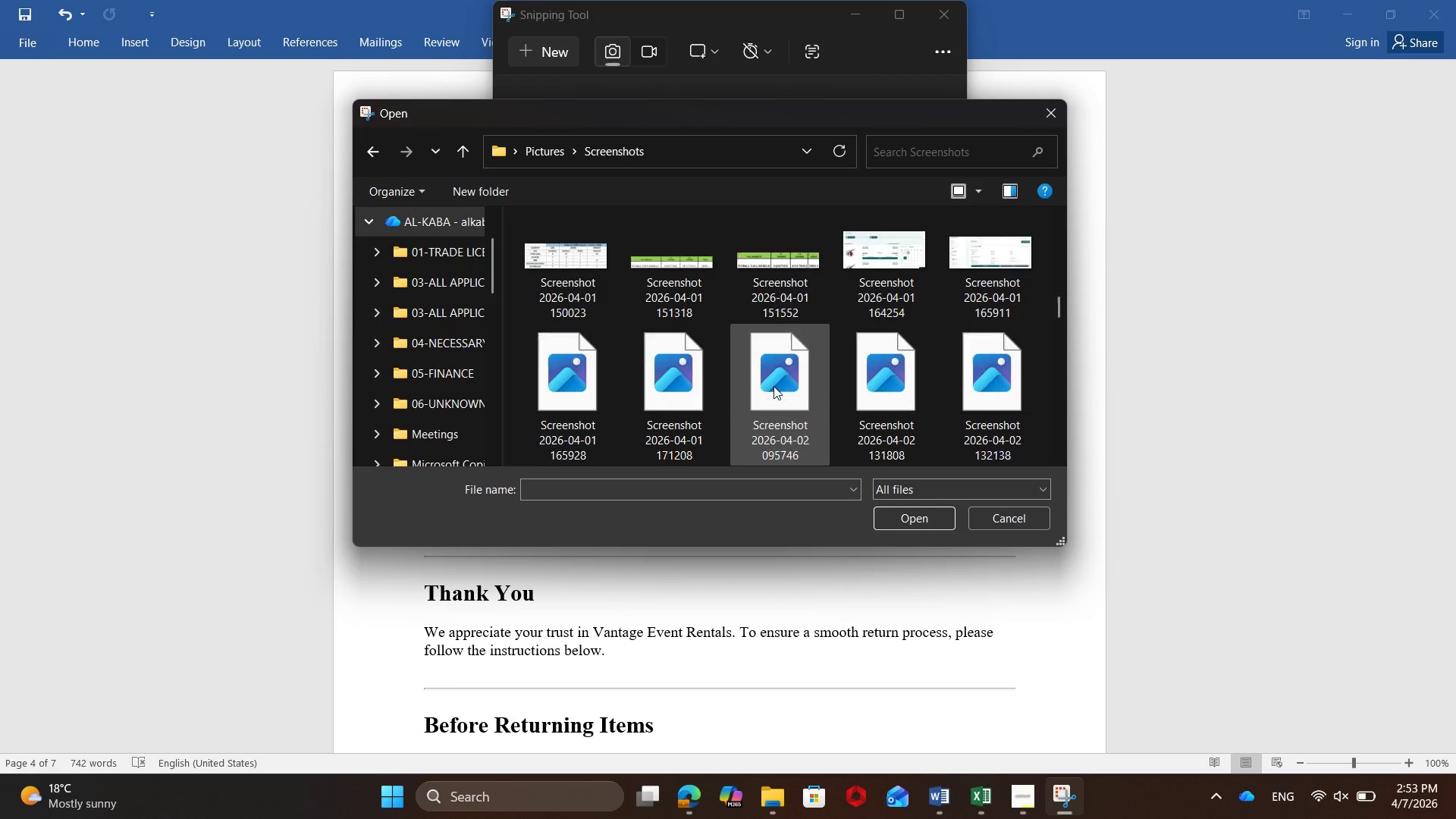 
scroll: coordinate [770, 379], scroll_direction: up, amount: 14.0
 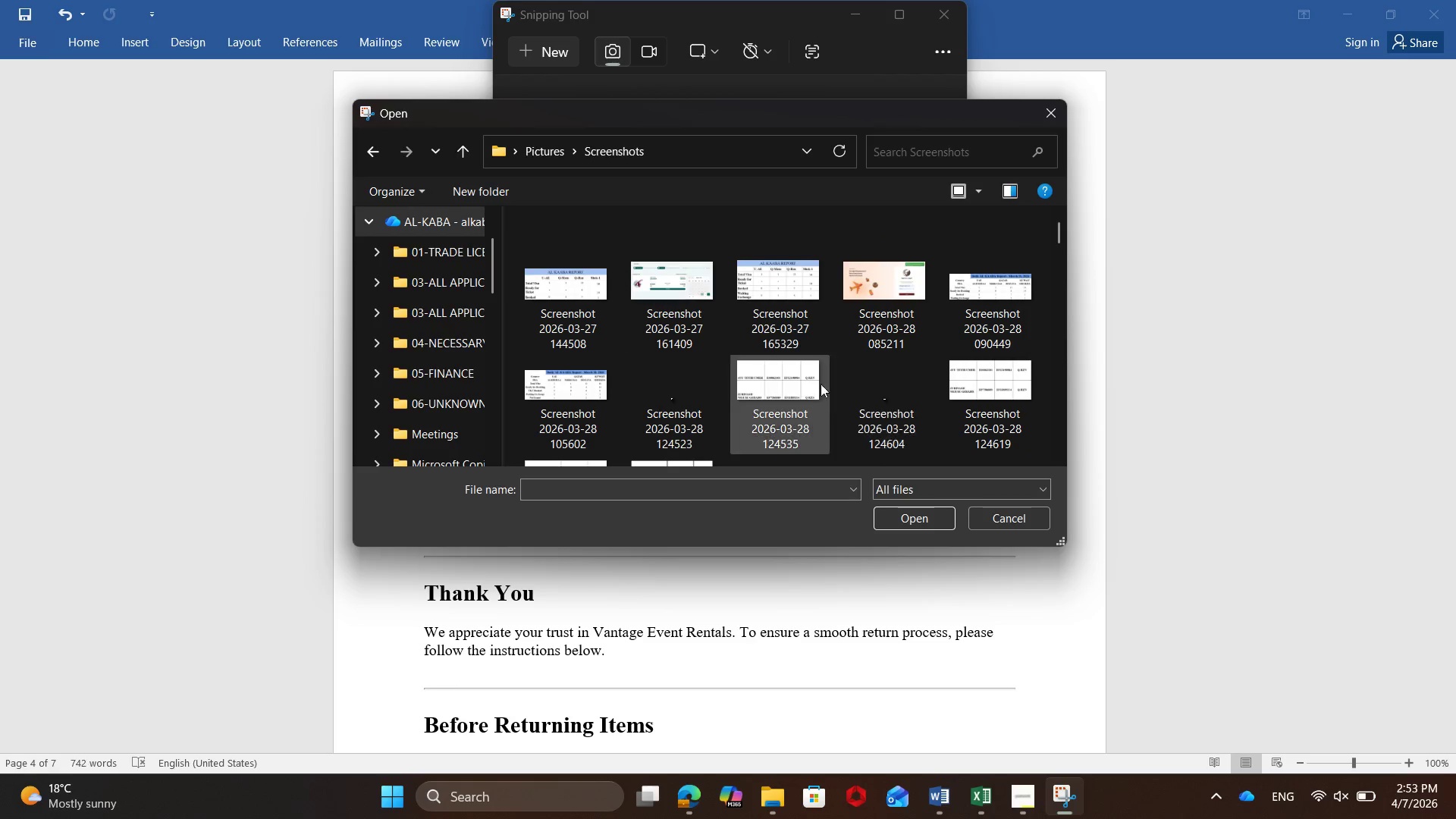 
scroll: coordinate [730, 392], scroll_direction: down, amount: 5.0
 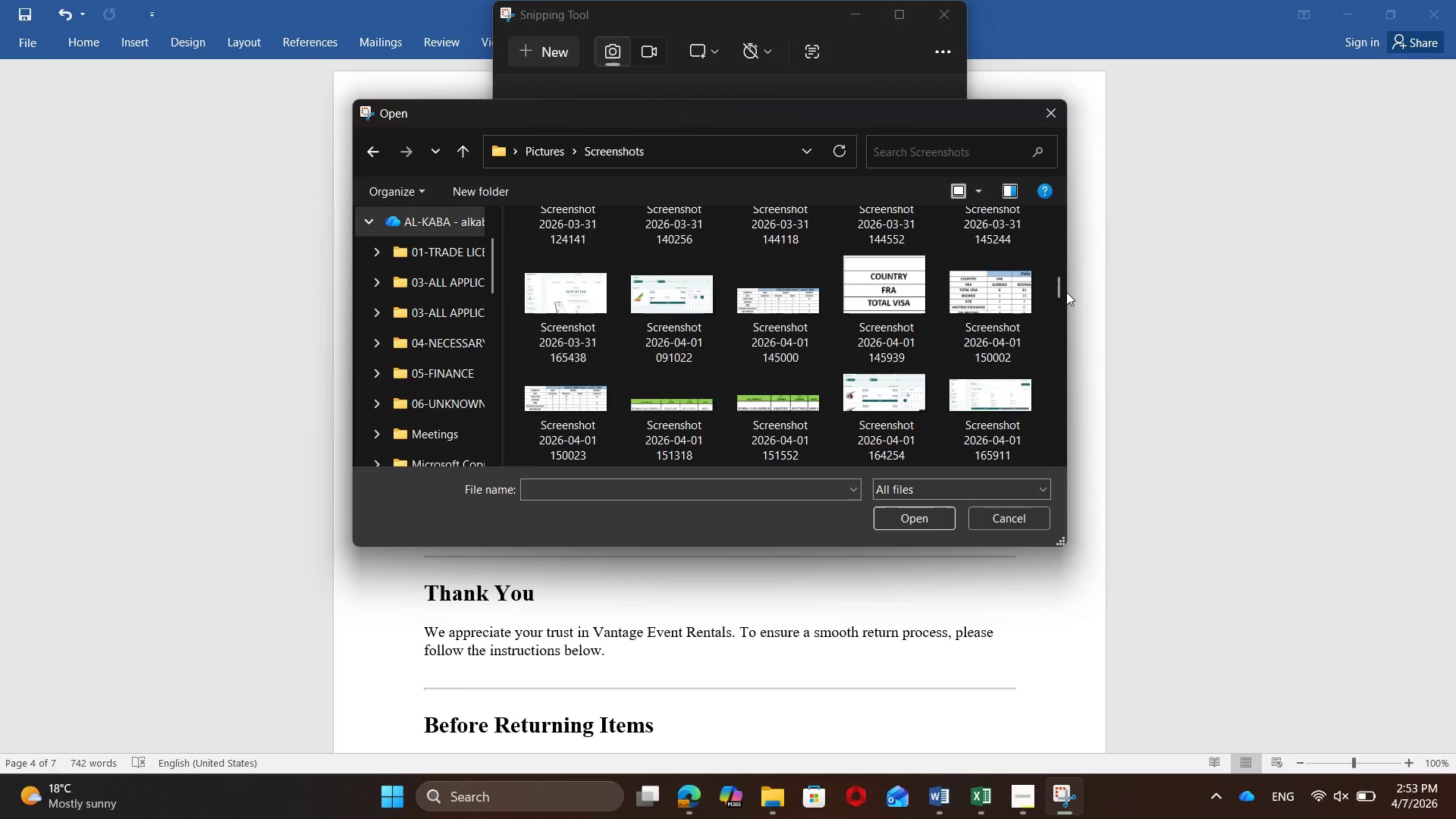 
left_click_drag(start_coordinate=[1056, 287], to_coordinate=[1015, 173])
 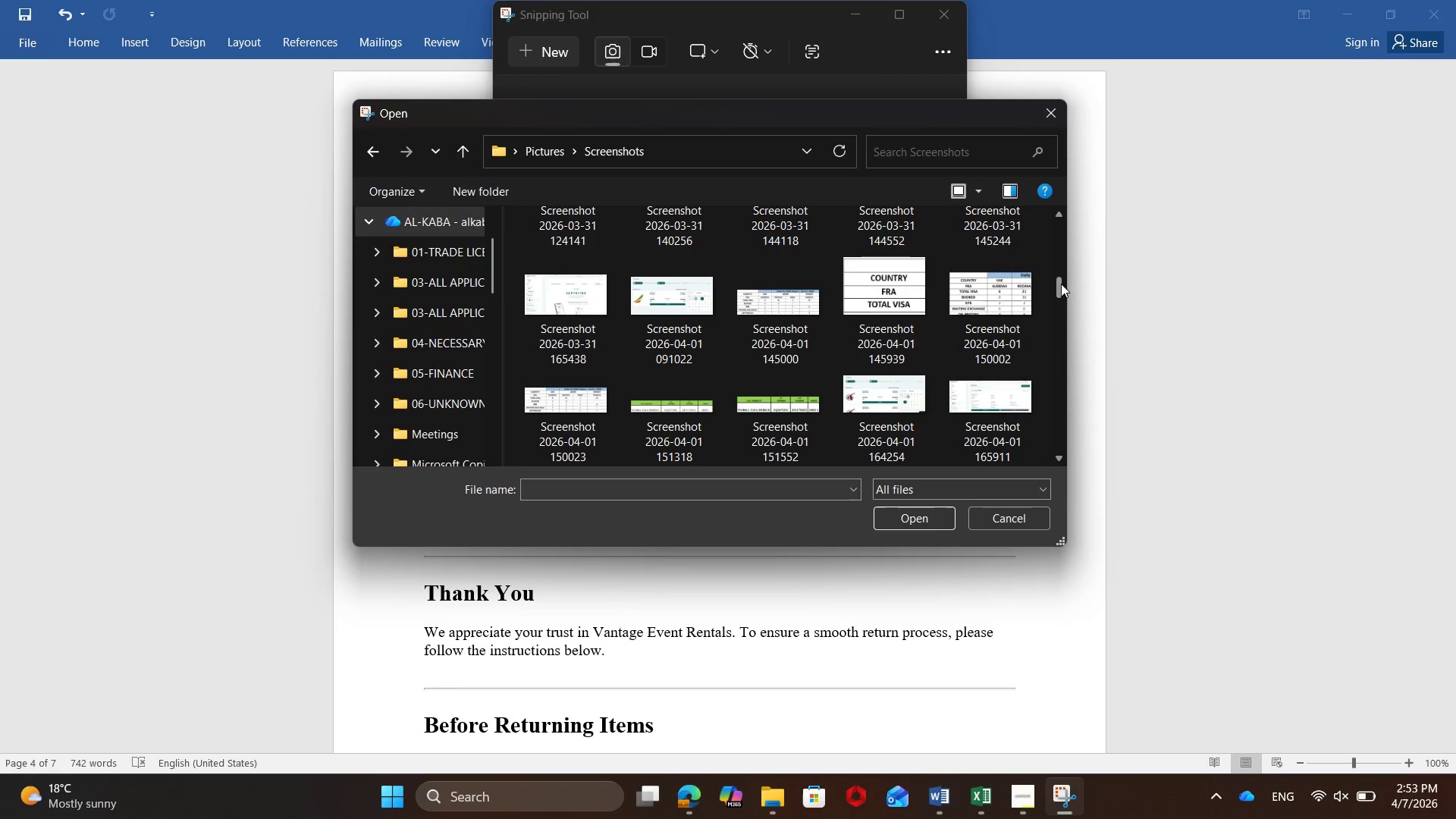 
left_click_drag(start_coordinate=[1059, 284], to_coordinate=[1027, 195])
 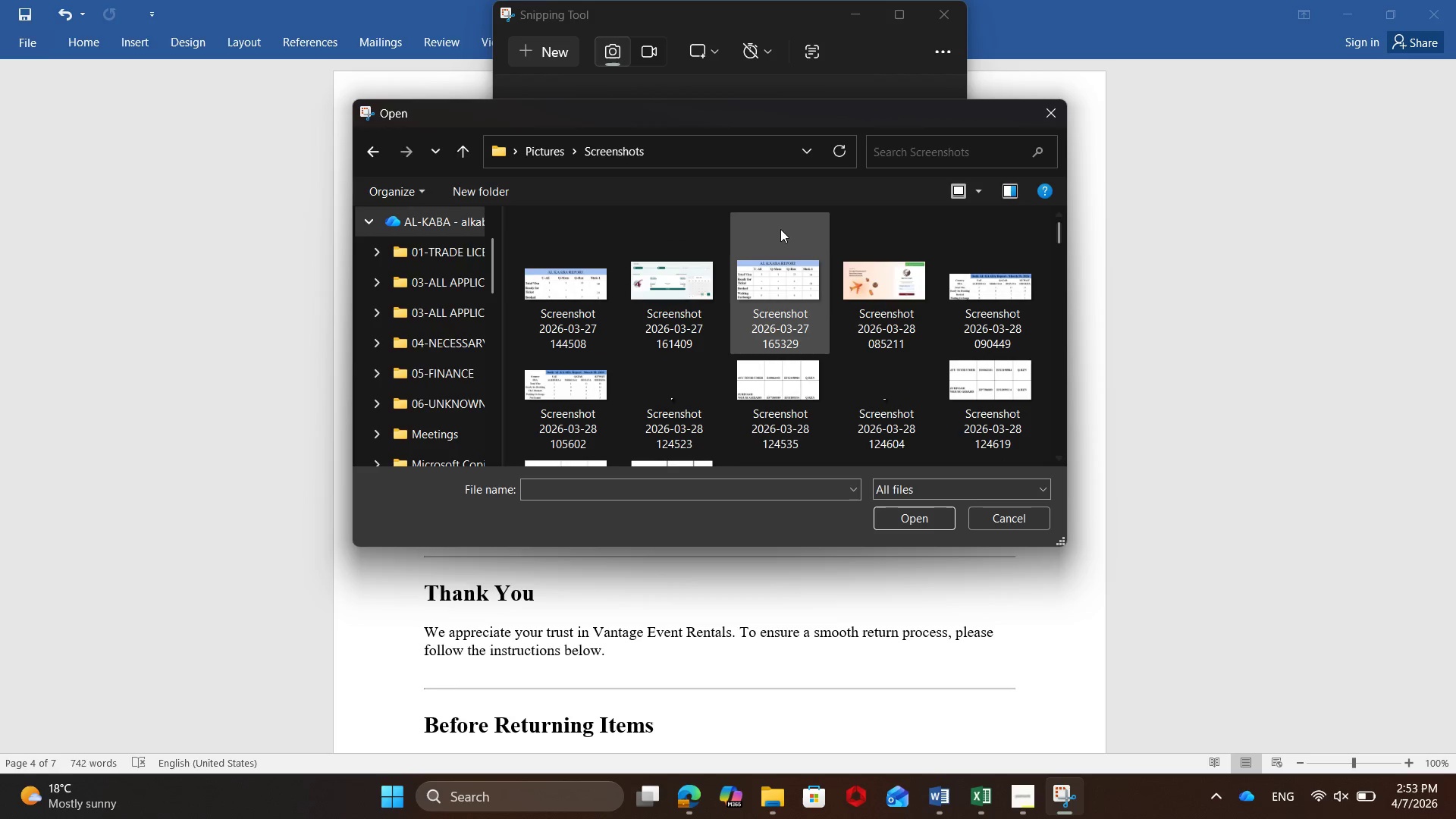 
right_click([780, 229])
 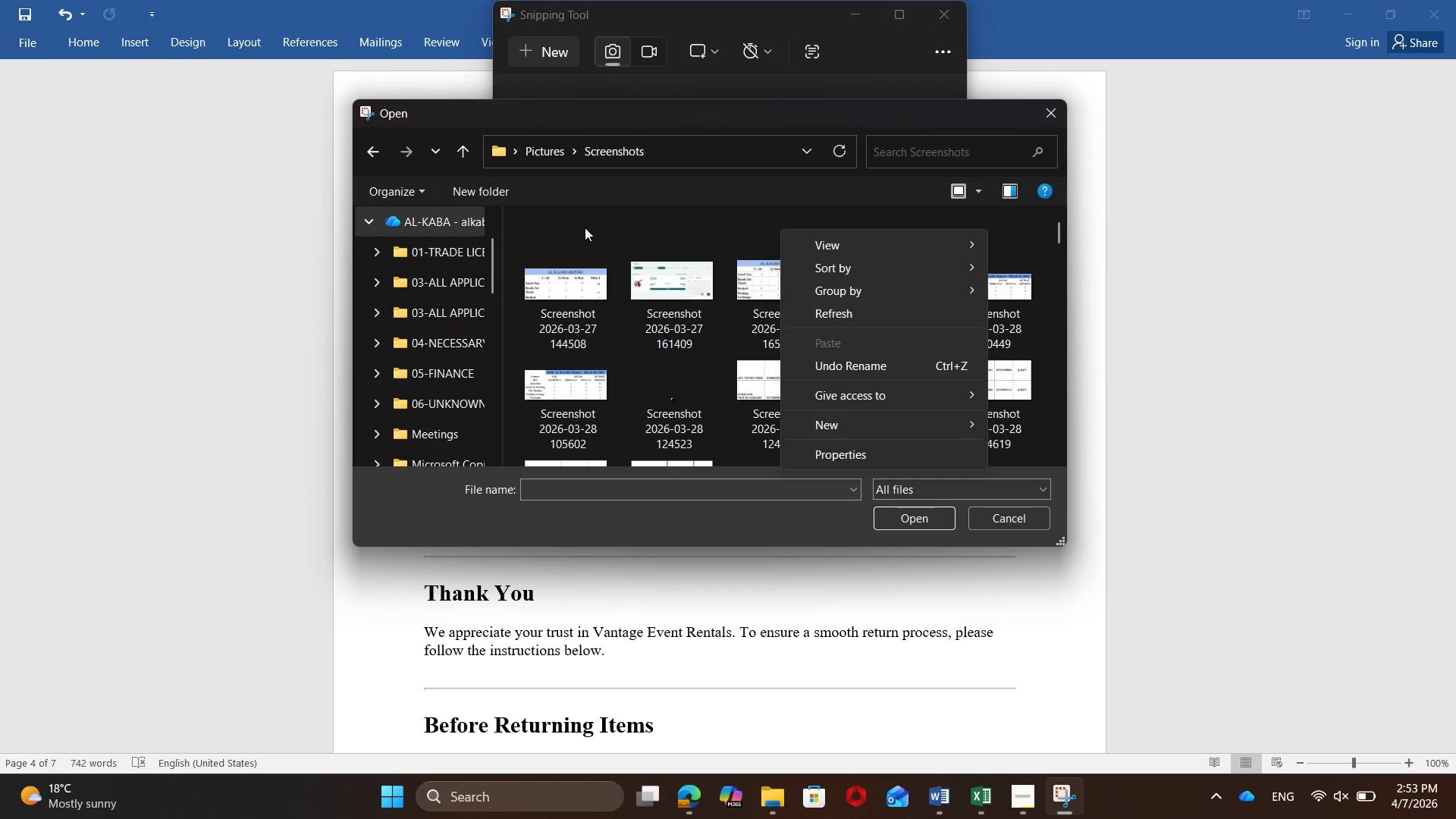 
left_click([572, 213])
 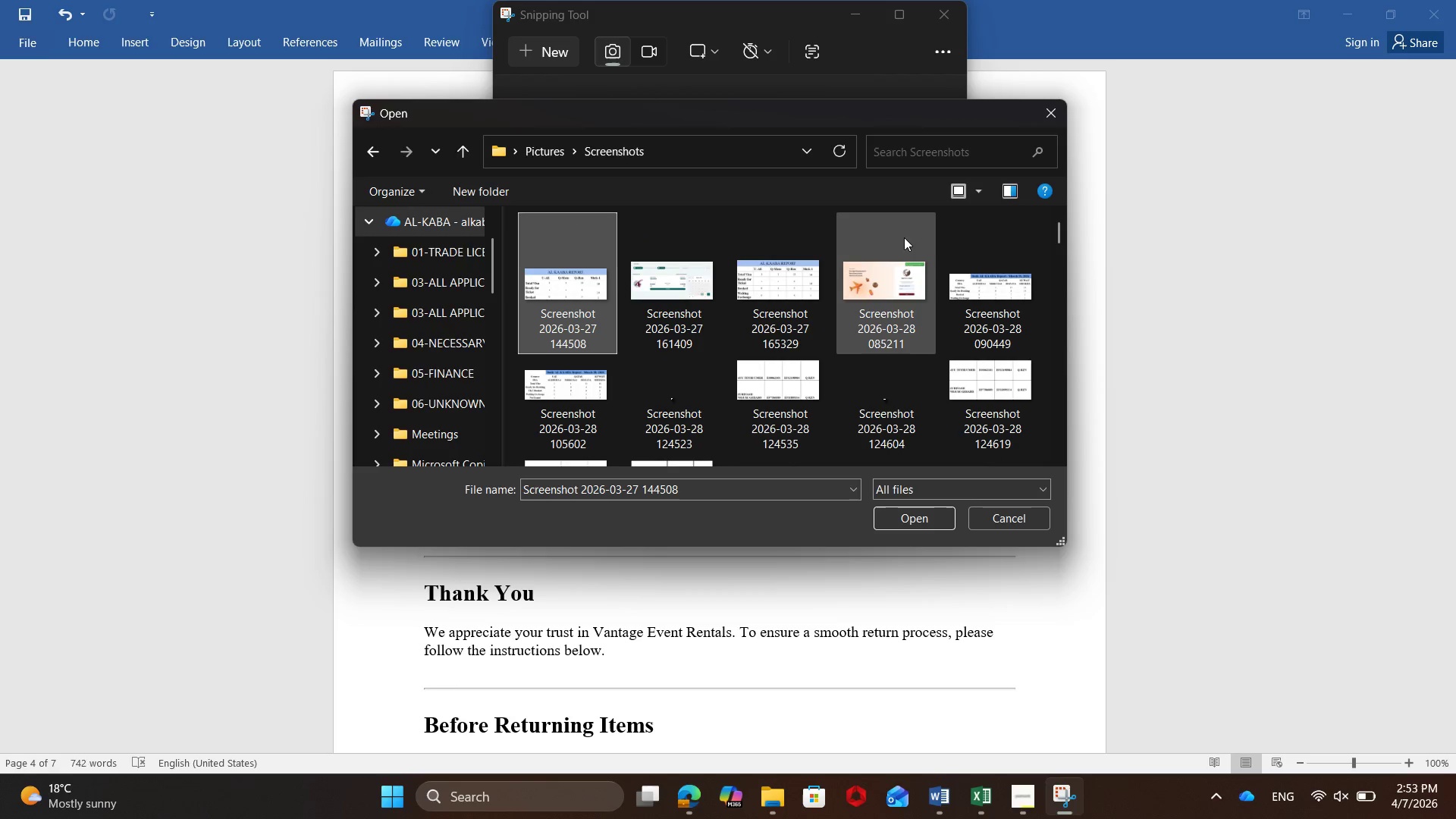 
right_click([776, 196])
 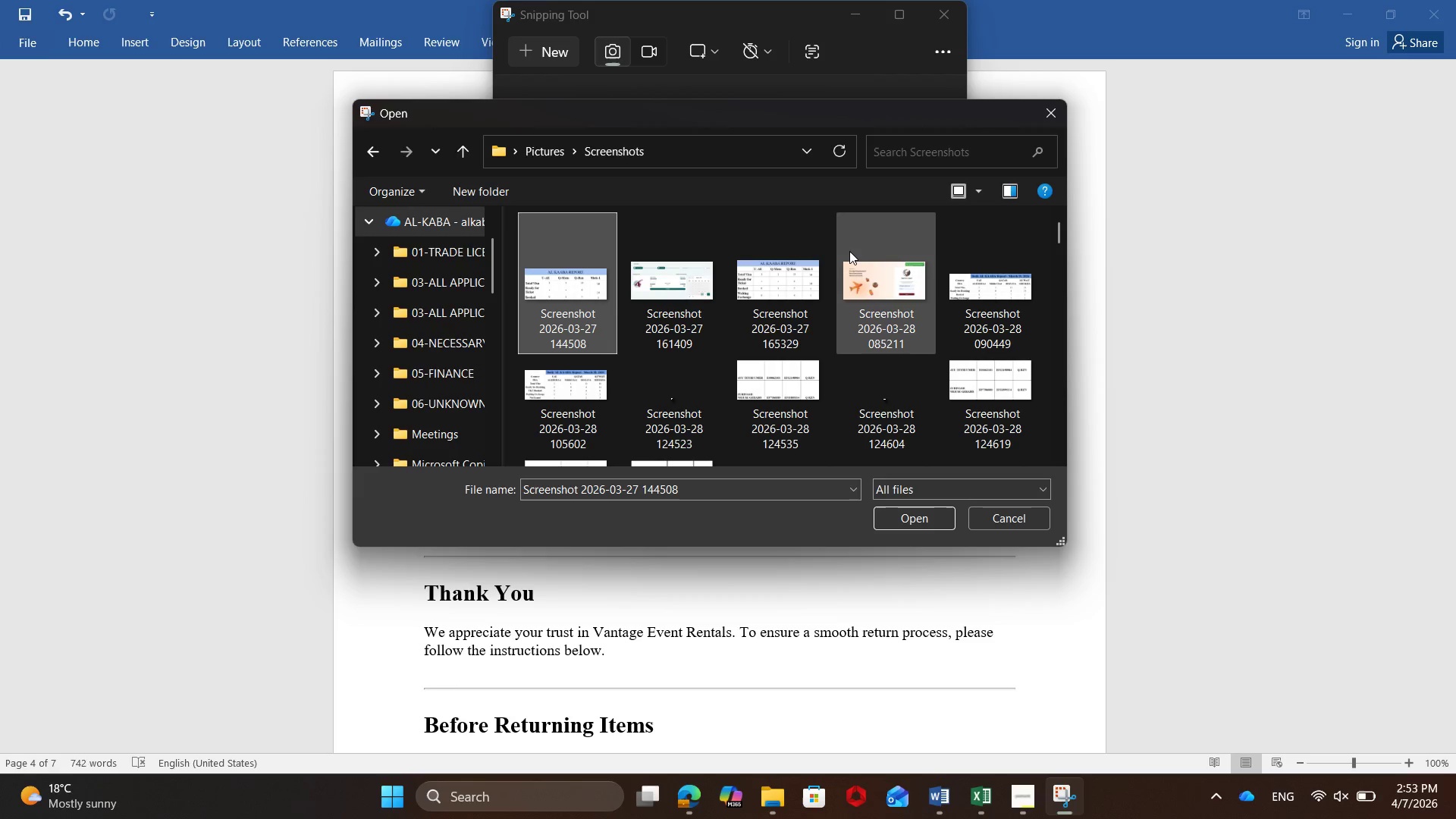 
right_click([850, 251])
 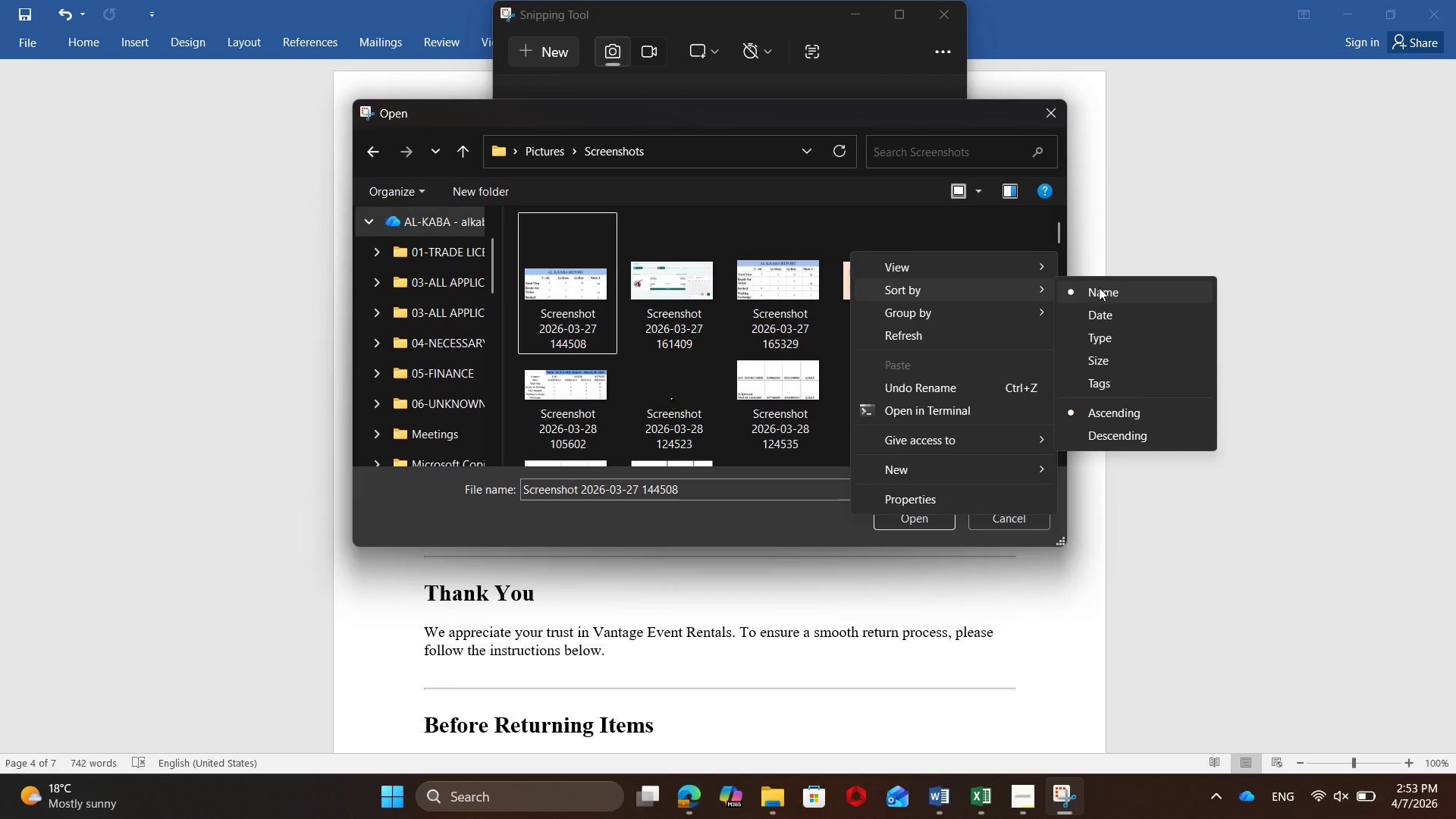 
left_click([1100, 311])
 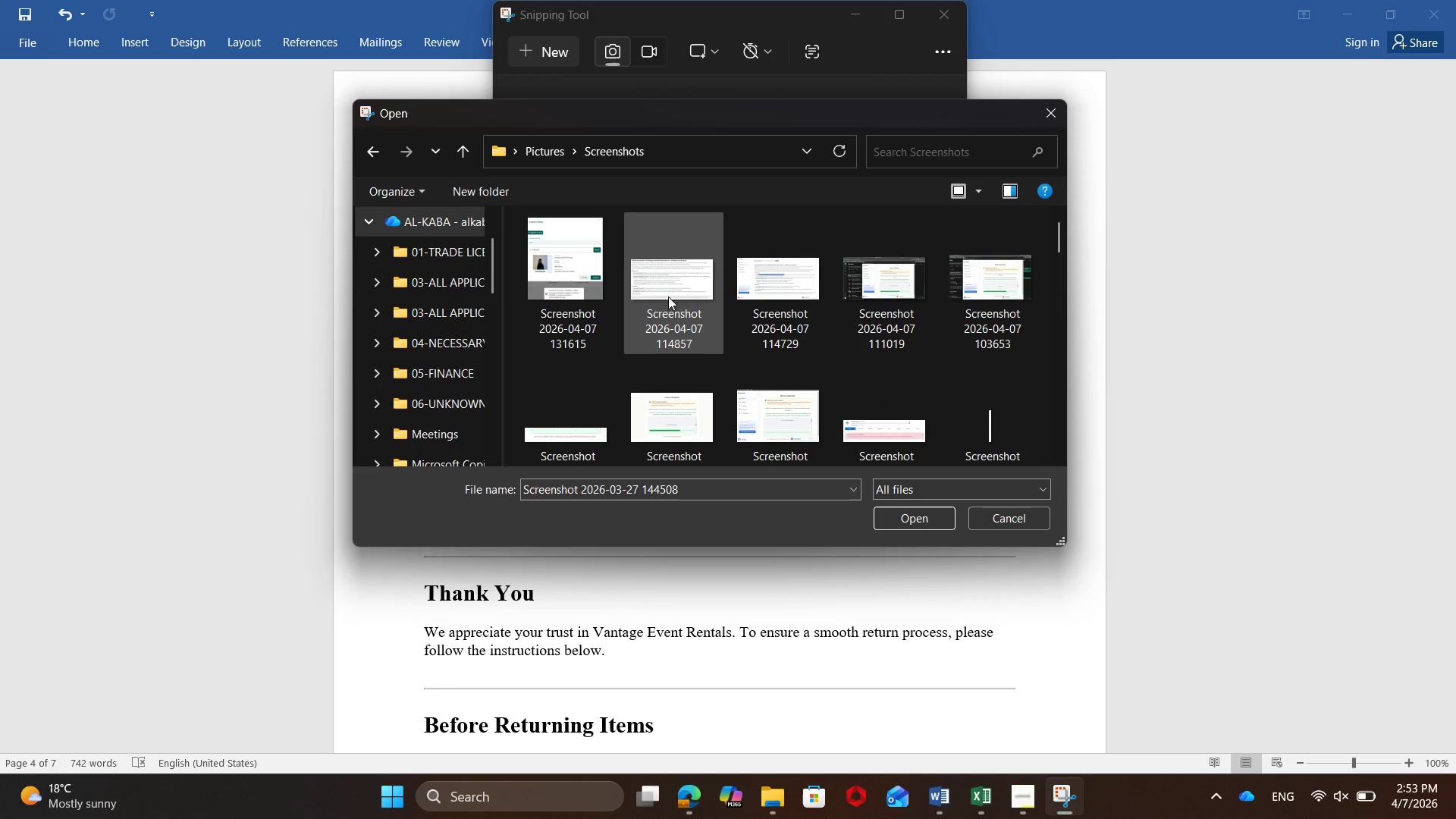 
double_click([682, 283])
 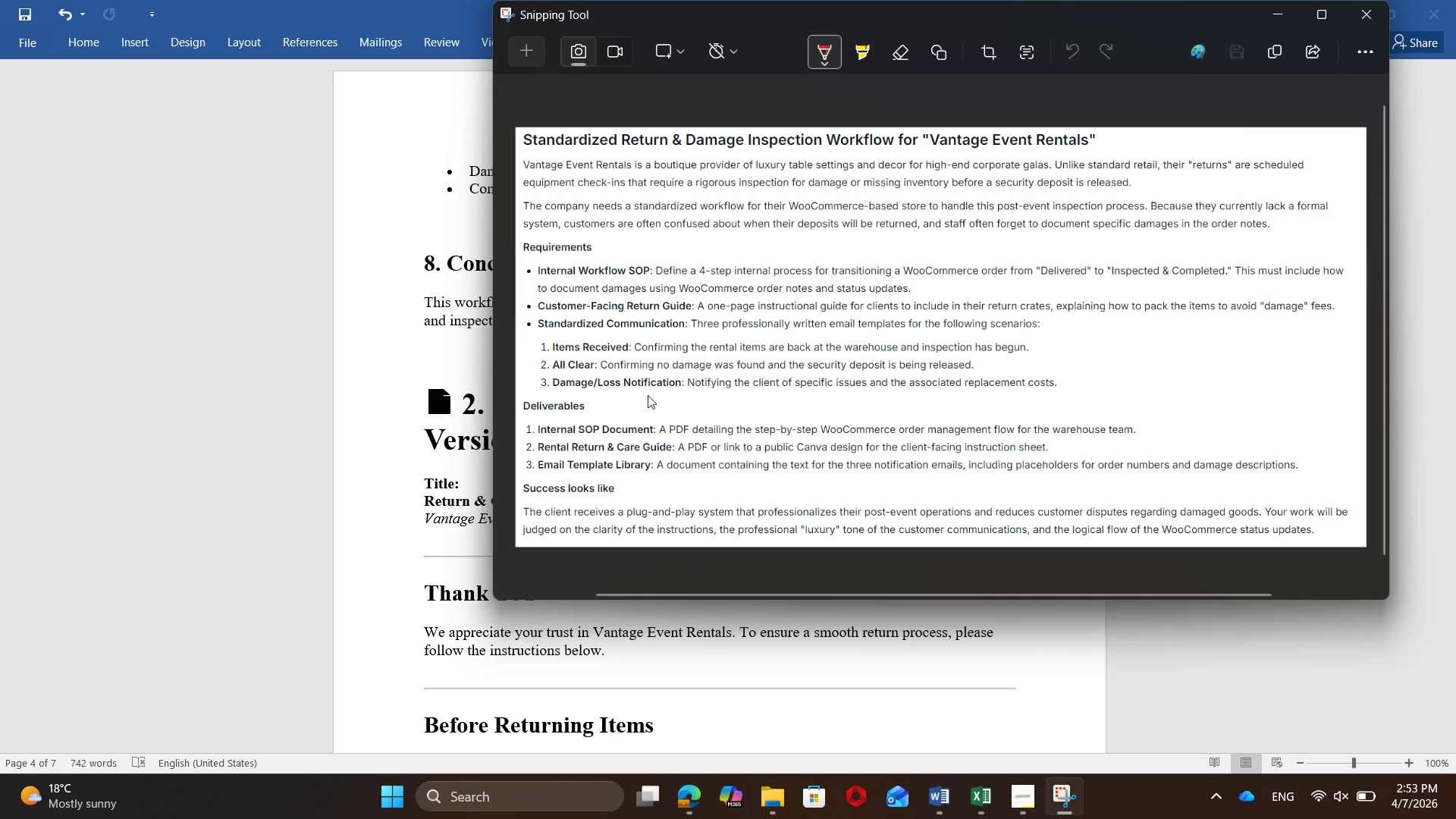 
scroll: coordinate [714, 421], scroll_direction: up, amount: 2.0
 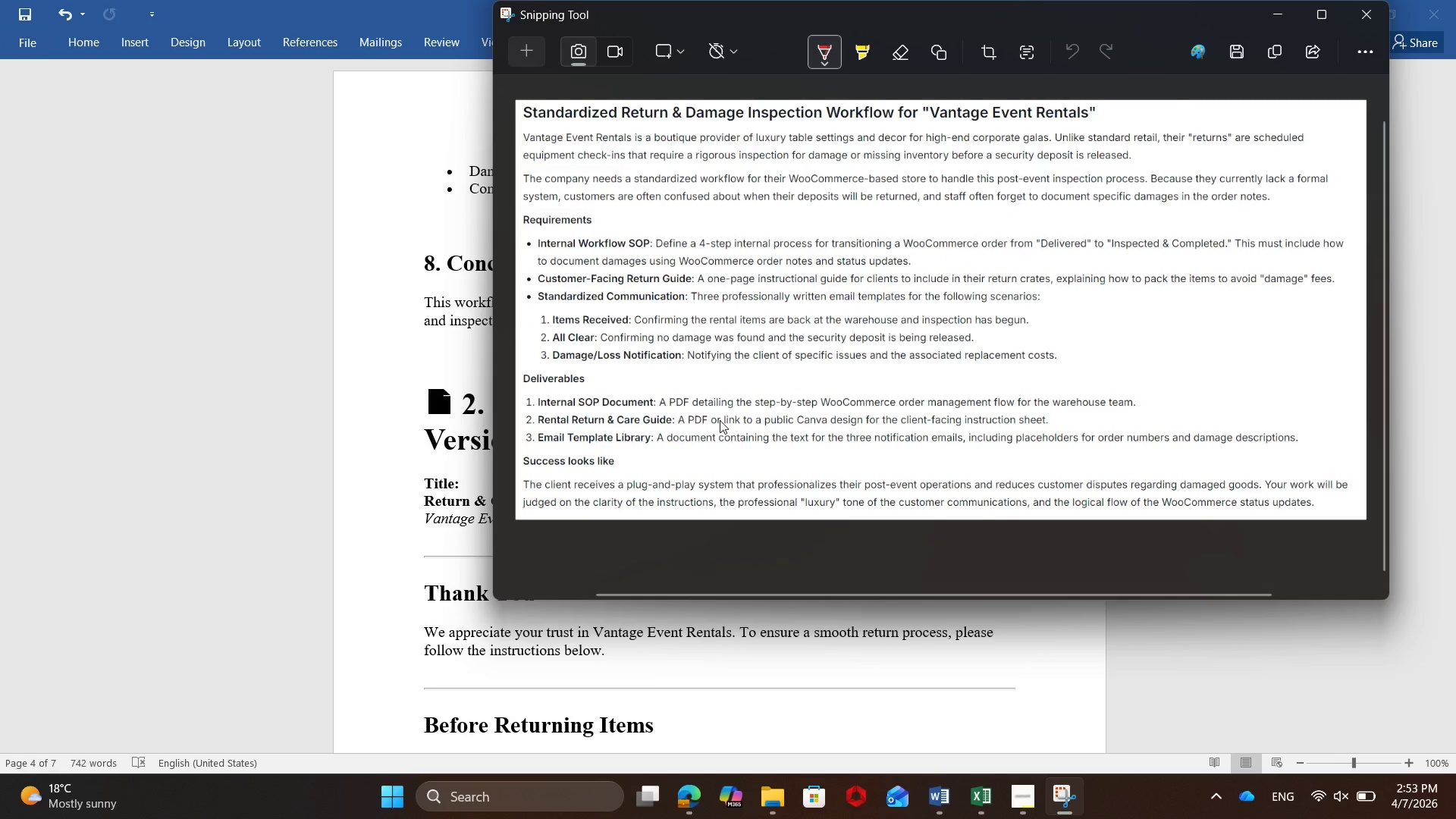 
scroll: coordinate [720, 420], scroll_direction: down, amount: 2.0
 